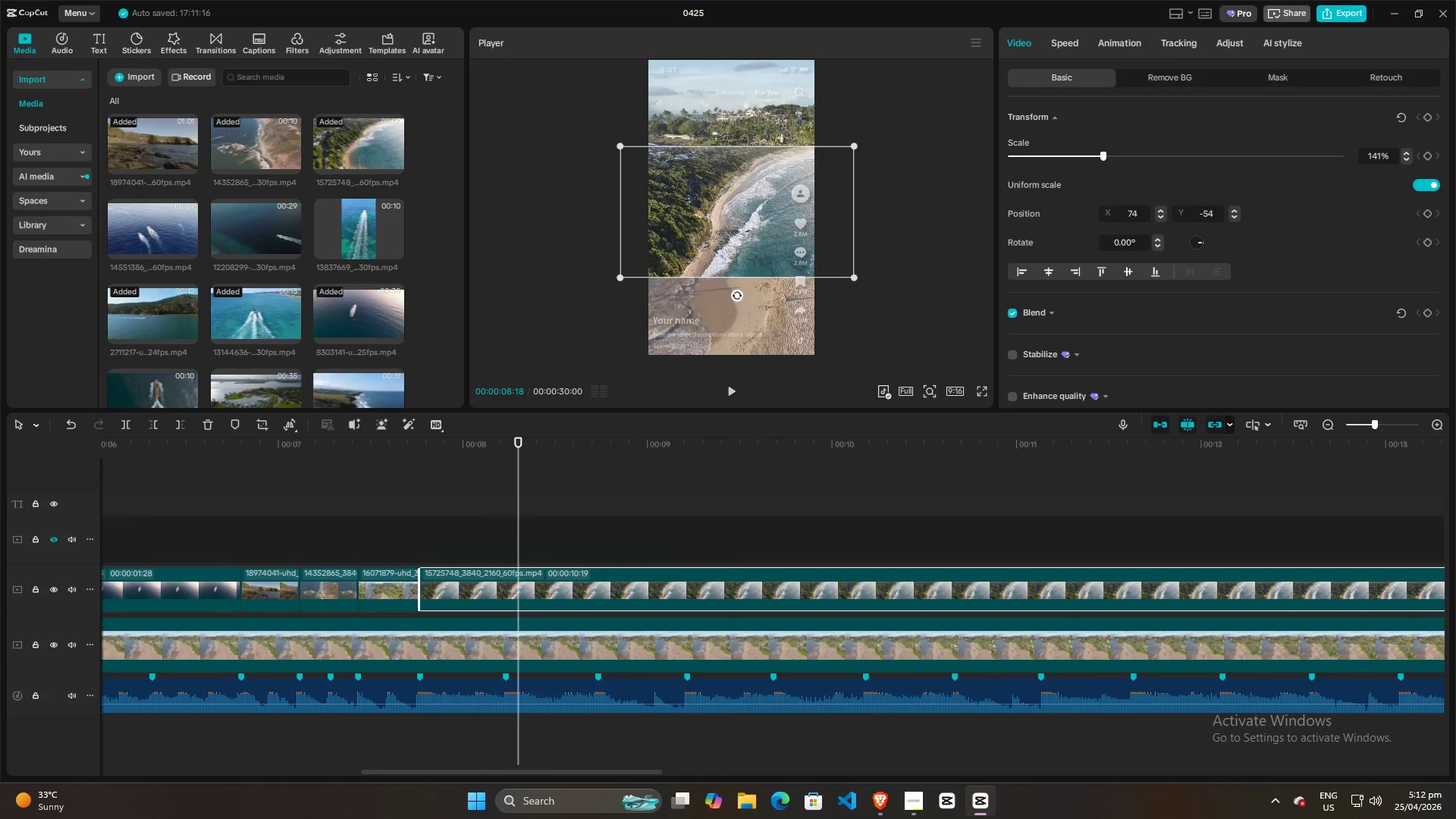 
left_click_drag(start_coordinate=[849, 275], to_coordinate=[1037, 394])
 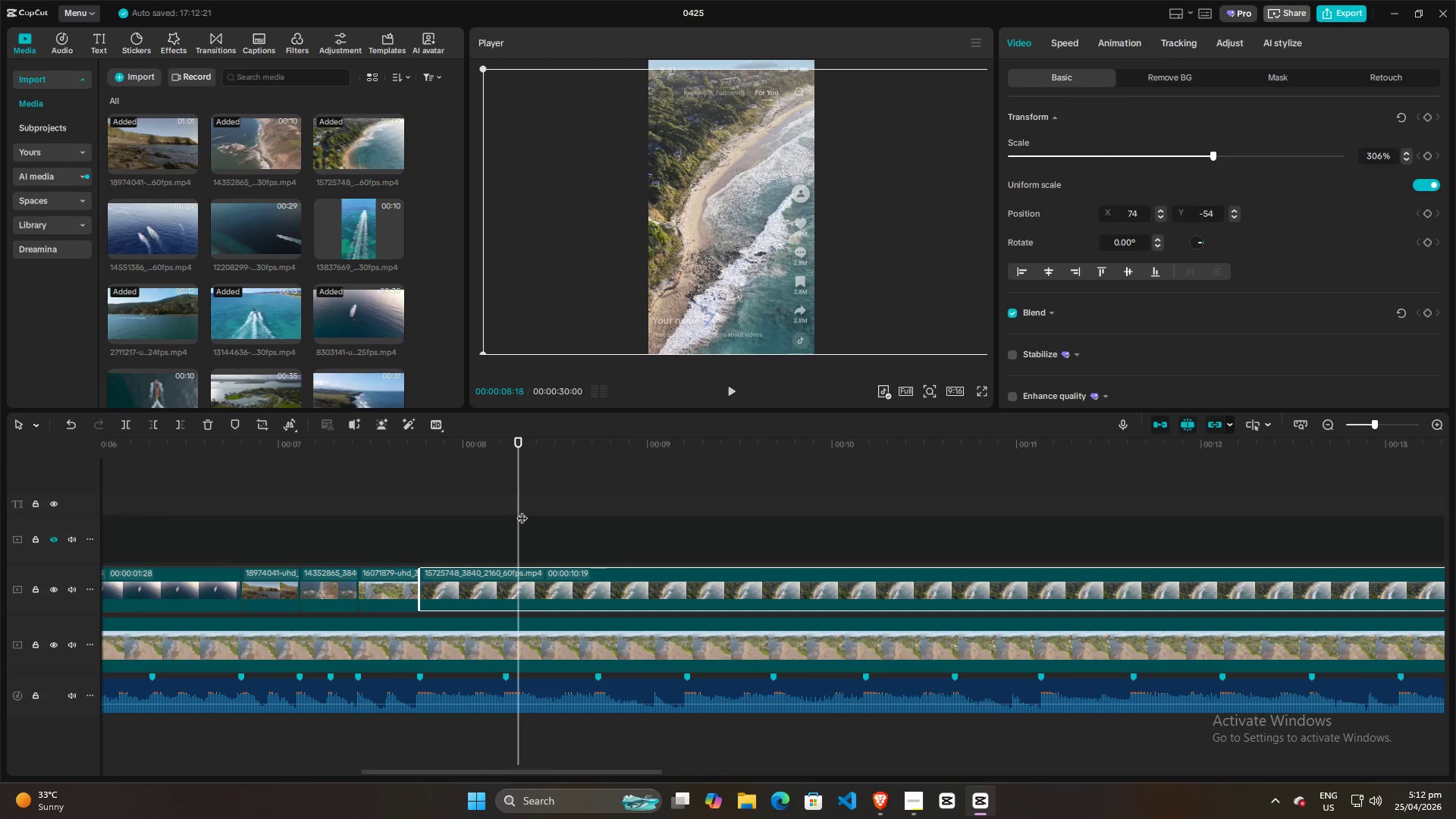 
left_click_drag(start_coordinate=[521, 510], to_coordinate=[457, 510])
 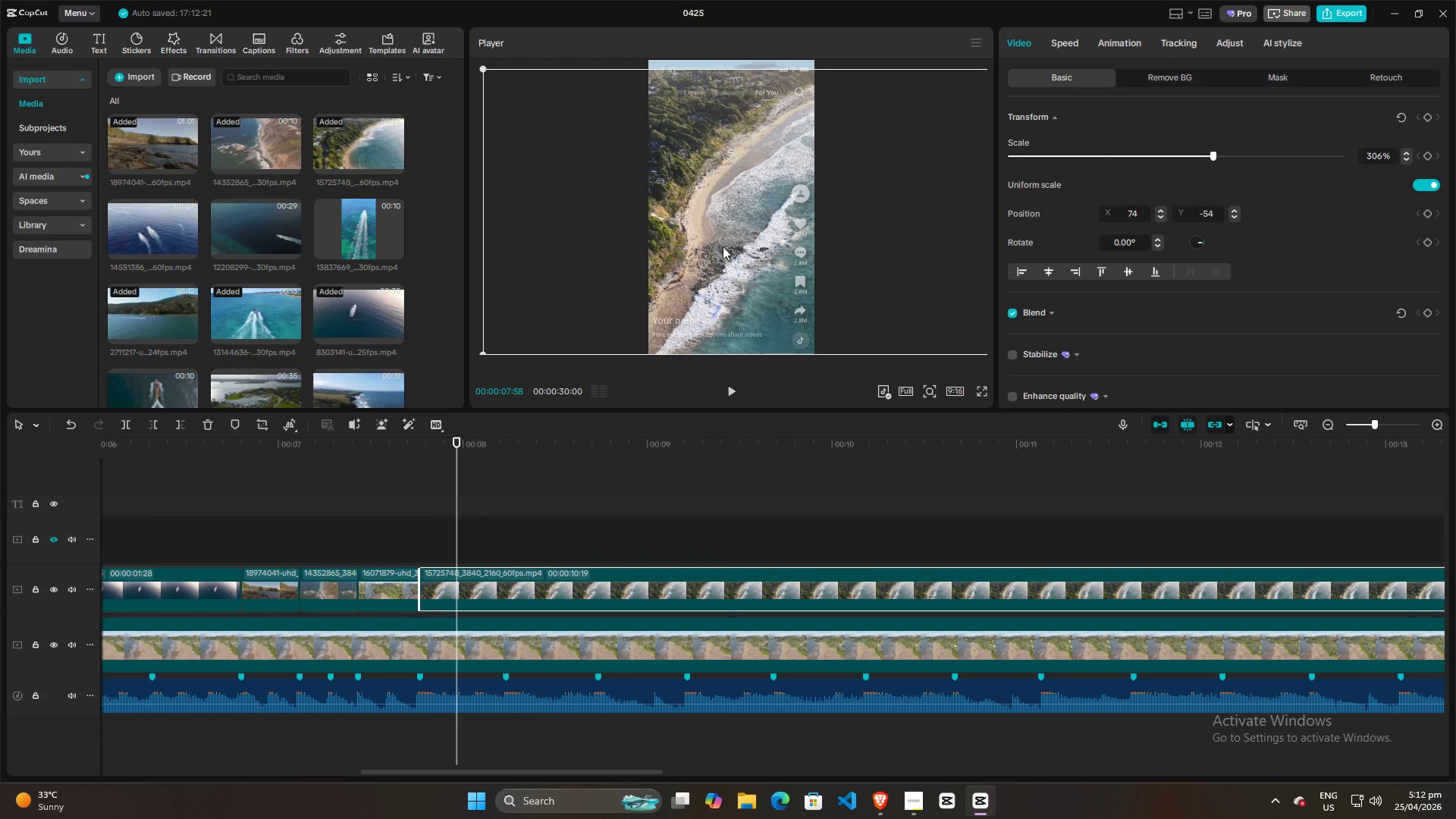 
left_click_drag(start_coordinate=[726, 245], to_coordinate=[719, 240])
 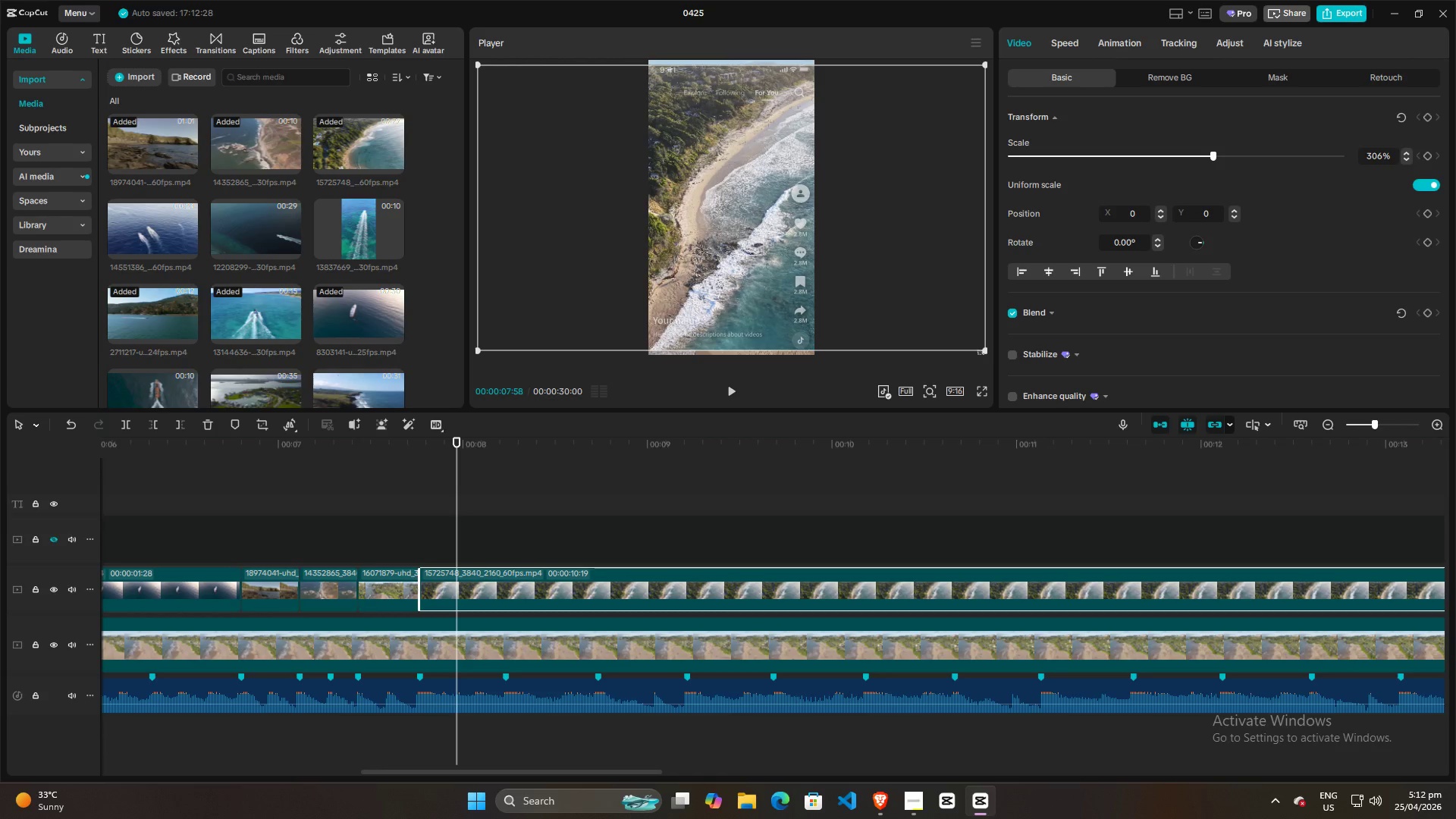 
left_click_drag(start_coordinate=[982, 353], to_coordinate=[993, 354])
 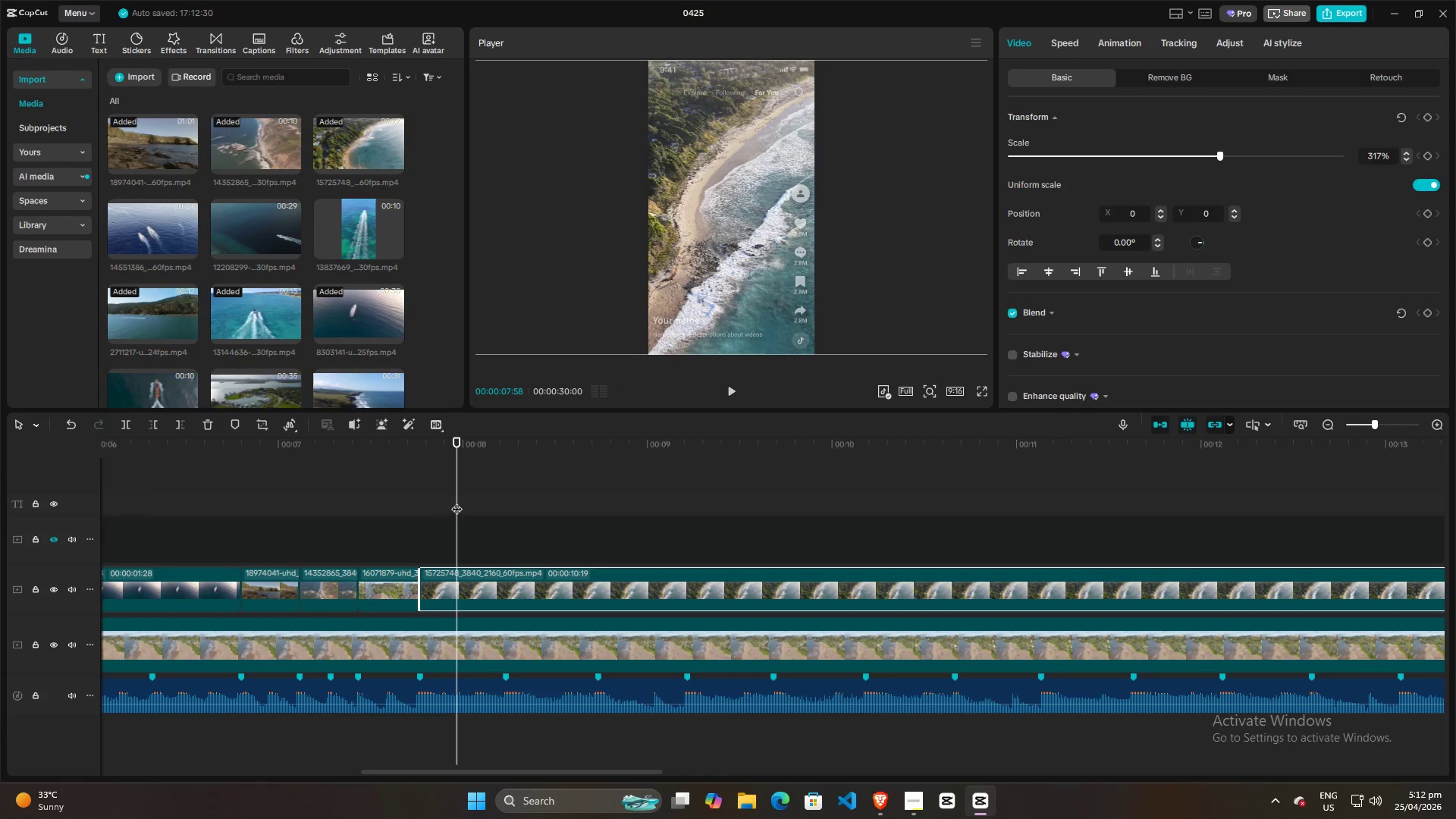 
left_click_drag(start_coordinate=[458, 500], to_coordinate=[551, 489])
 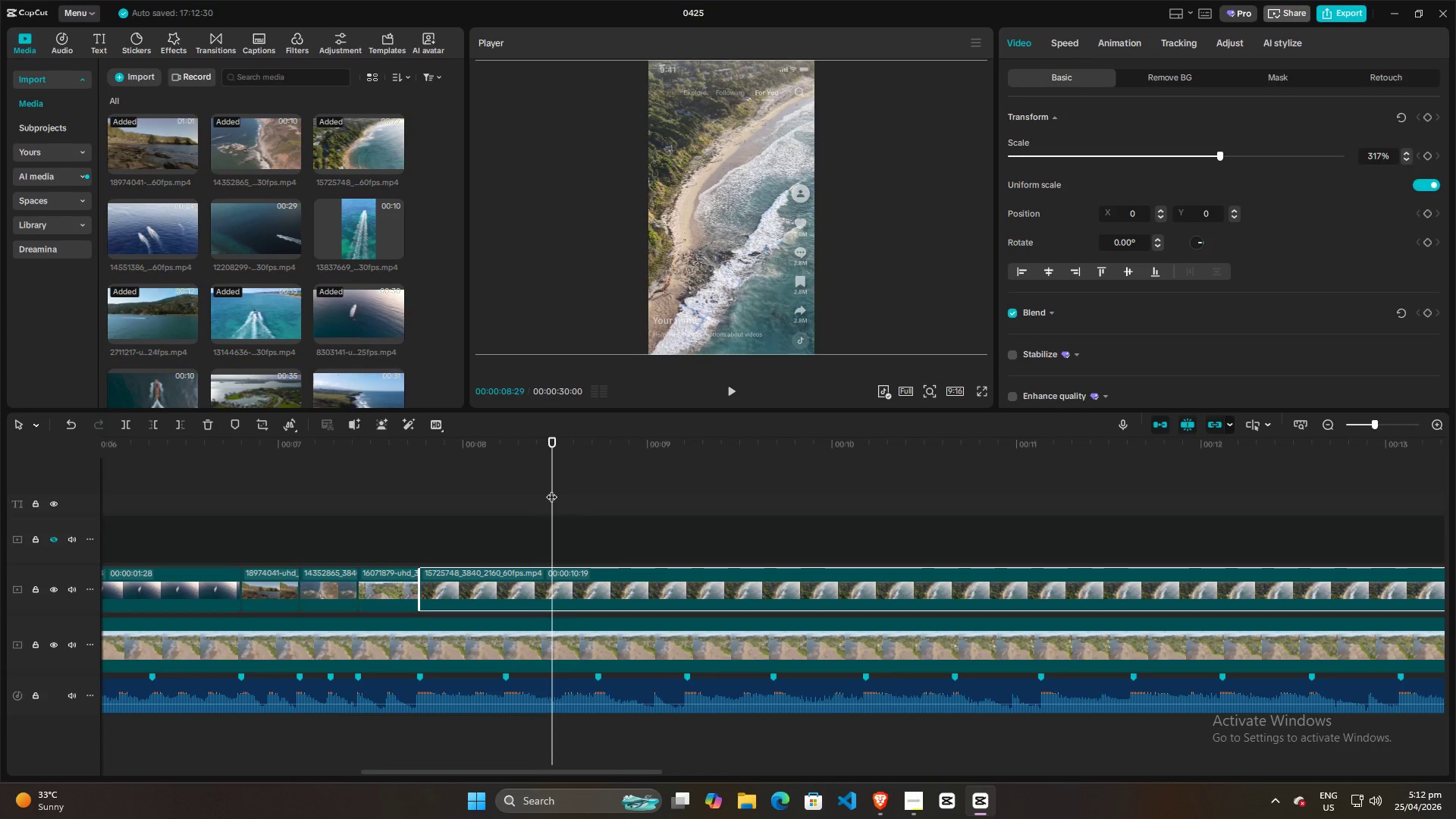 
key(Space)
 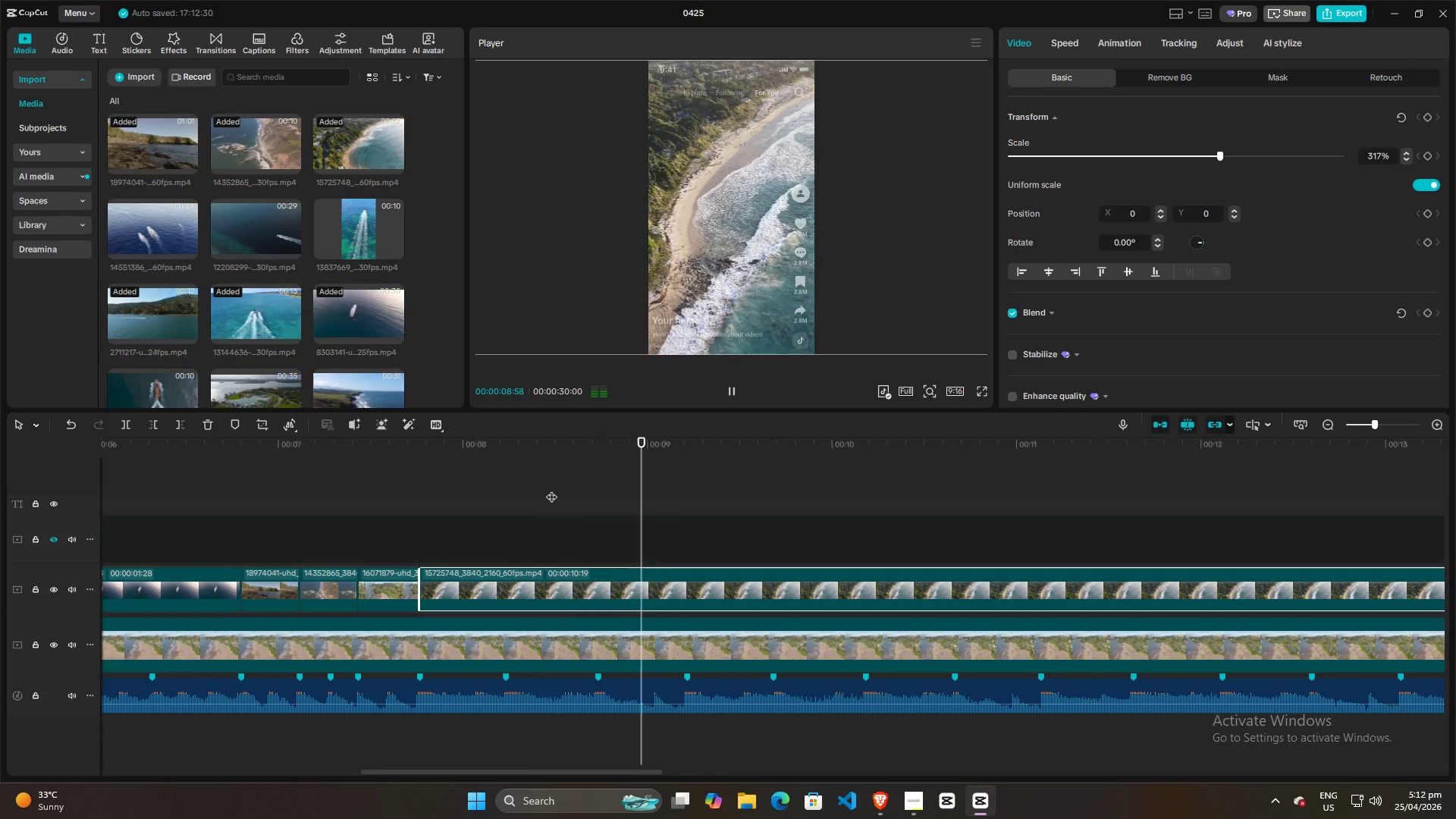 
key(Space)
 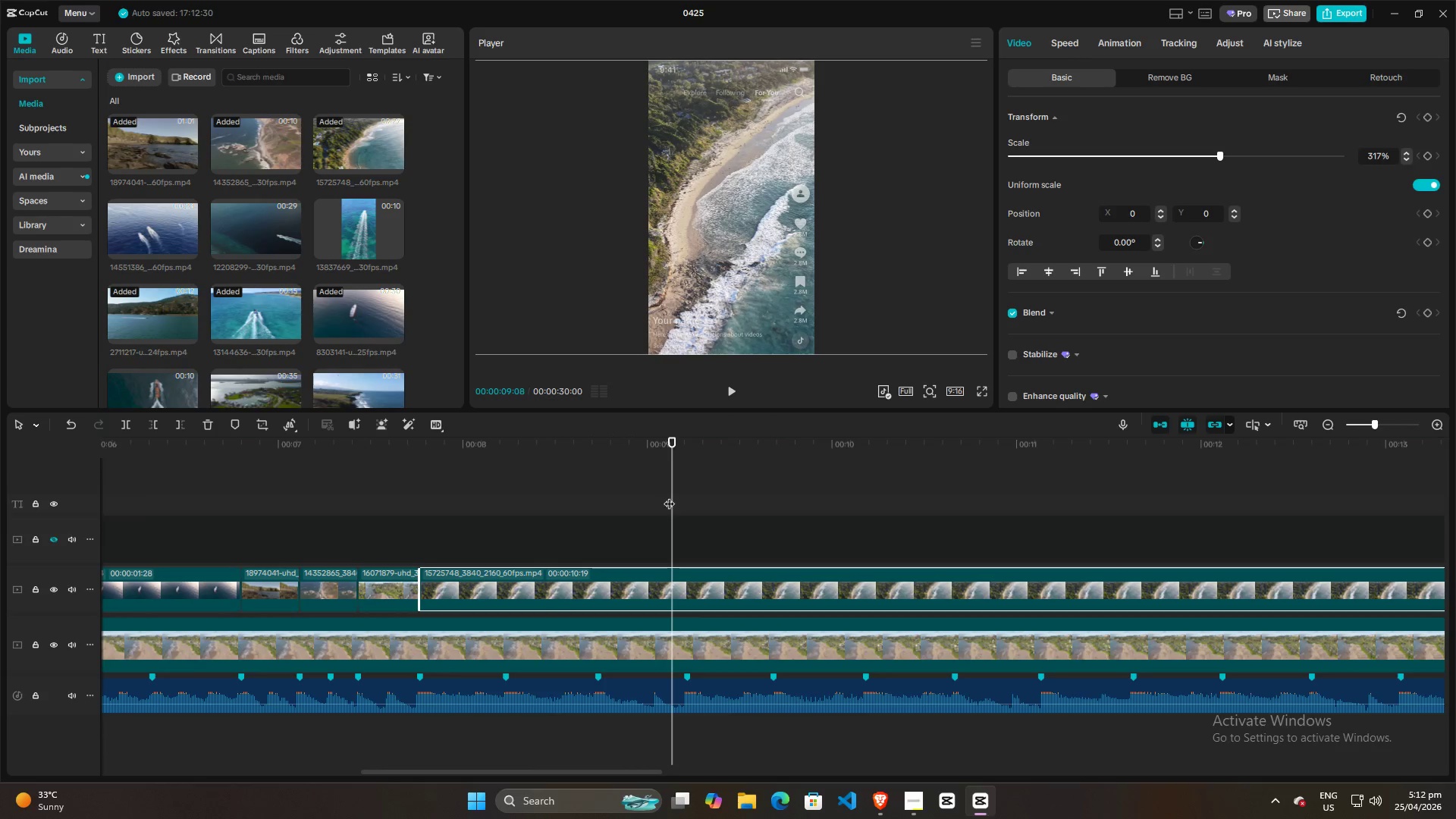 
left_click_drag(start_coordinate=[672, 496], to_coordinate=[579, 493])
 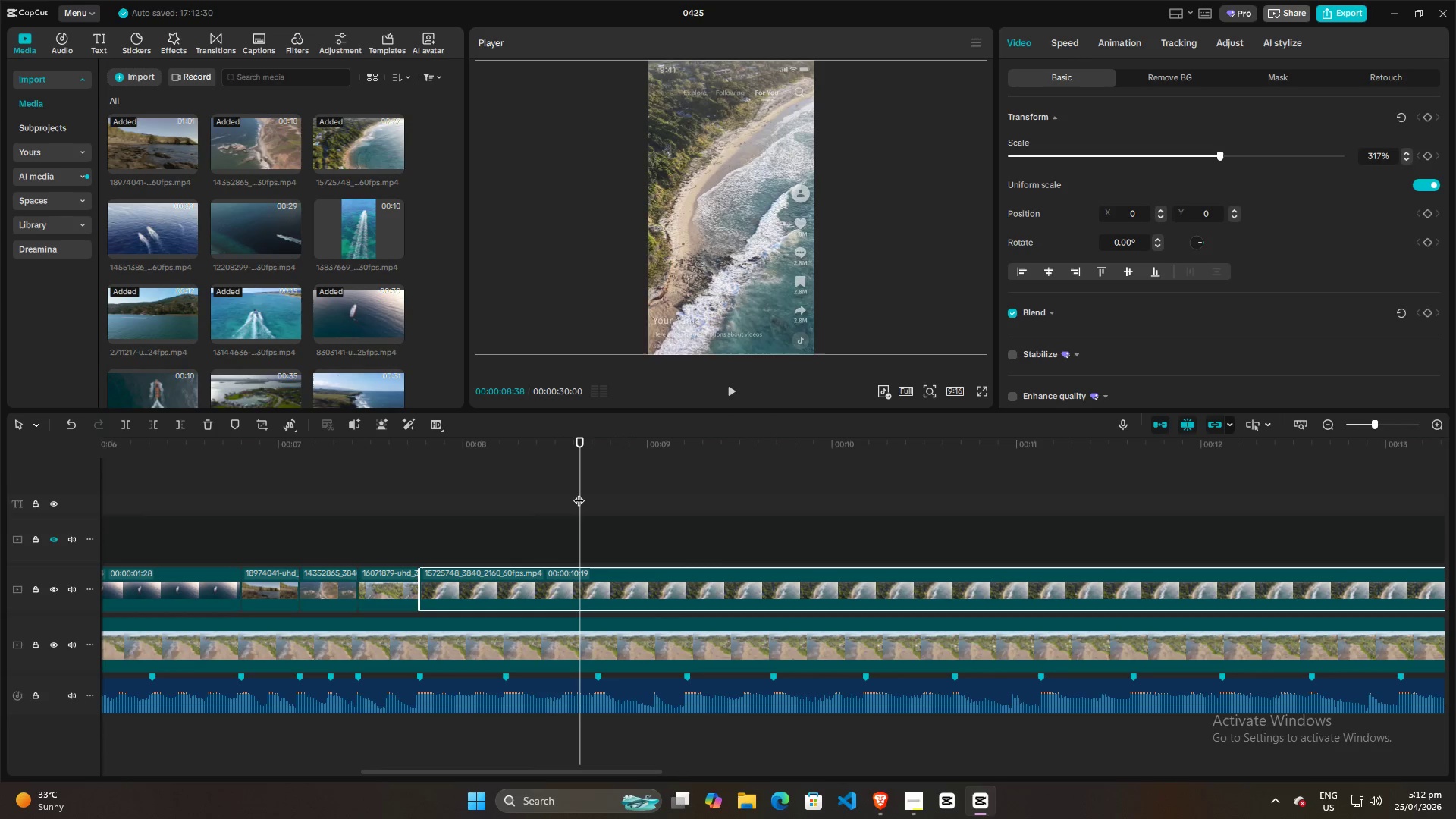 
key(Space)
 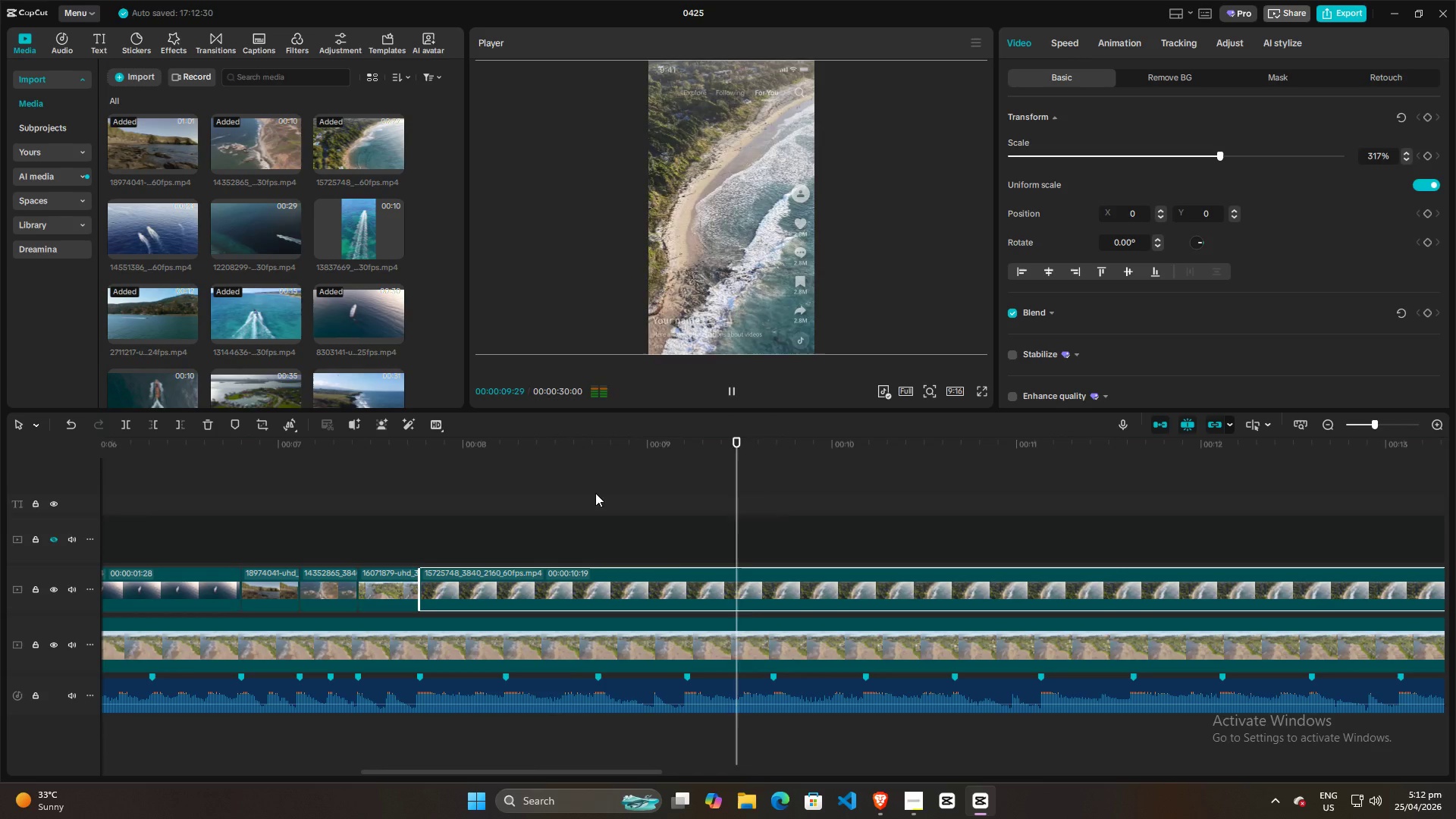 
key(Space)
 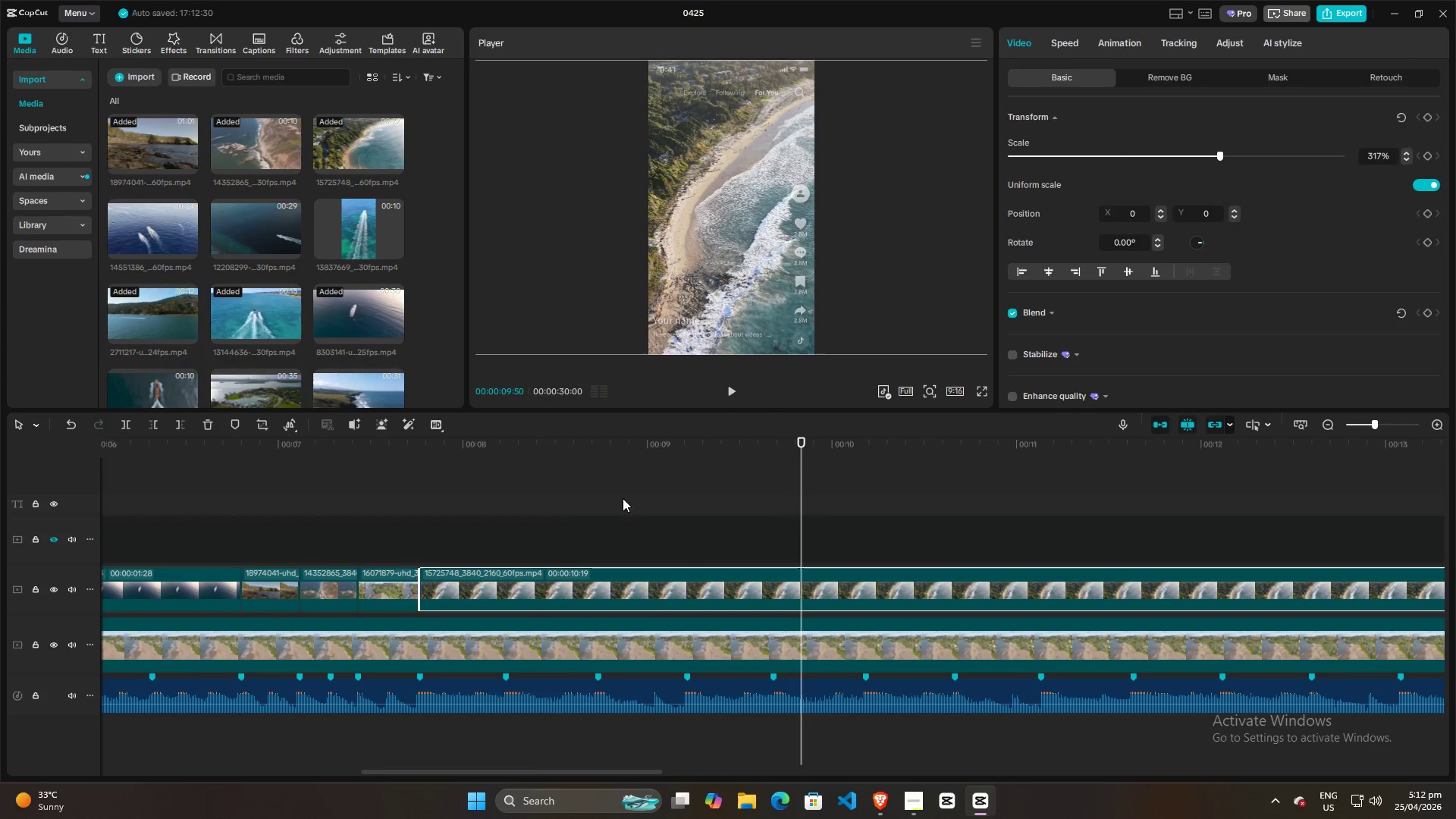 
left_click([563, 498])
 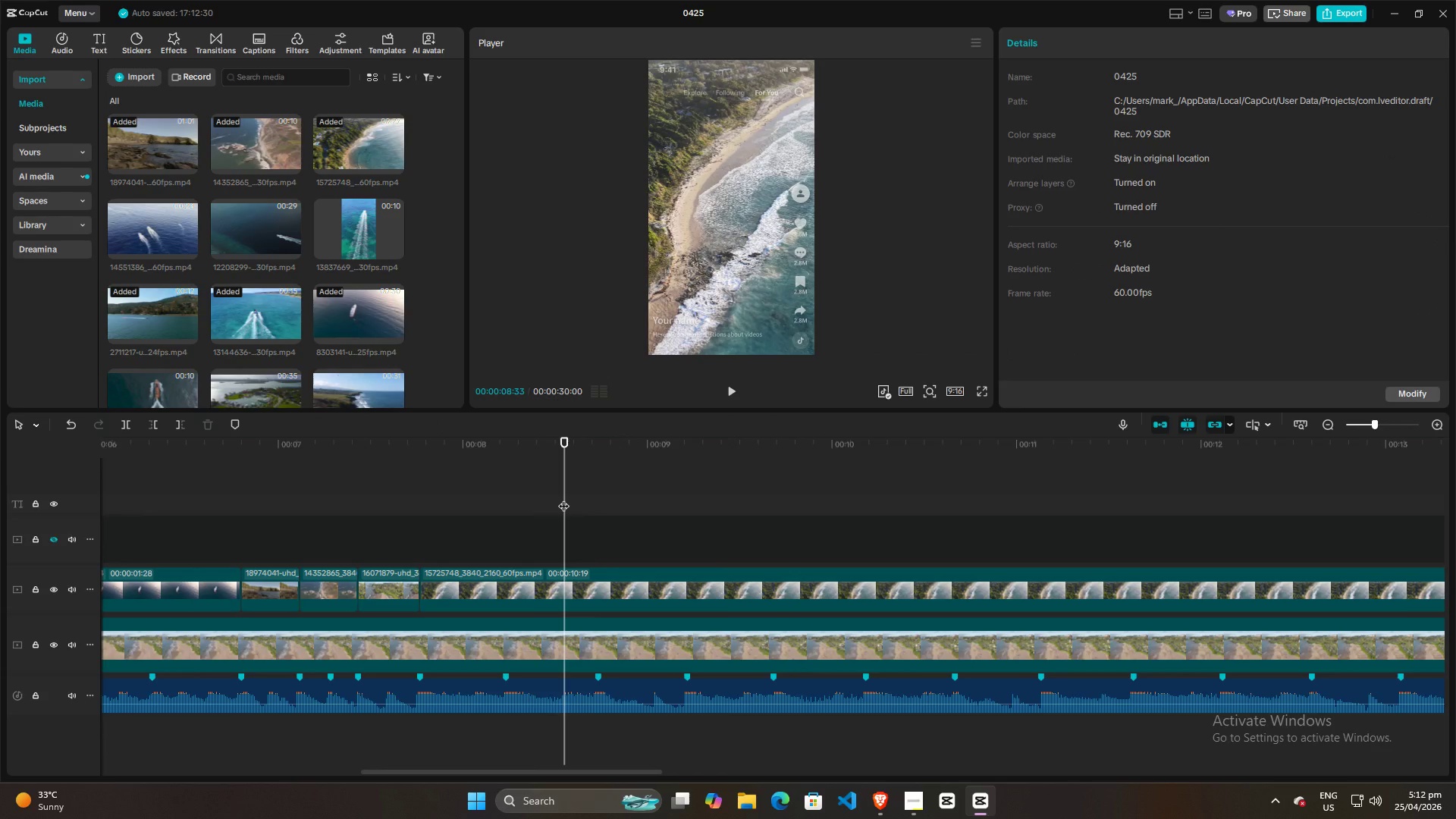 
key(Space)
 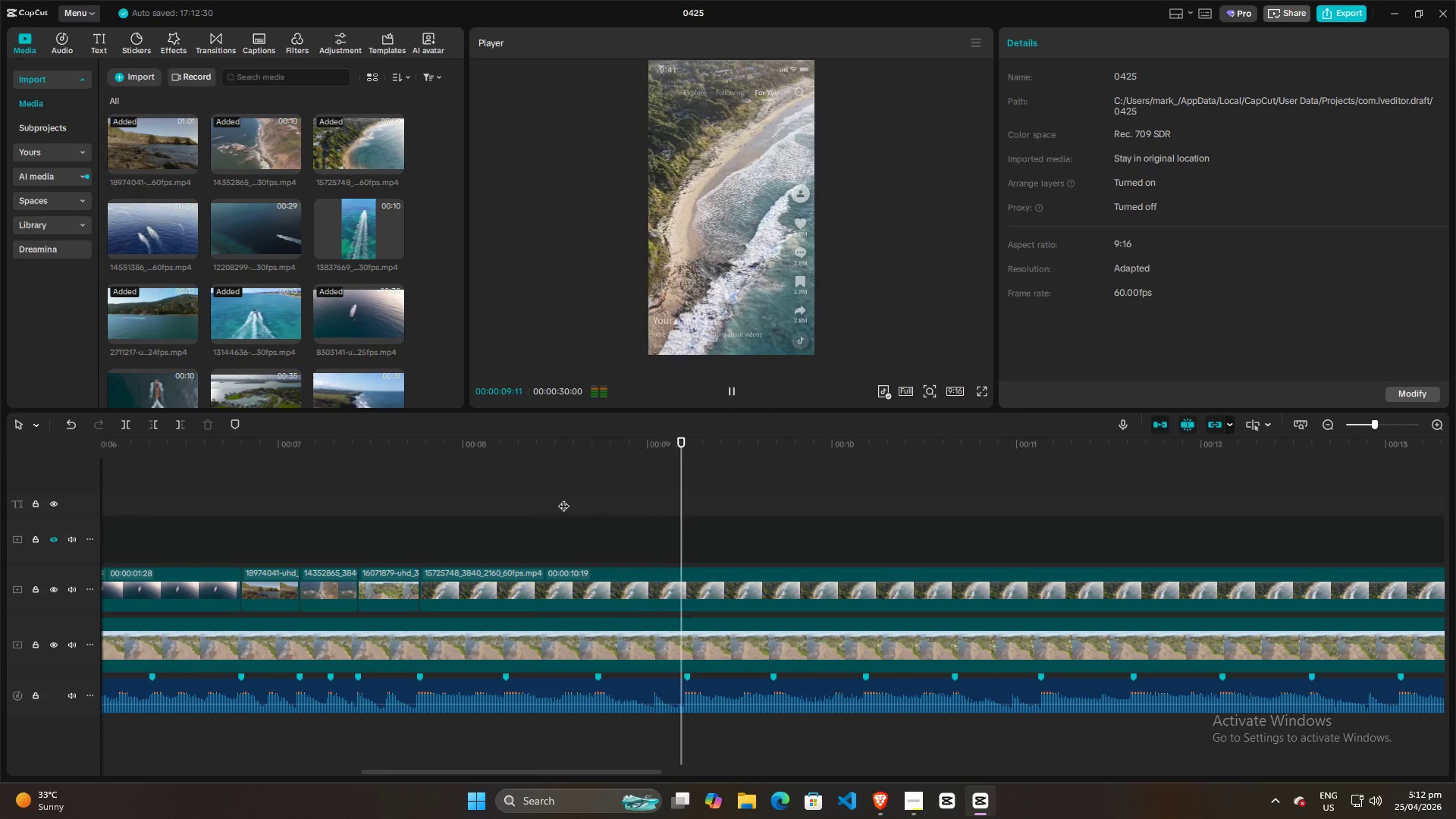 
key(Space)
 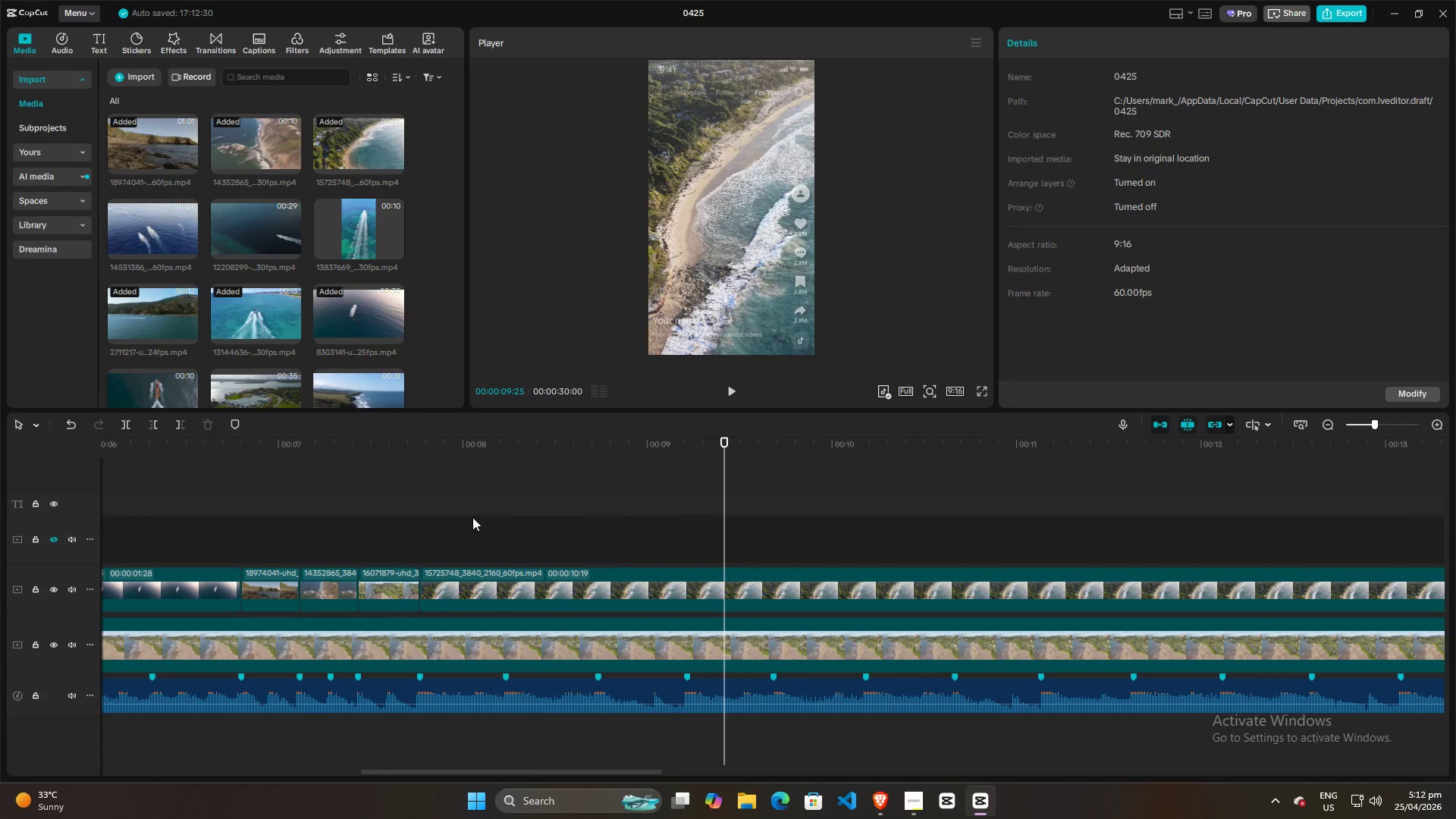 
left_click([415, 517])
 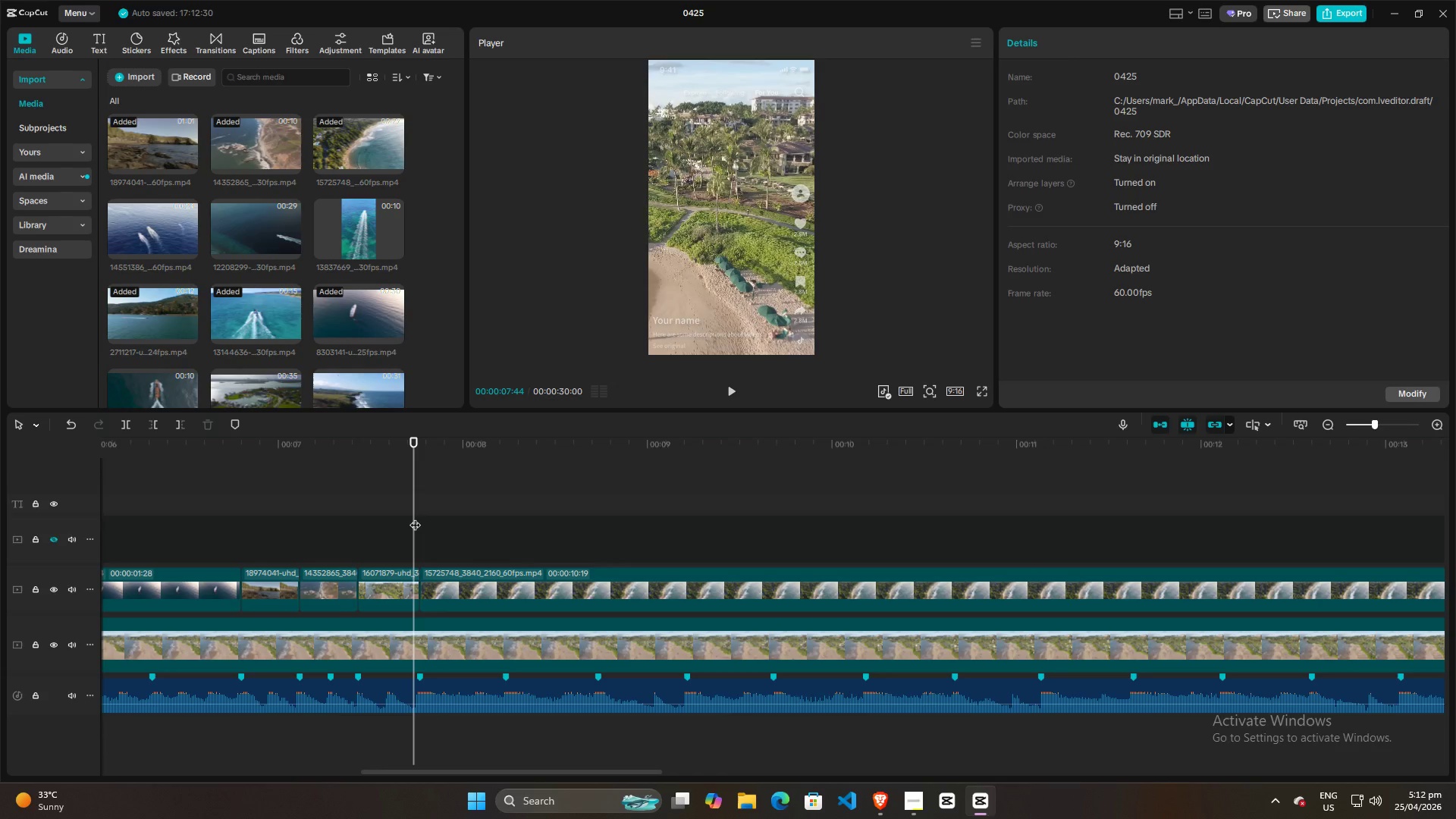 
key(Space)
 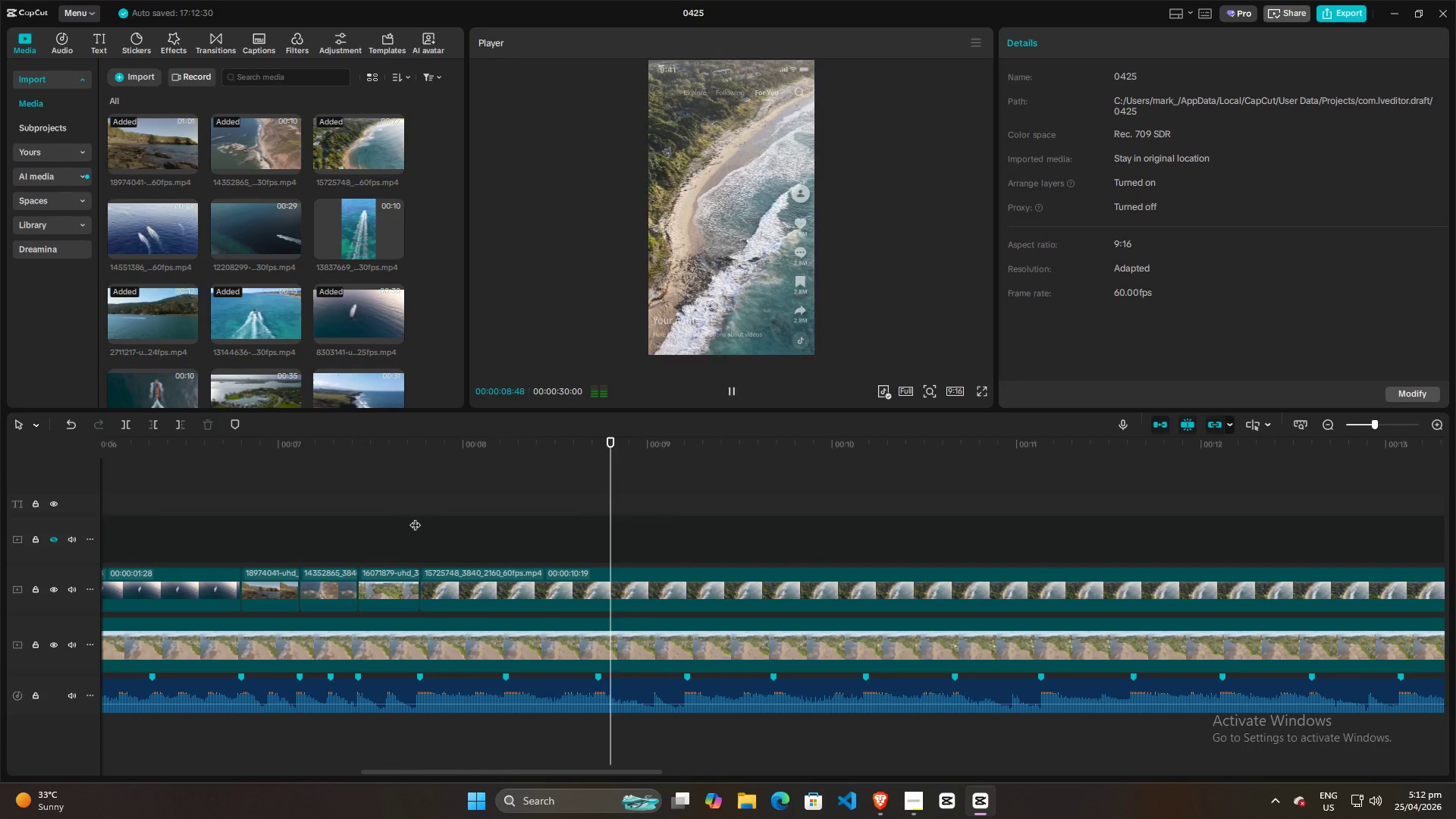 
key(Space)
 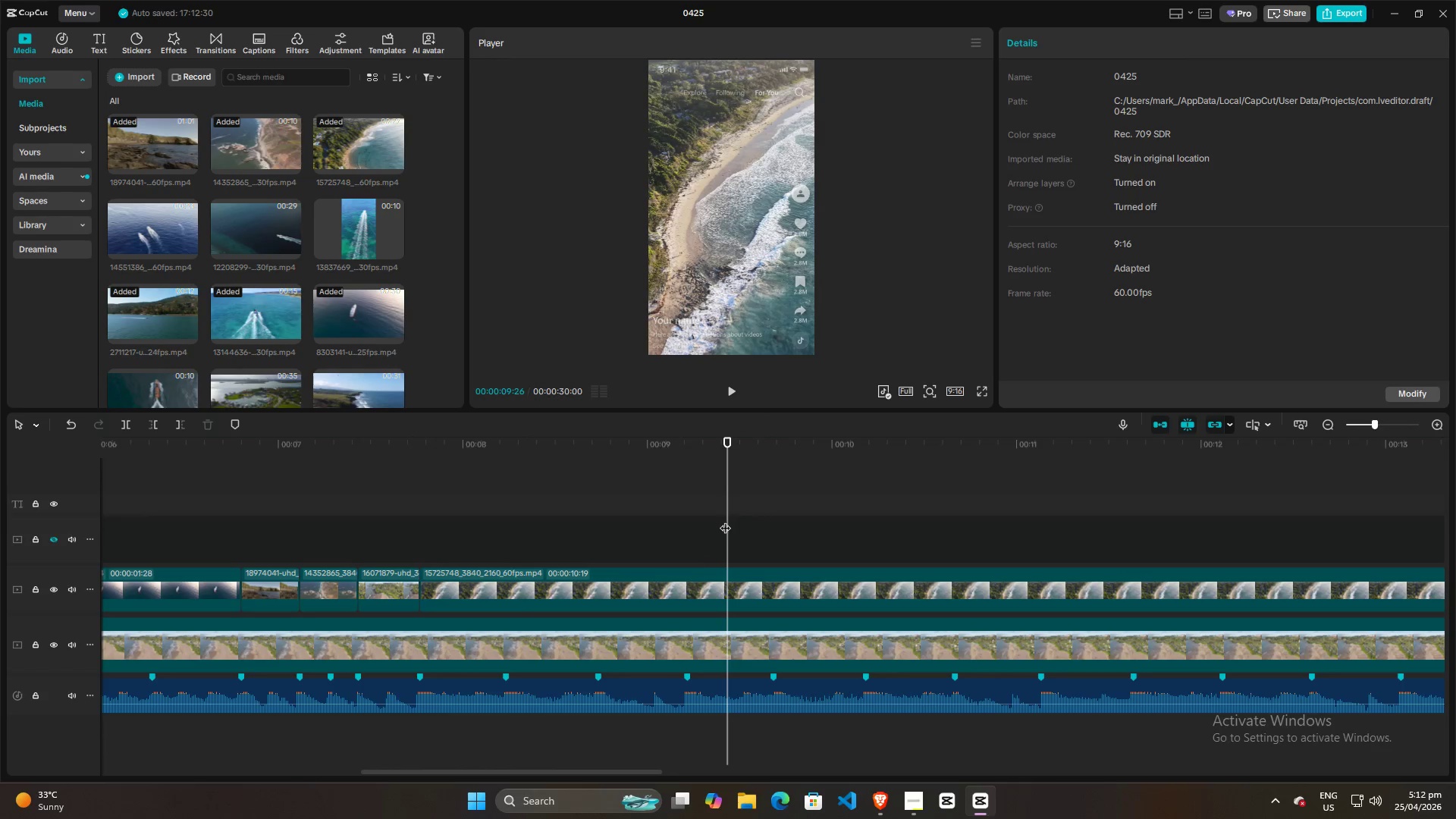 
left_click_drag(start_coordinate=[729, 519], to_coordinate=[588, 516])
 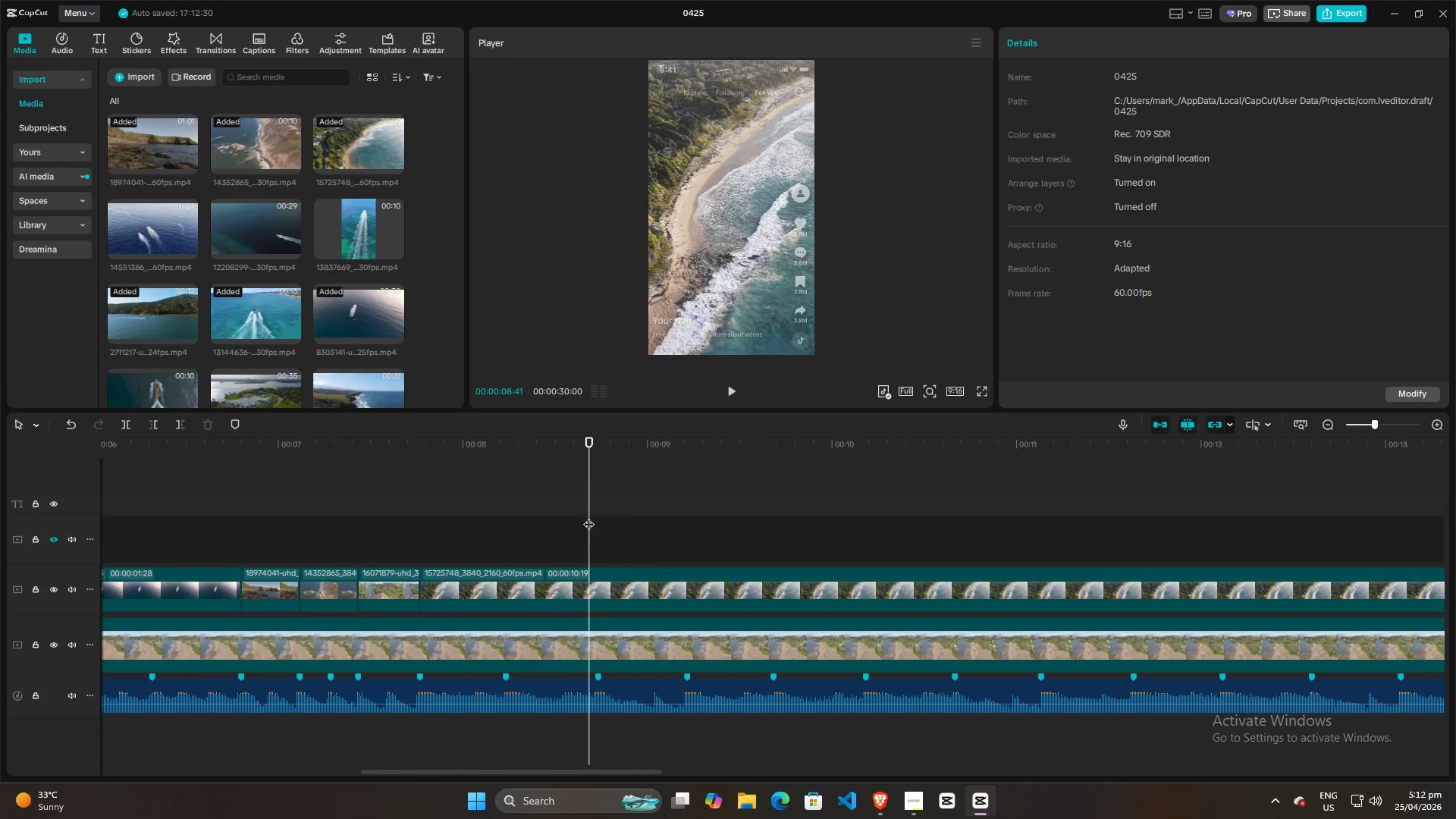 
key(Space)
 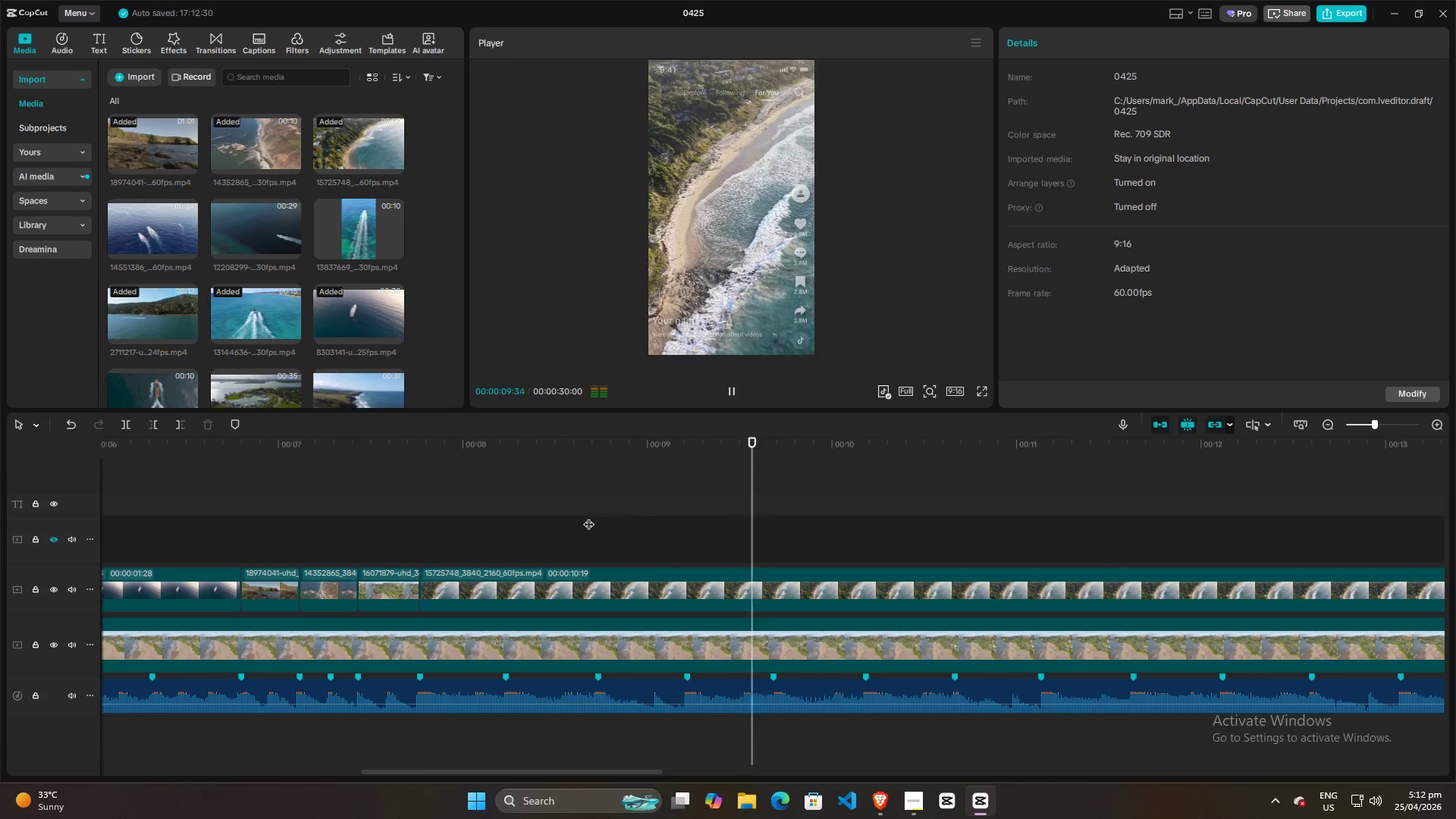 
key(Space)
 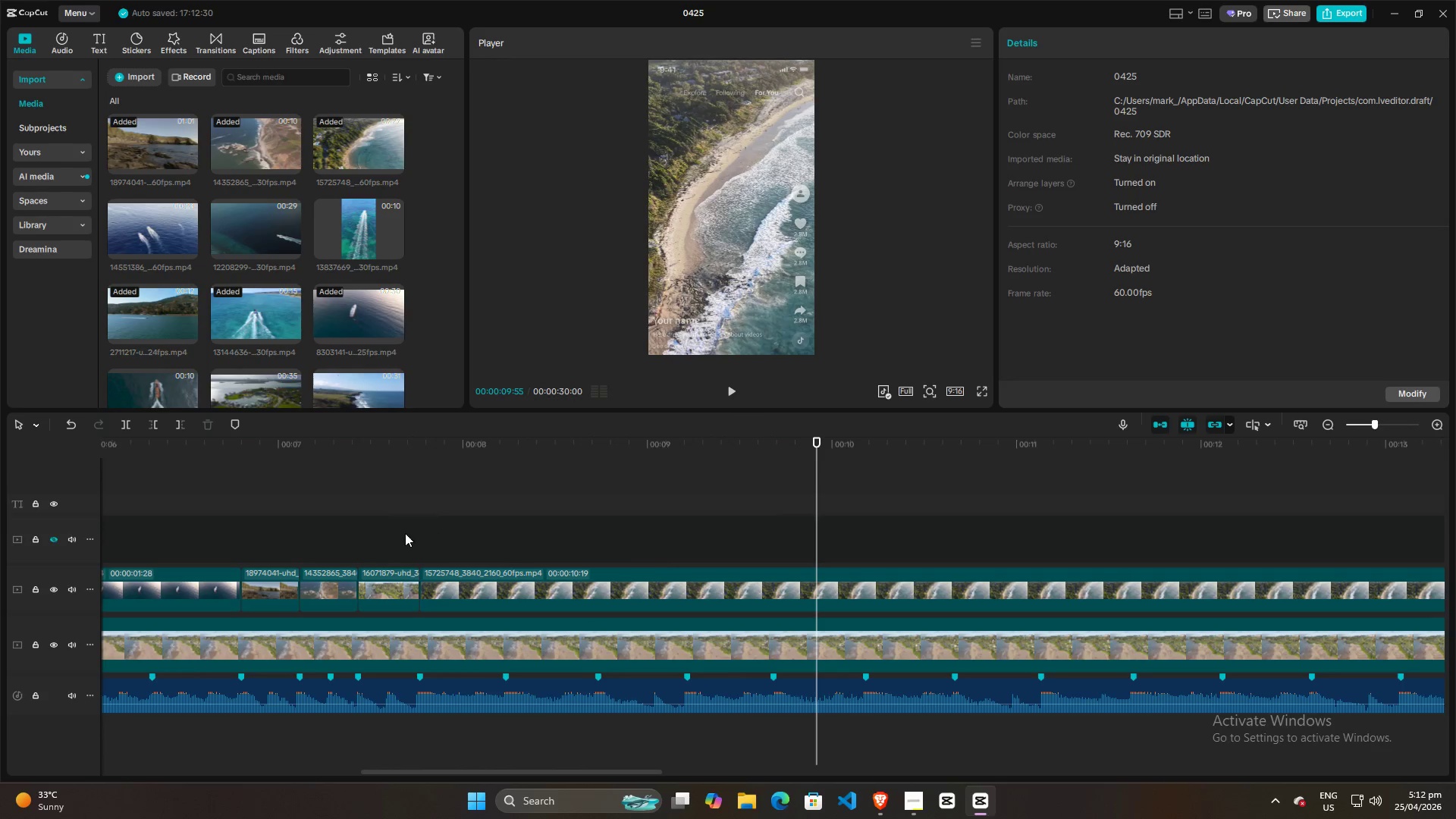 
left_click([403, 533])
 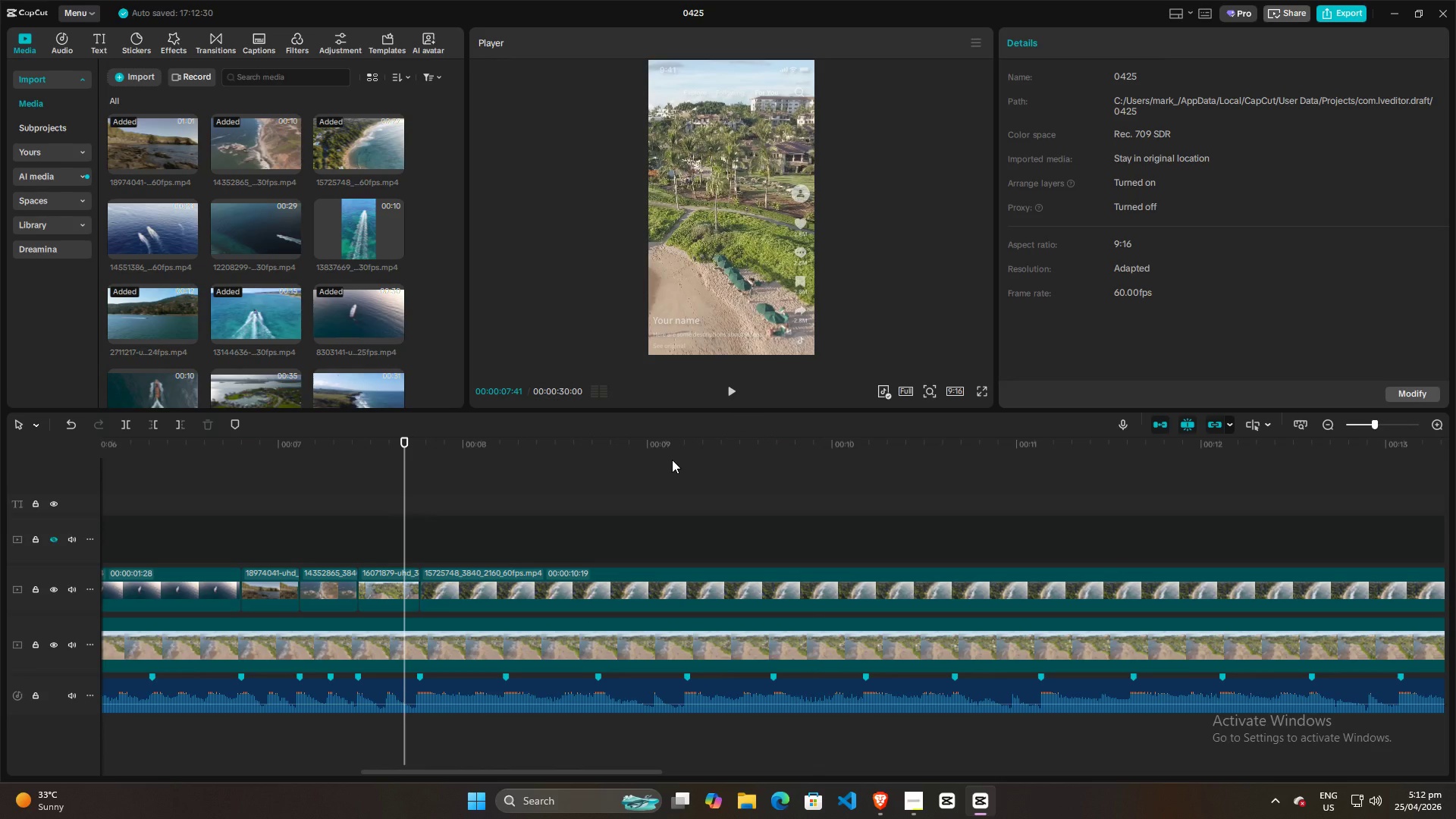 
key(Space)
 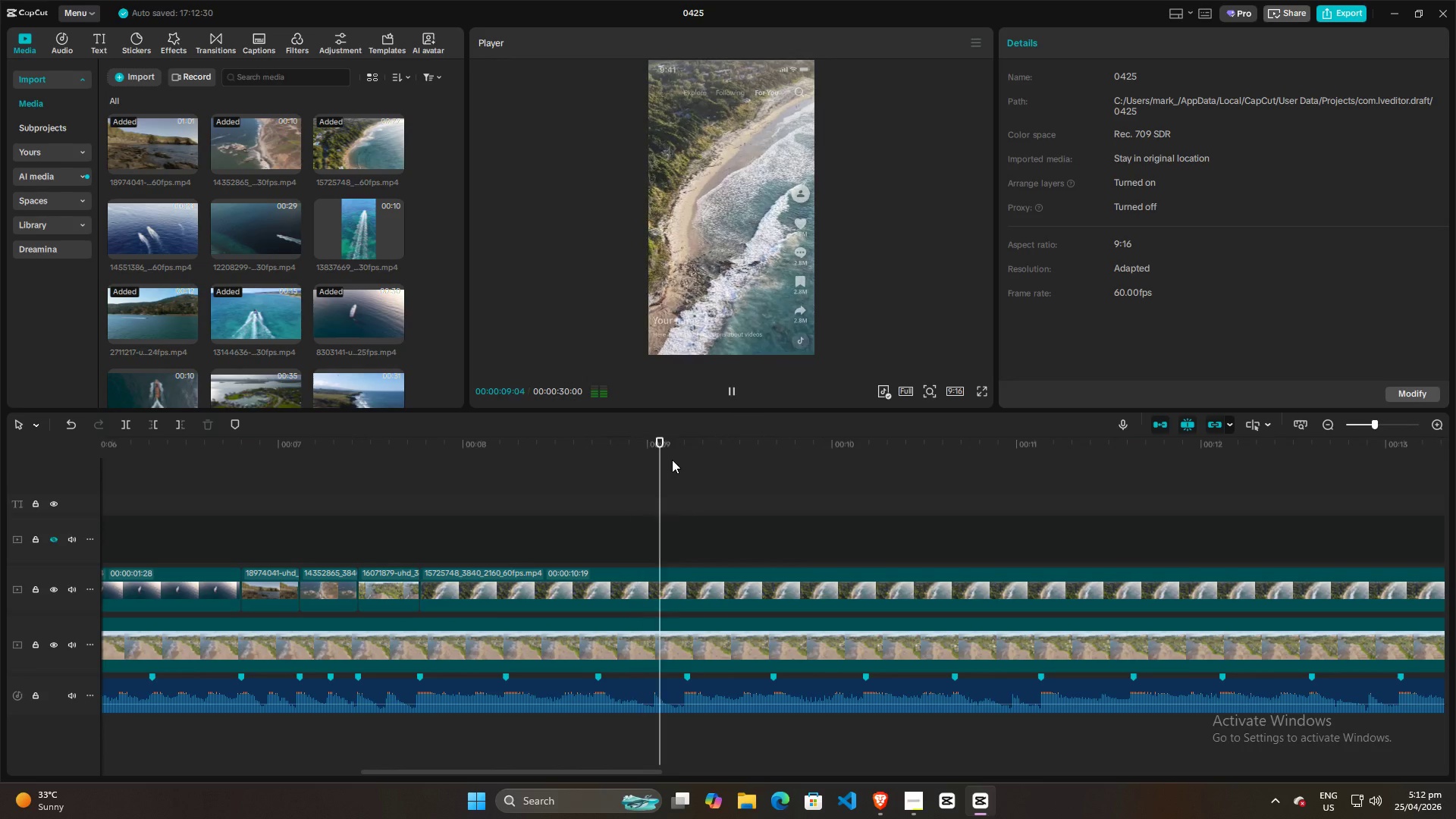 
key(Space)
 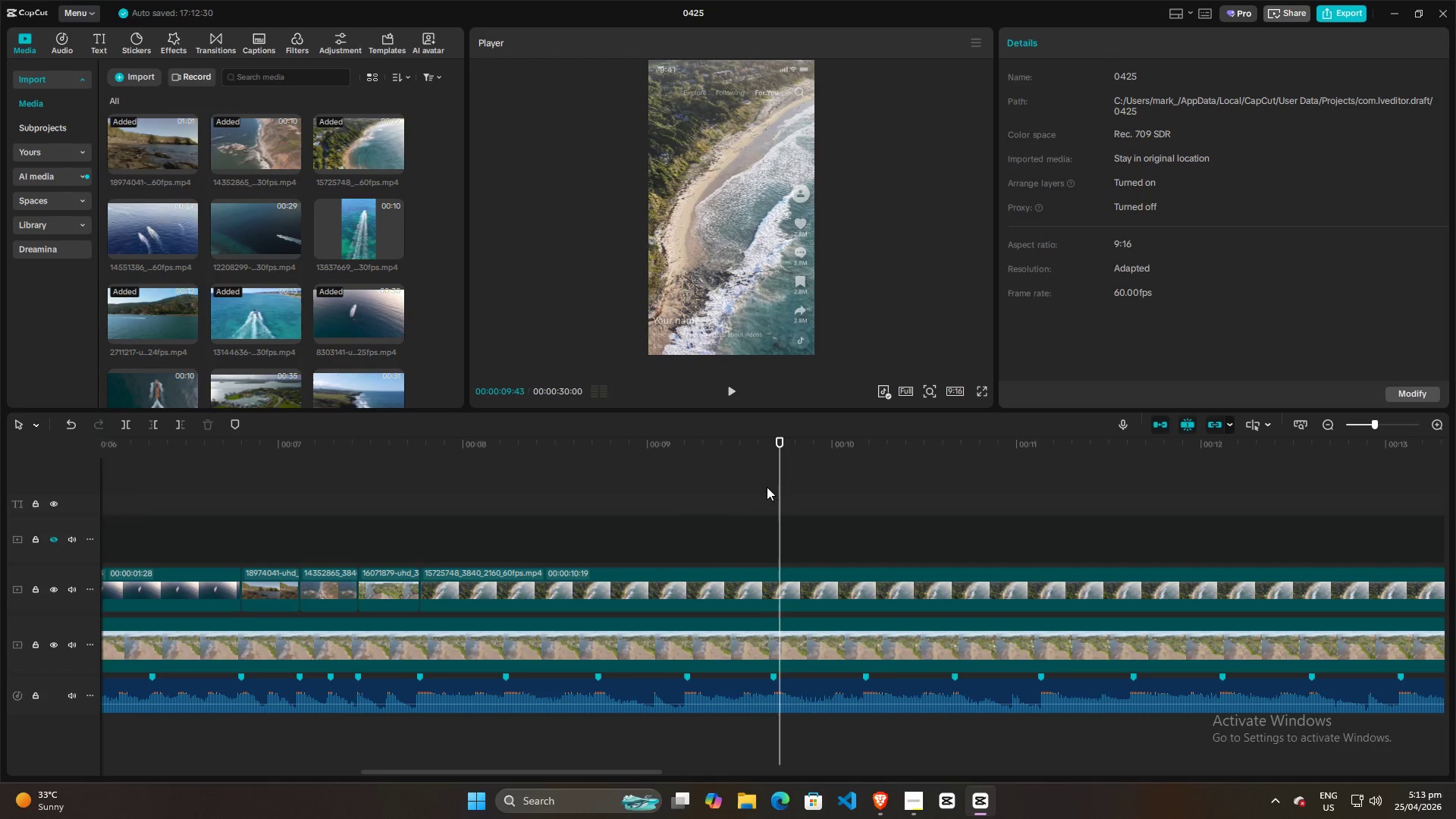 
left_click_drag(start_coordinate=[775, 482], to_coordinate=[399, 486])
 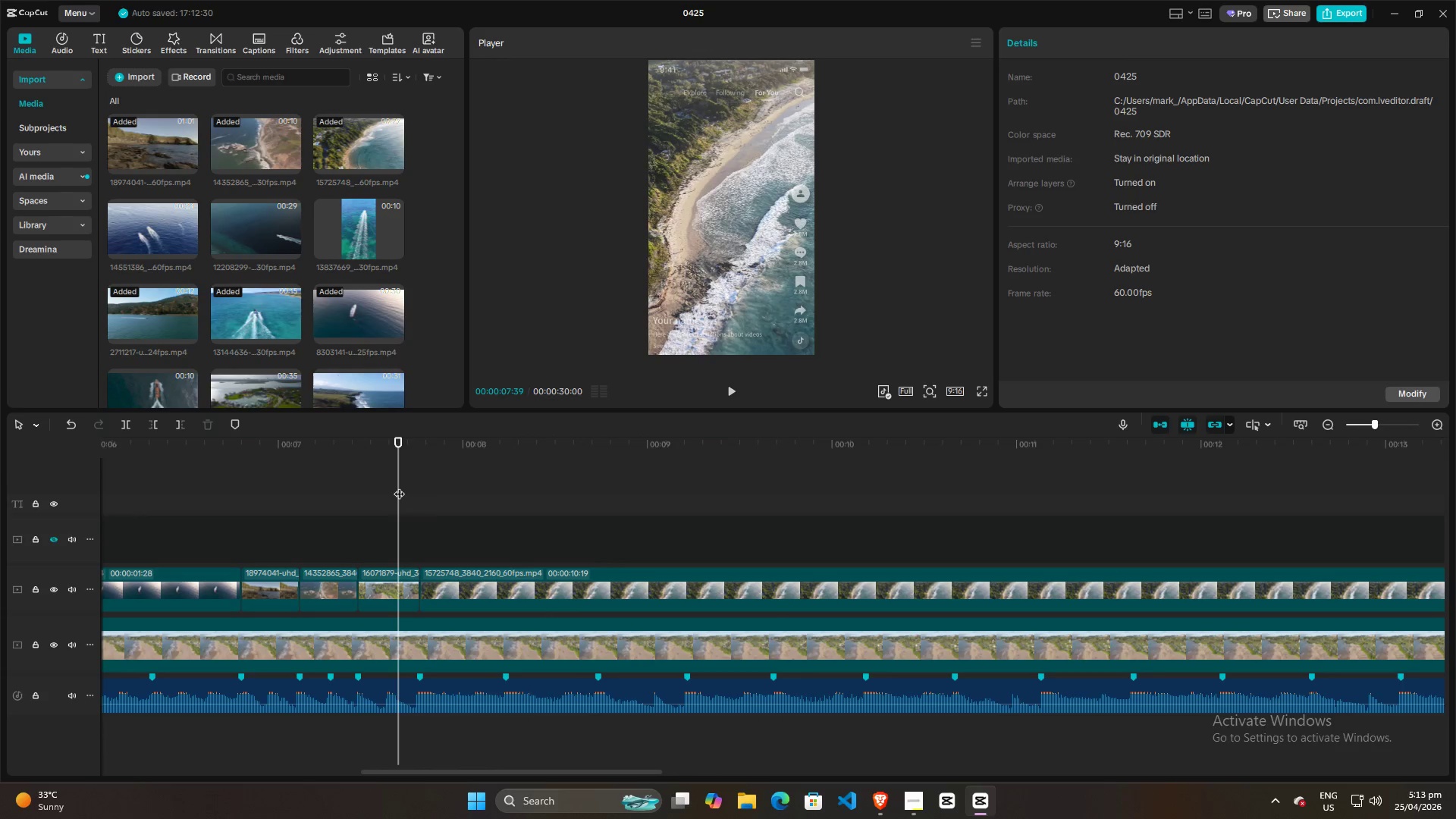 
key(Space)
 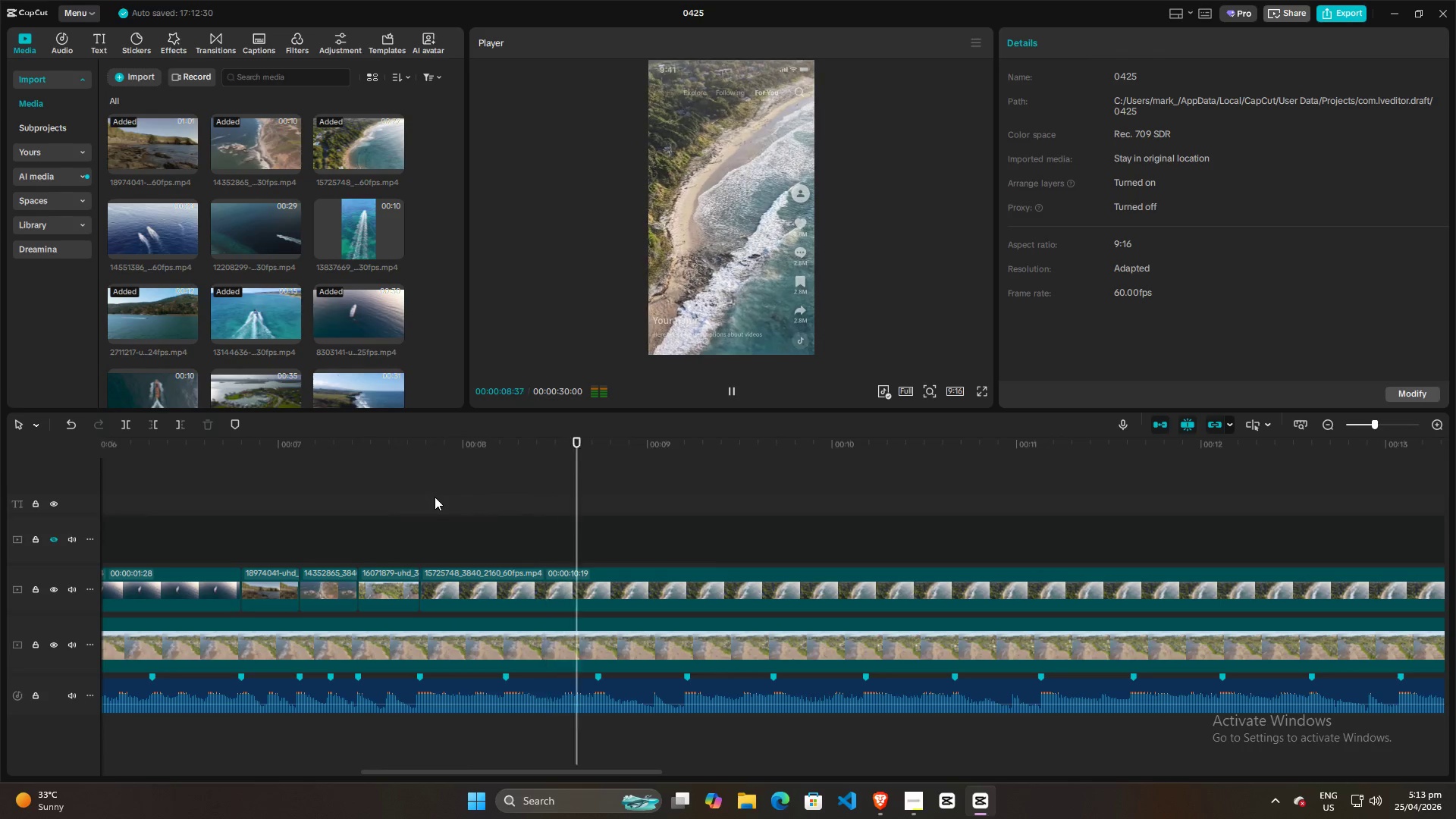 
key(Space)
 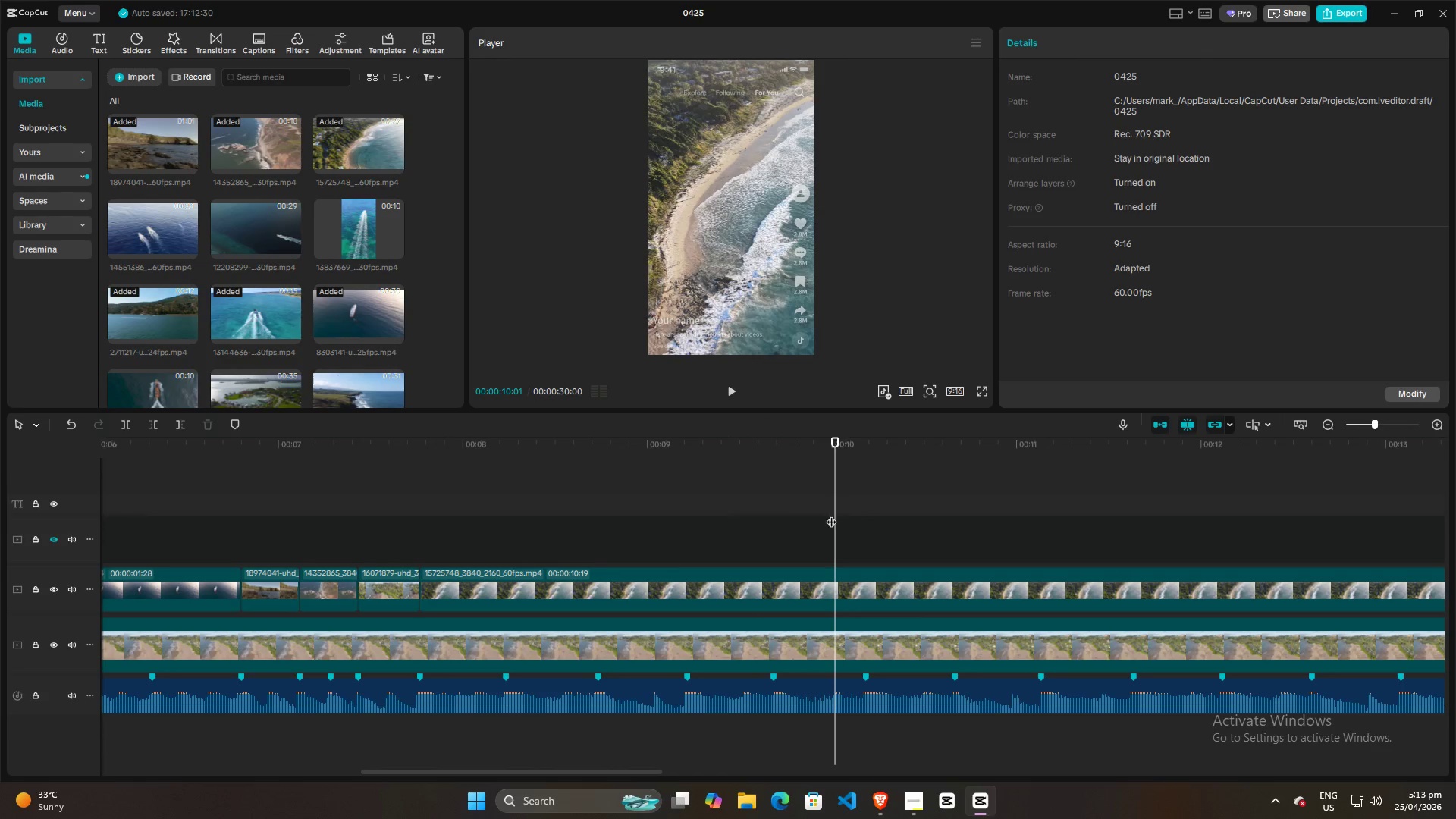 
left_click_drag(start_coordinate=[833, 514], to_coordinate=[177, 514])
 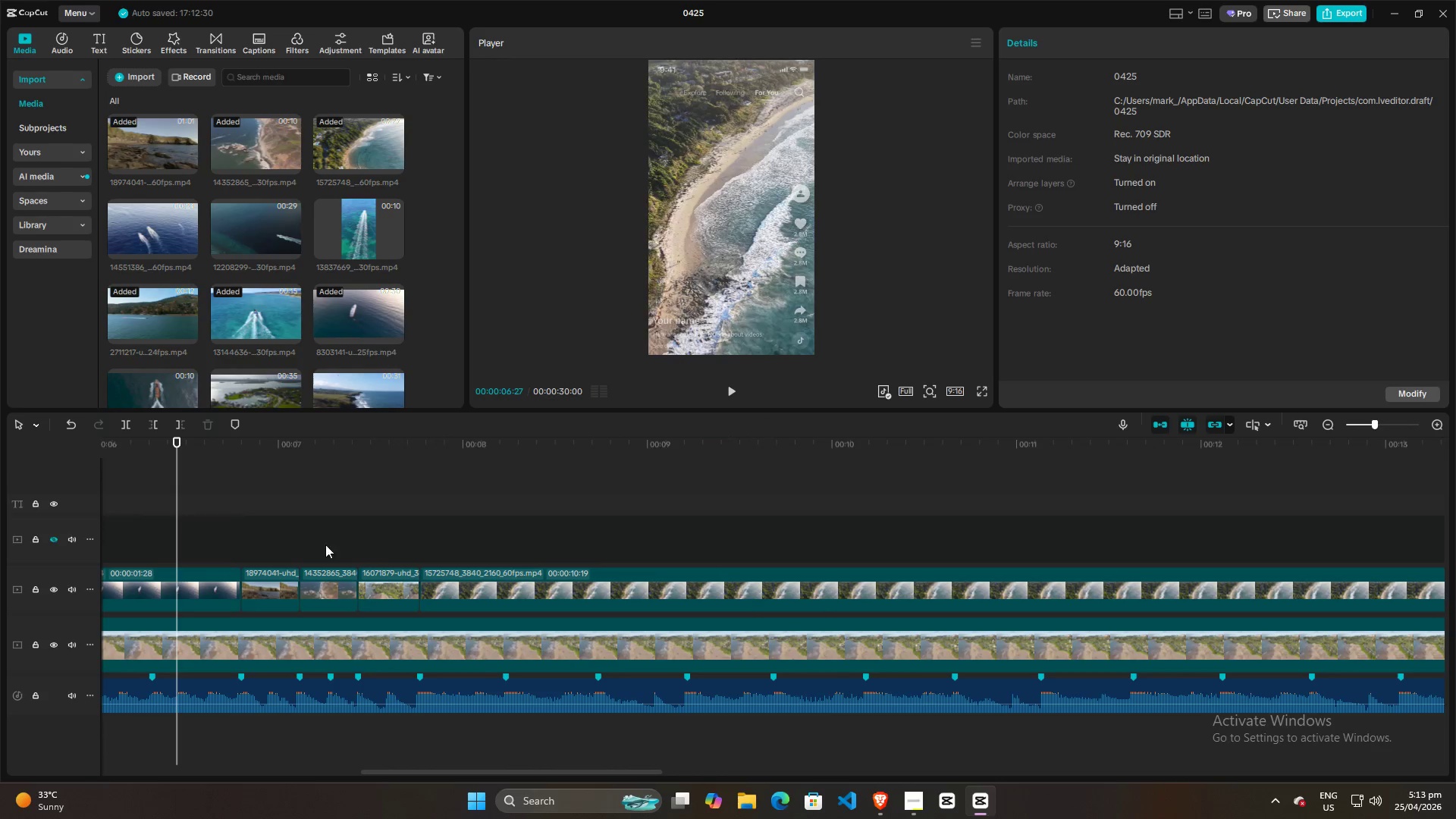 
hold_key(key=ControlLeft, duration=1.23)
scroll: coordinate [248, 530], scroll_direction: down, amount: 22.0
 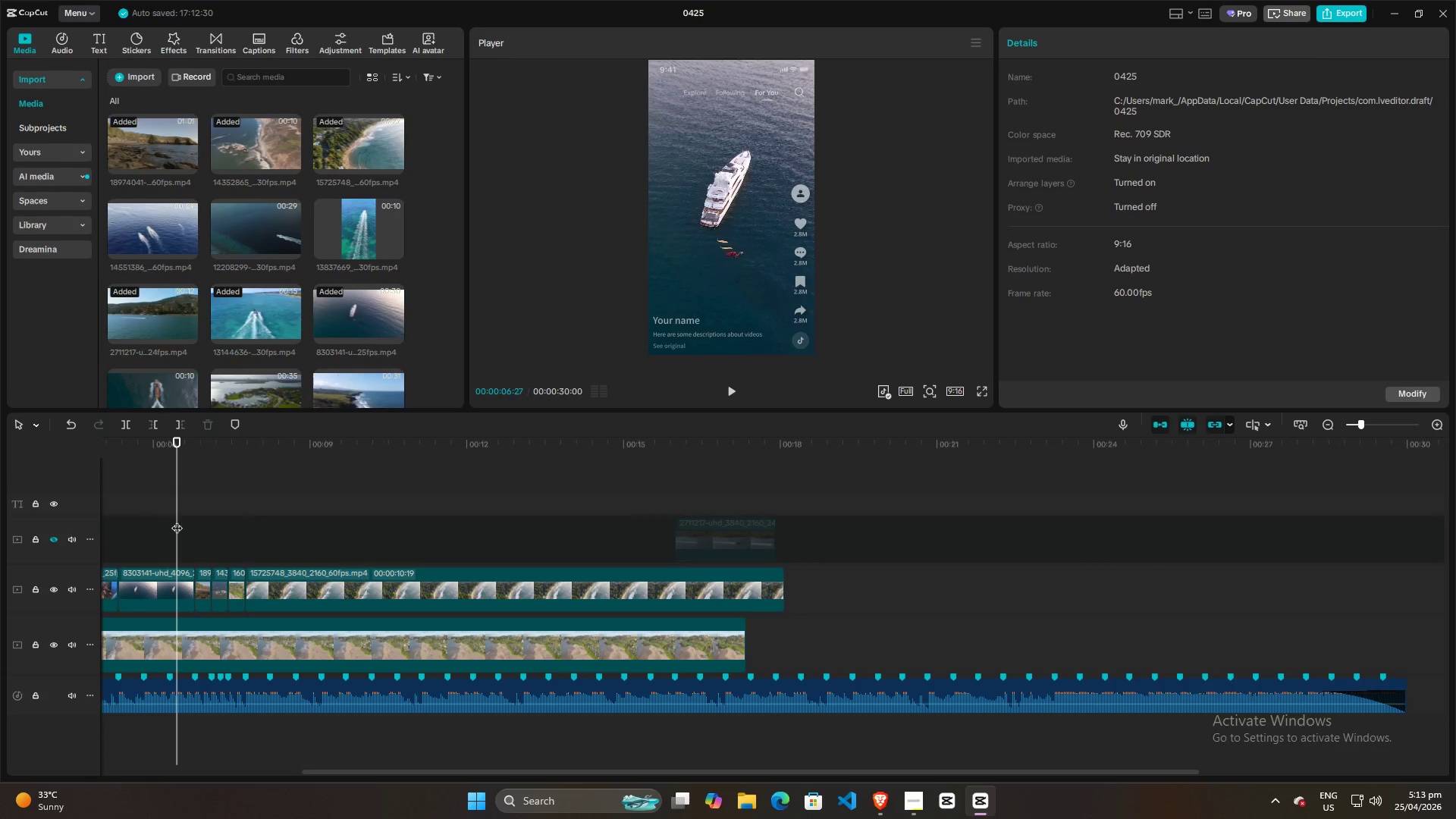 
left_click_drag(start_coordinate=[179, 520], to_coordinate=[0, 557])
 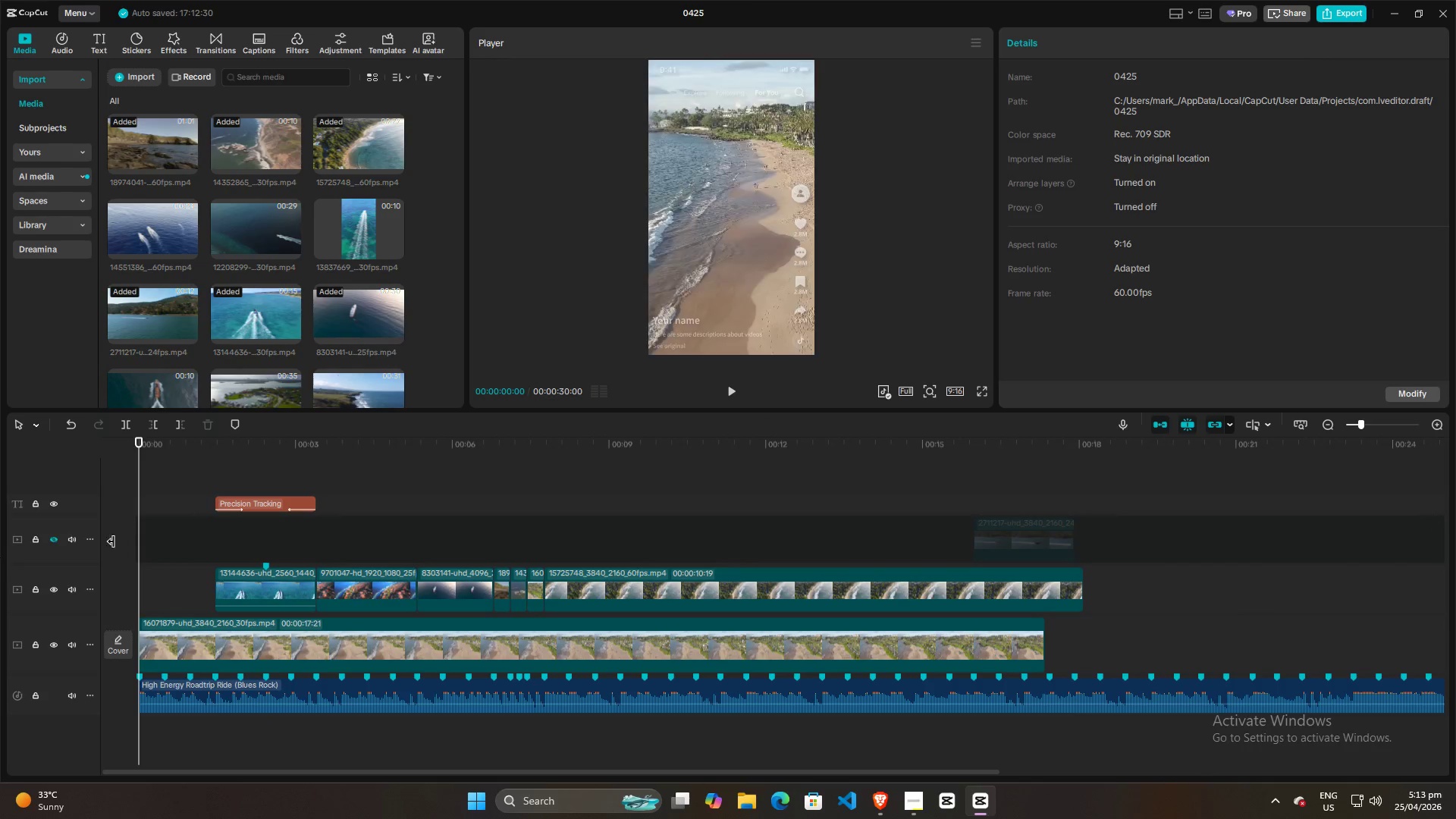 
key(Space)
 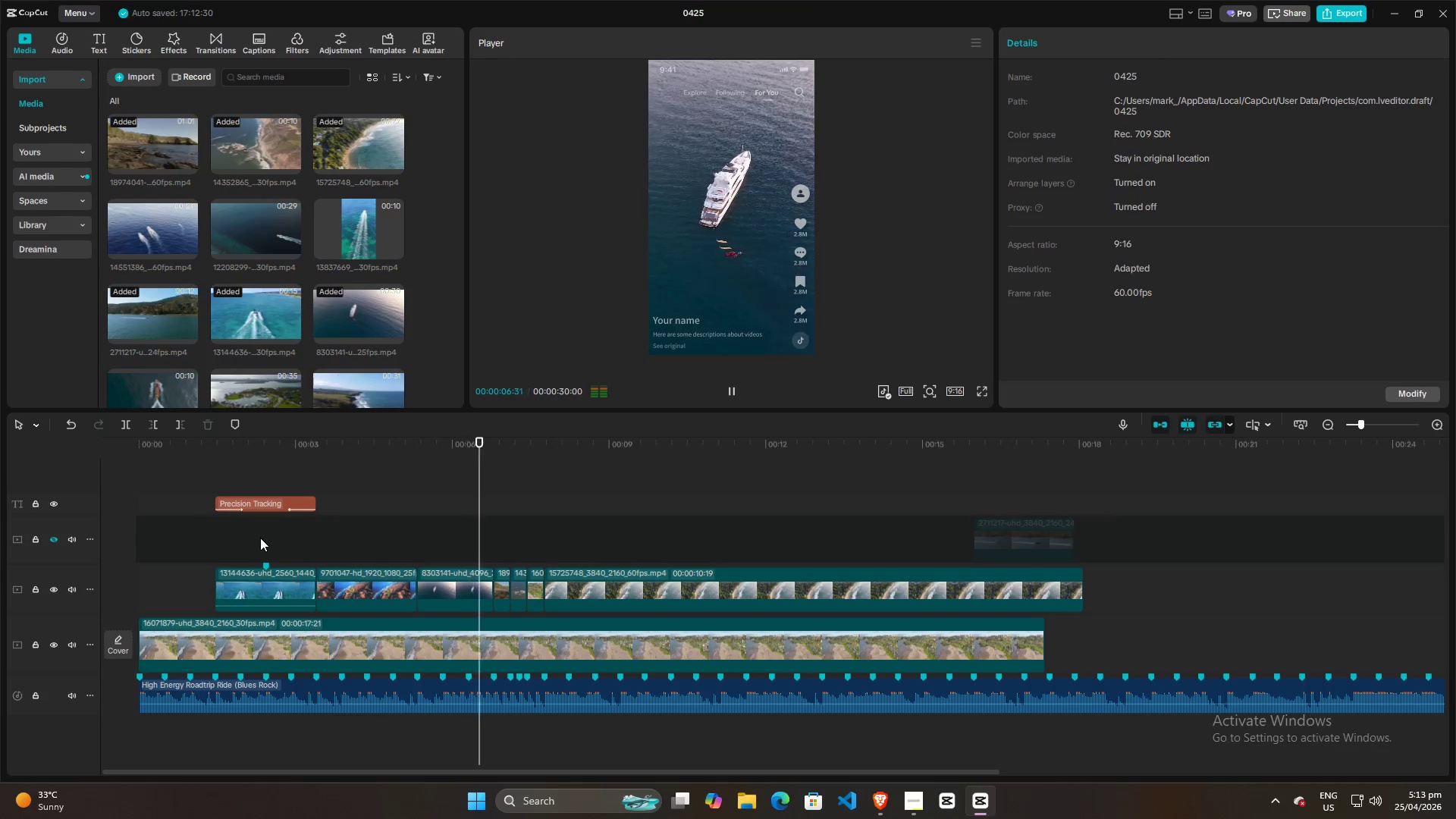 
wait(11.58)
 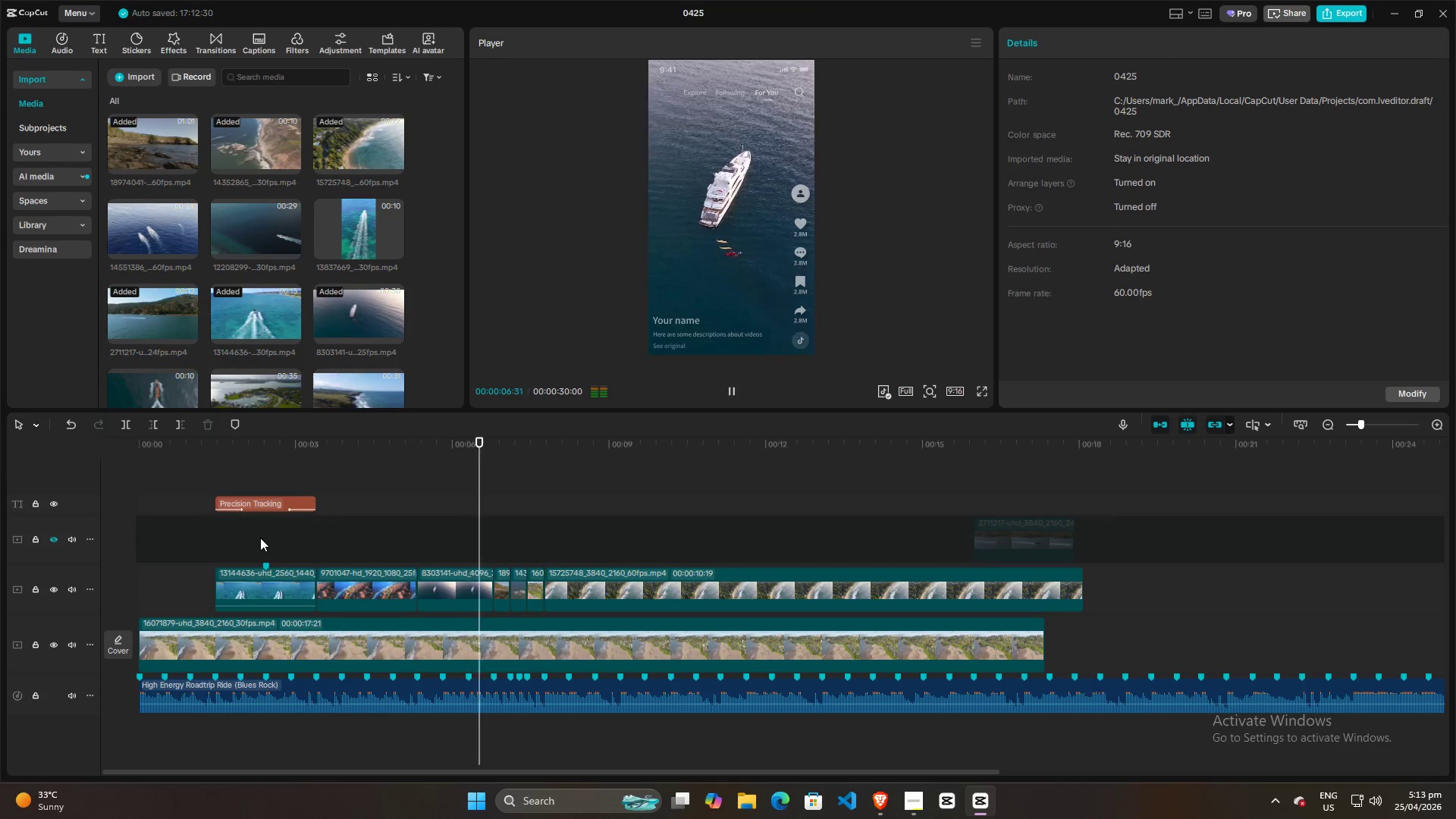 
key(Space)
 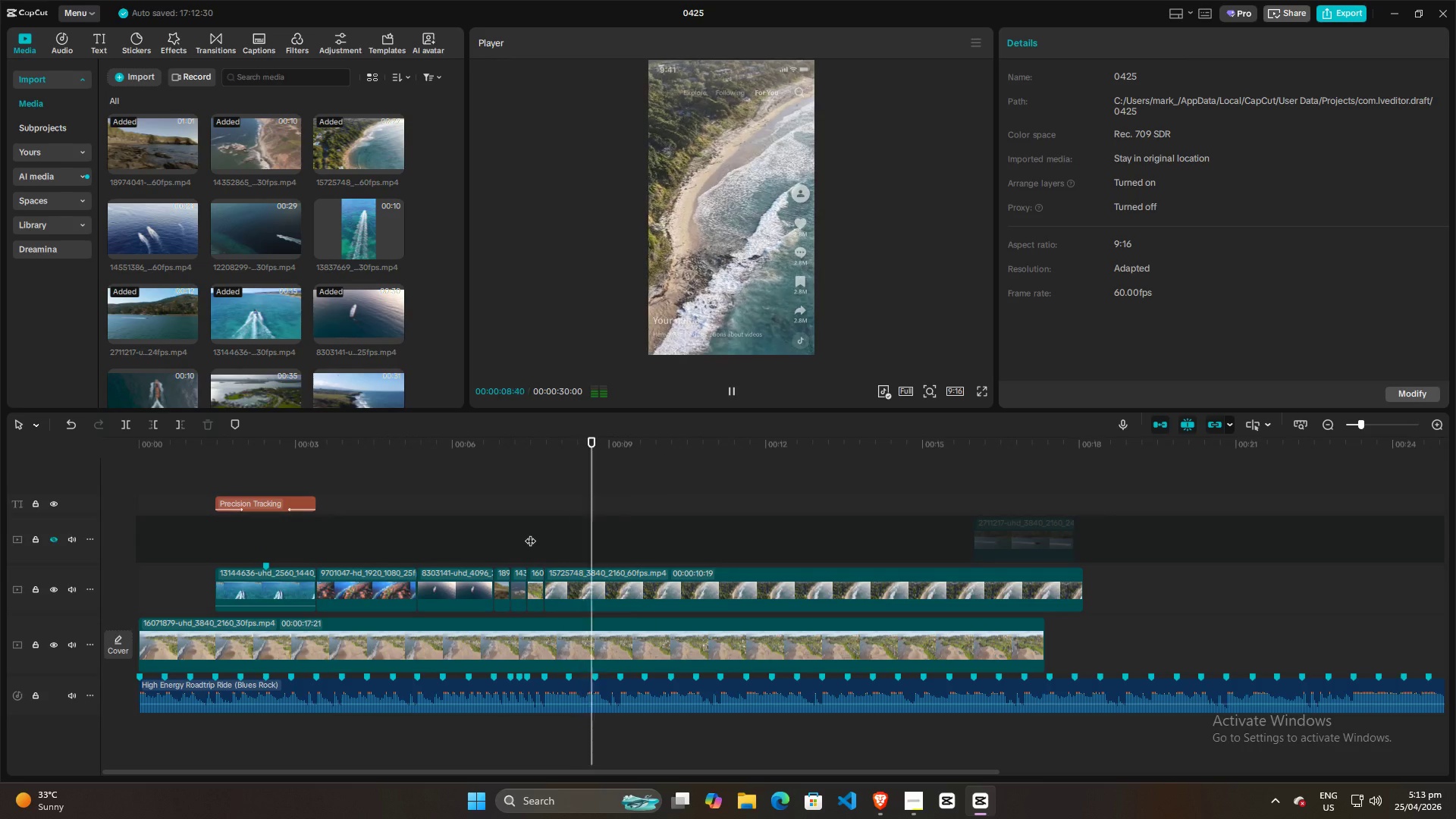 
key(Space)
 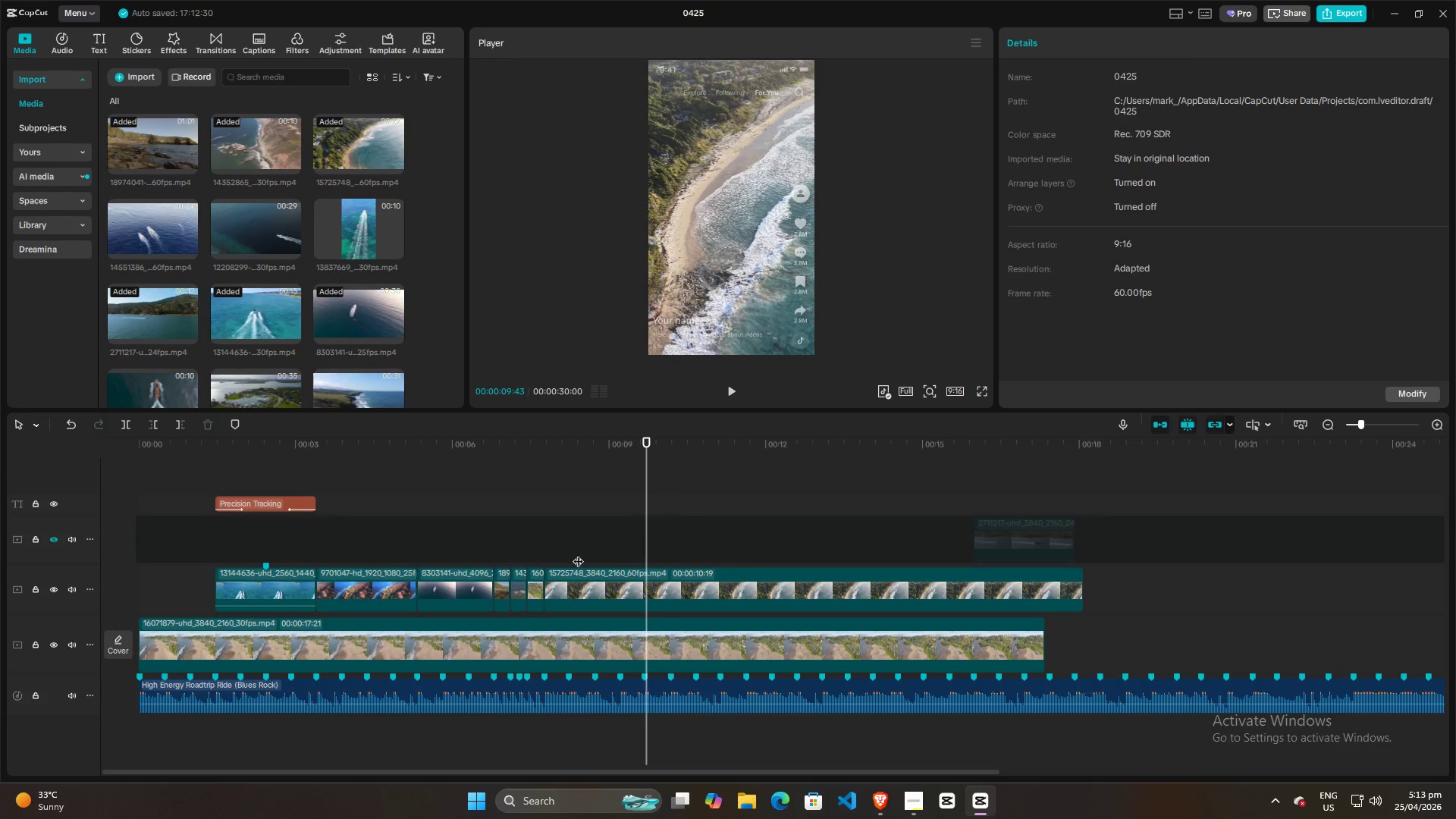 
double_click([522, 541])
 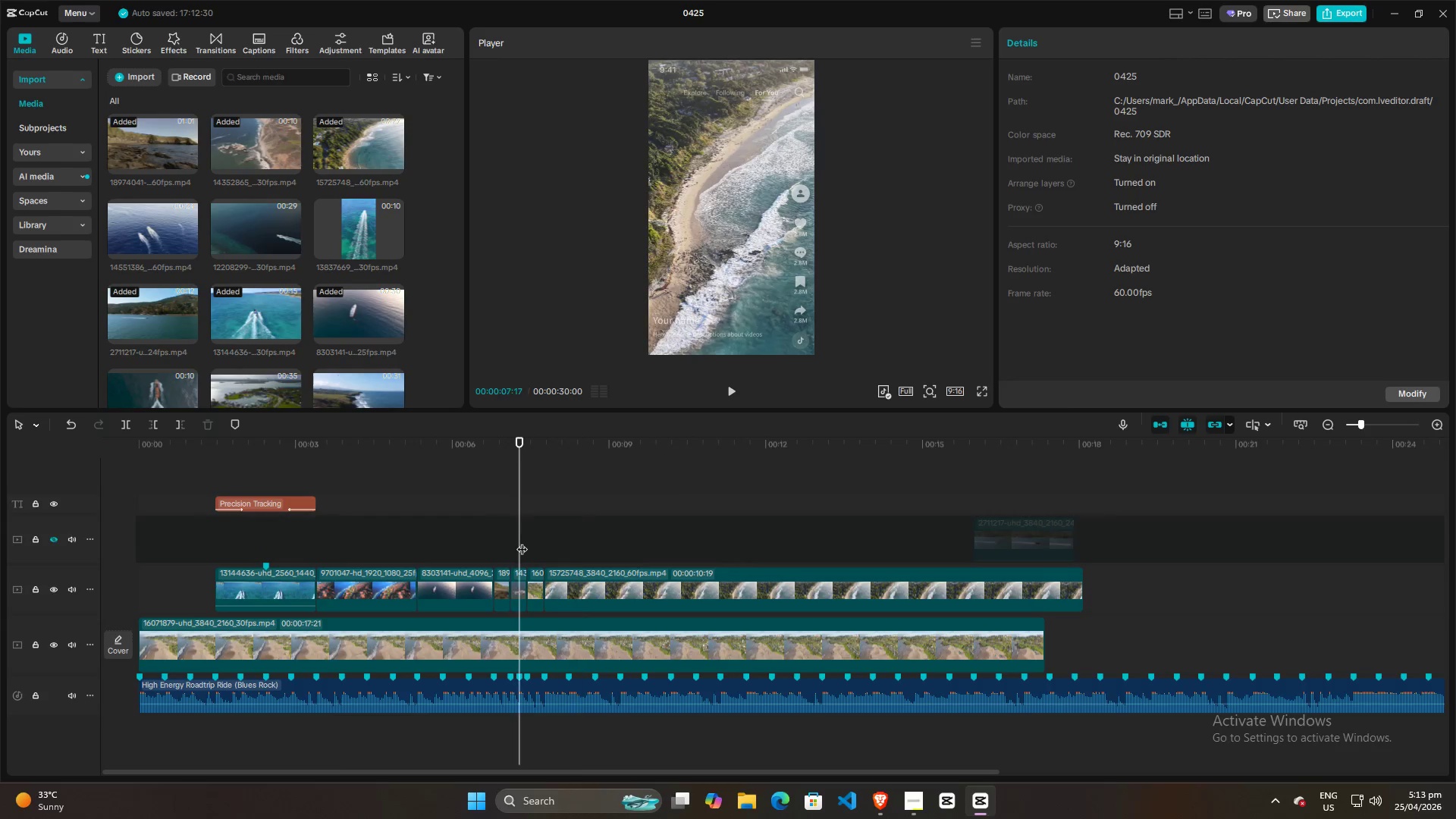 
key(Space)
 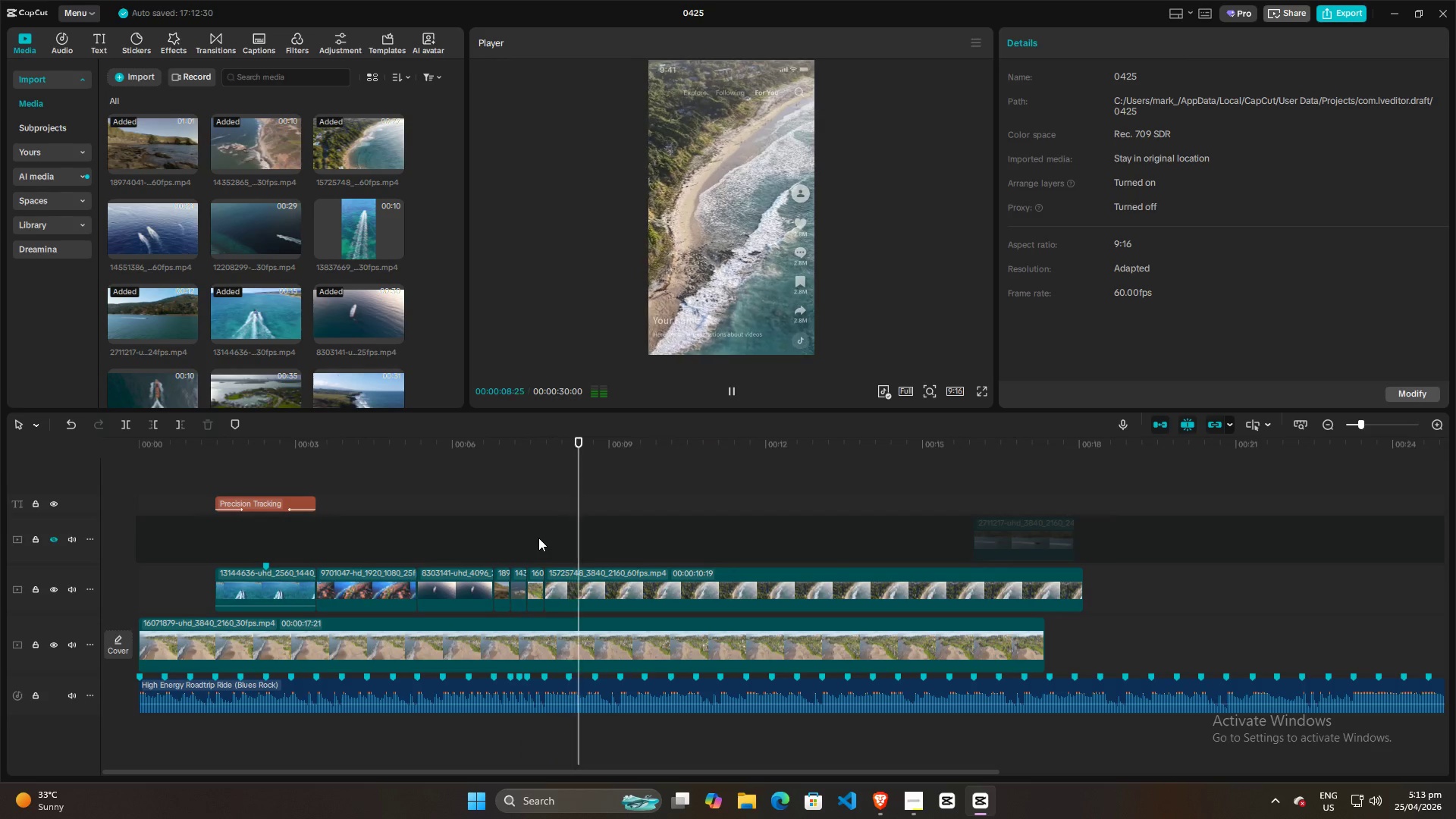 
key(Space)
 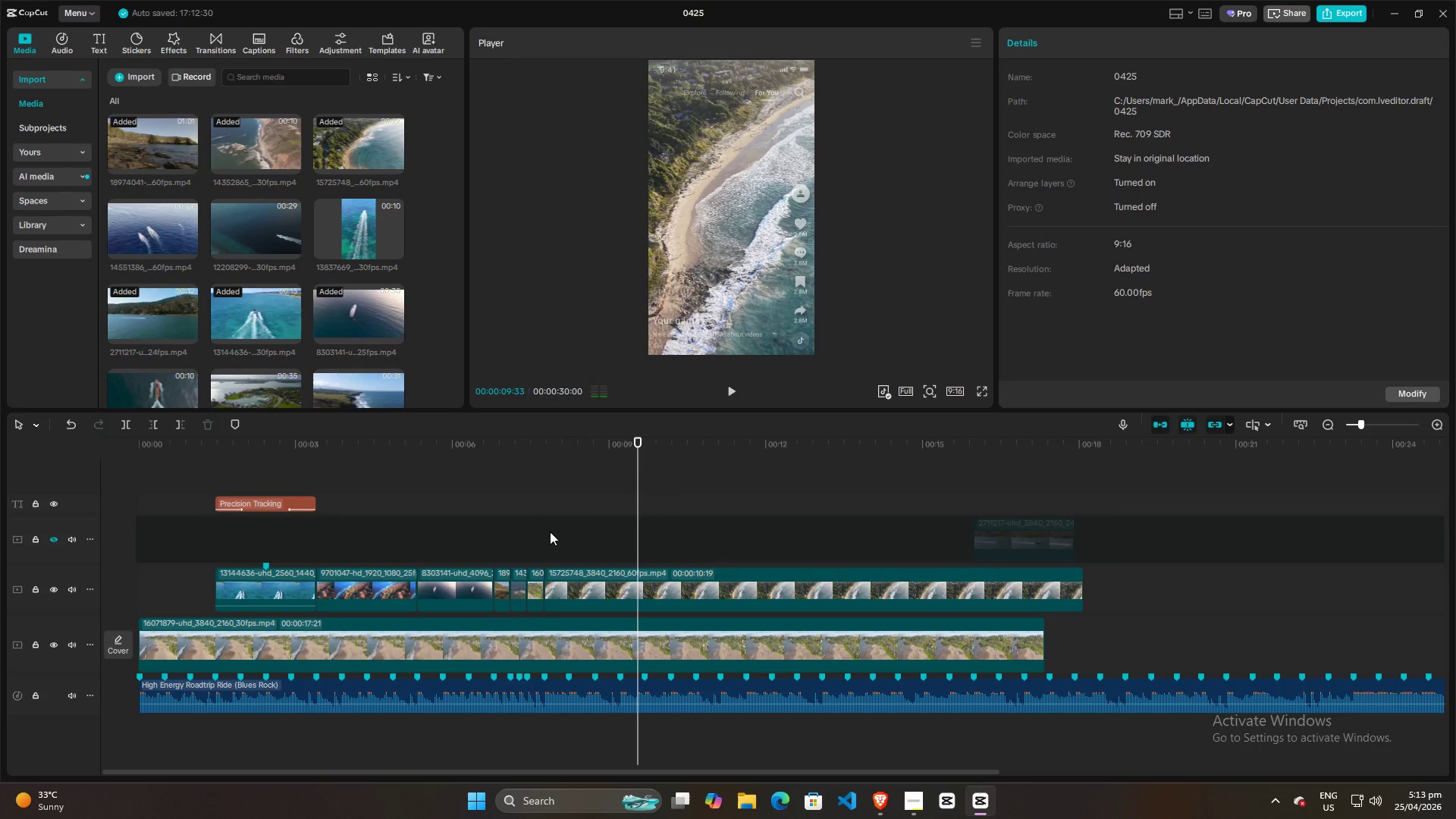 
left_click([524, 529])
 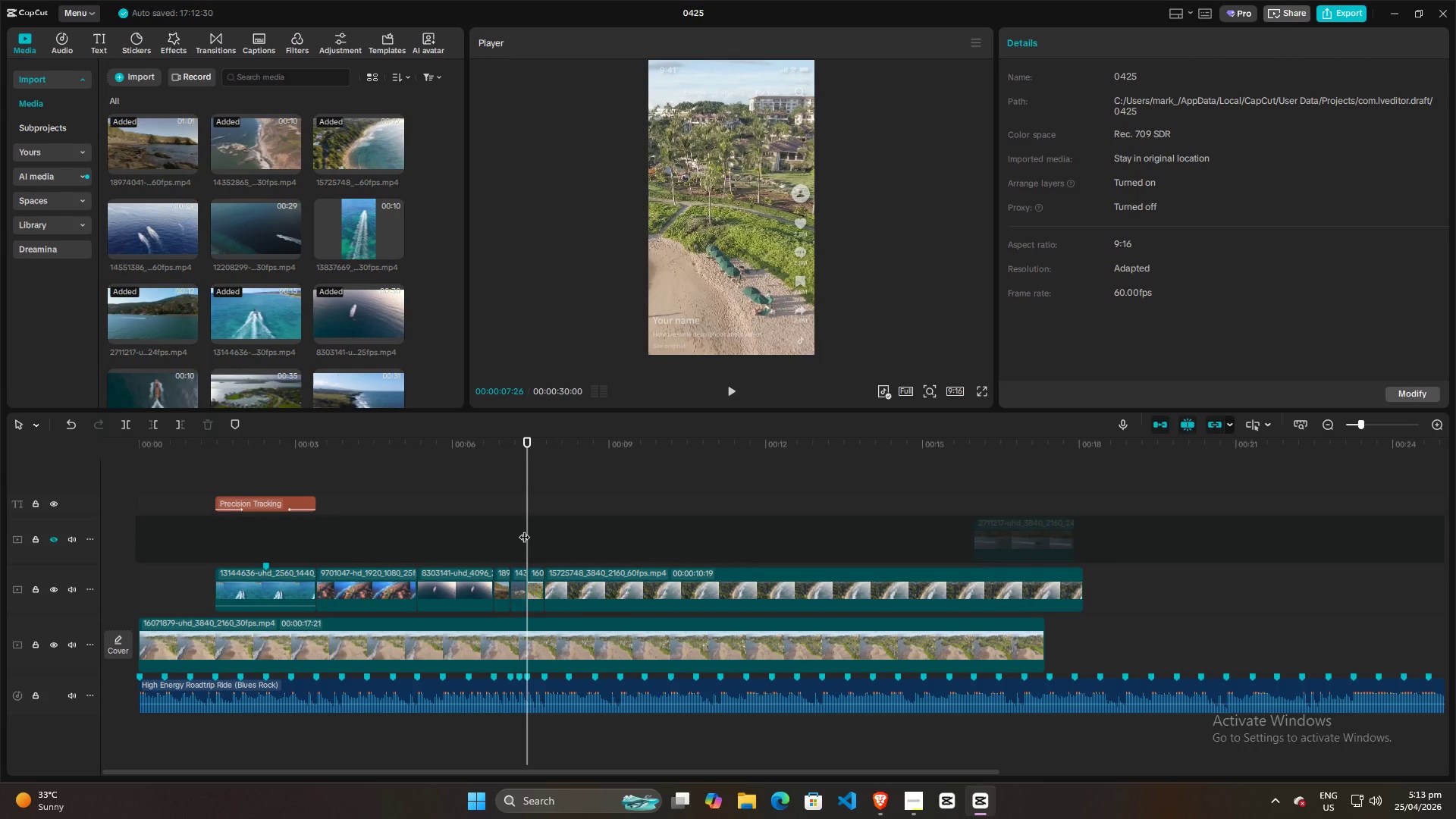 
key(Space)
 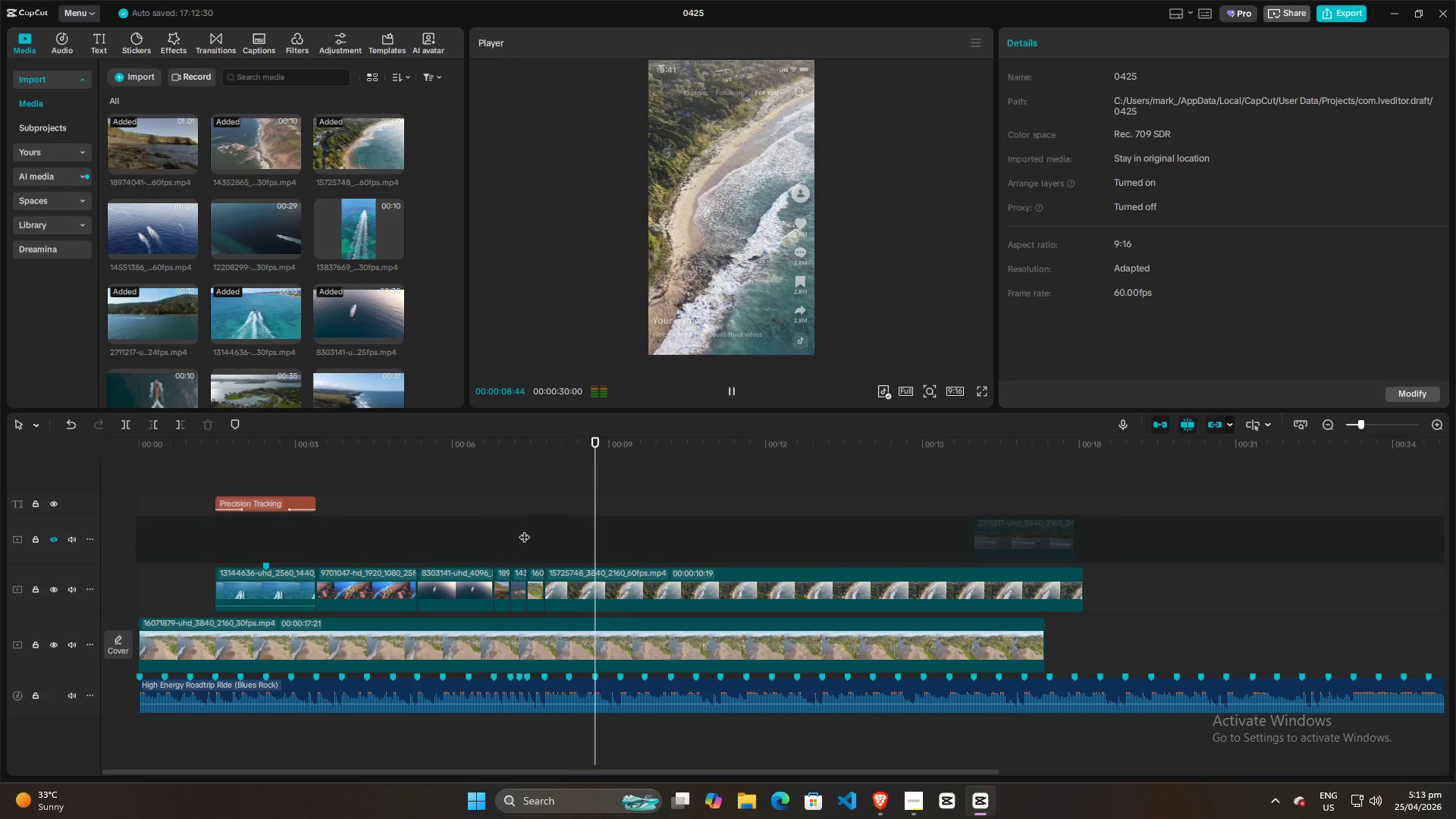 
key(Space)
 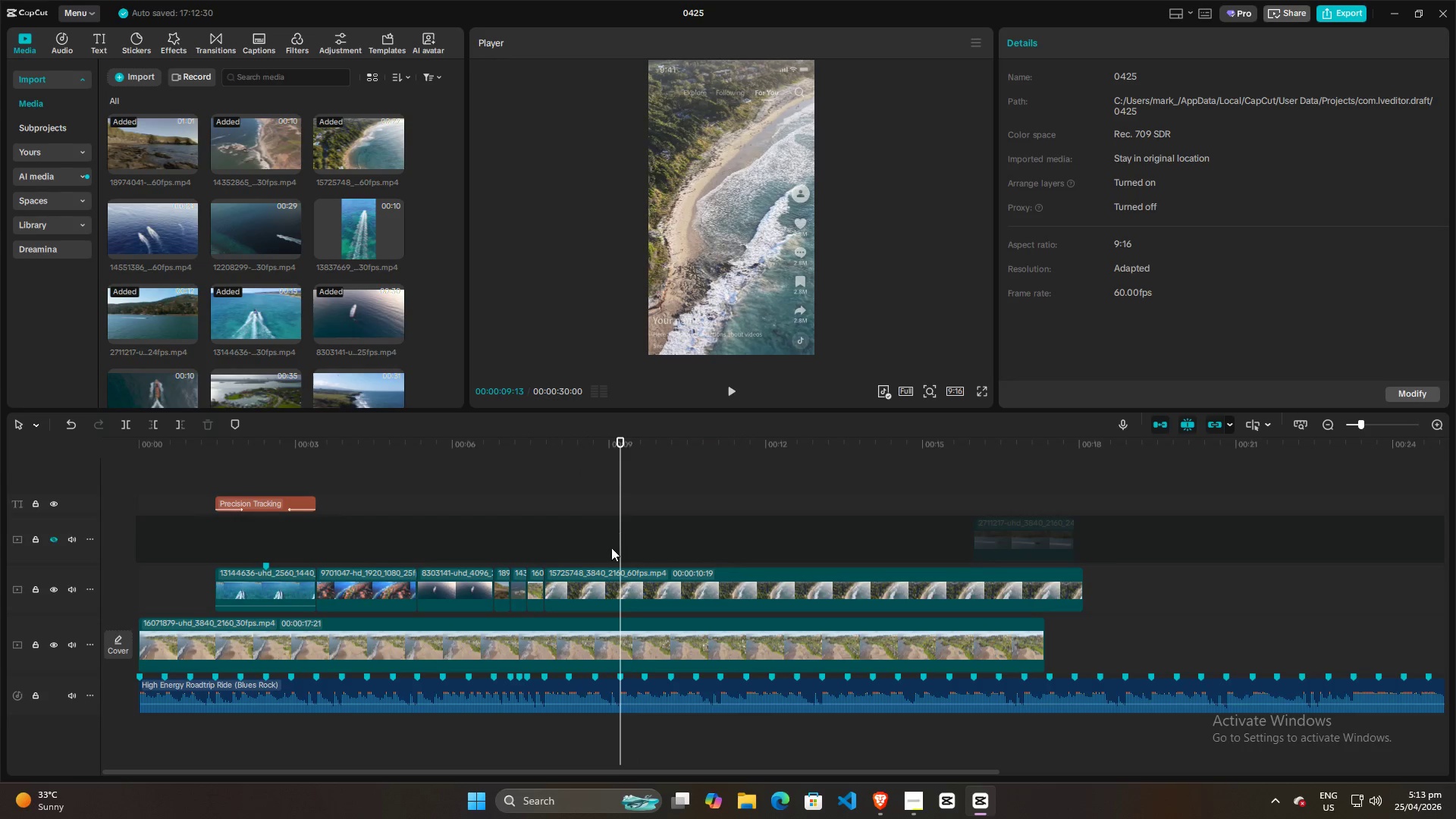 
left_click([591, 595])
 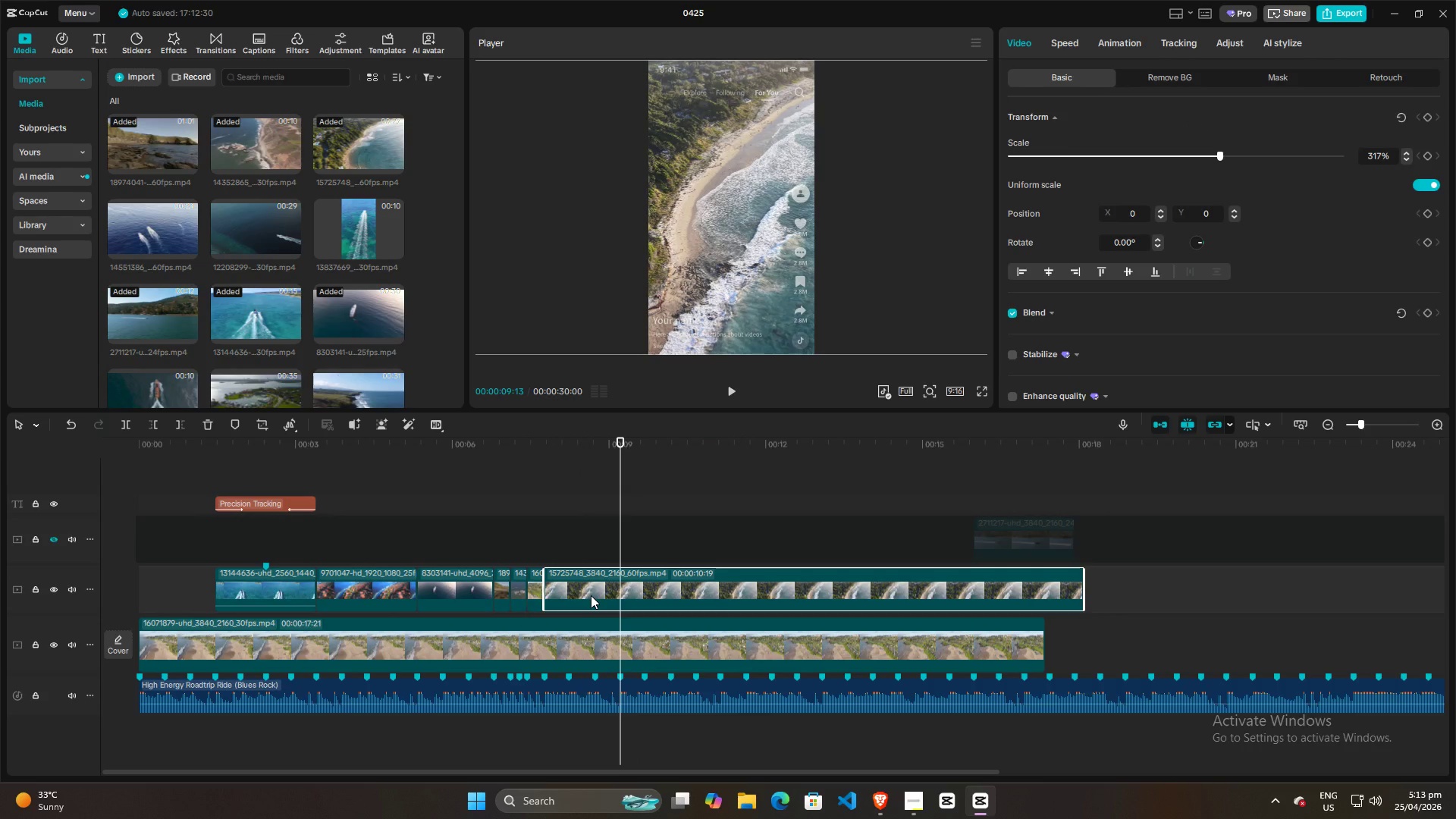 
key(W)
 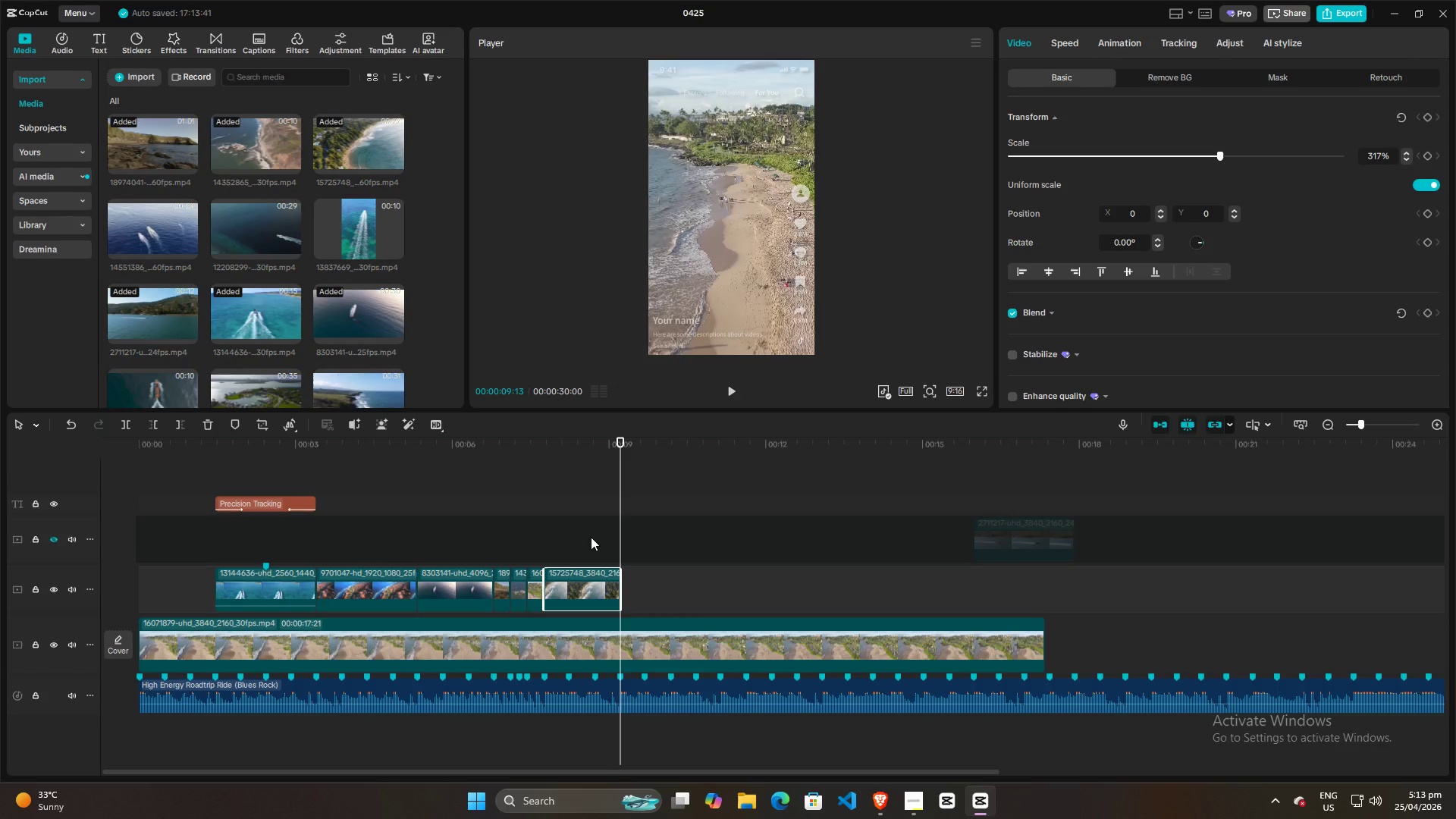 
key(Space)
 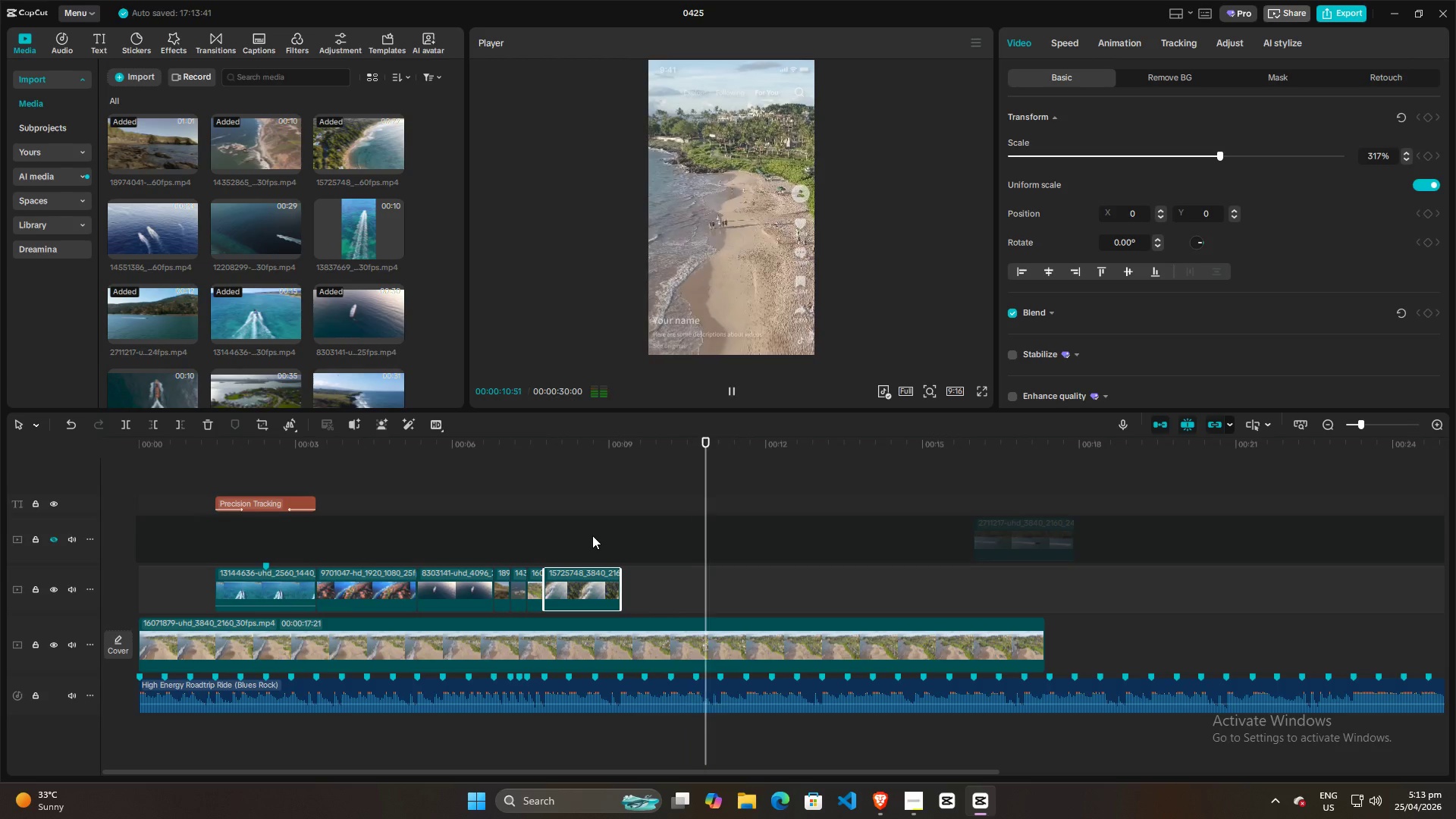 
key(Space)
 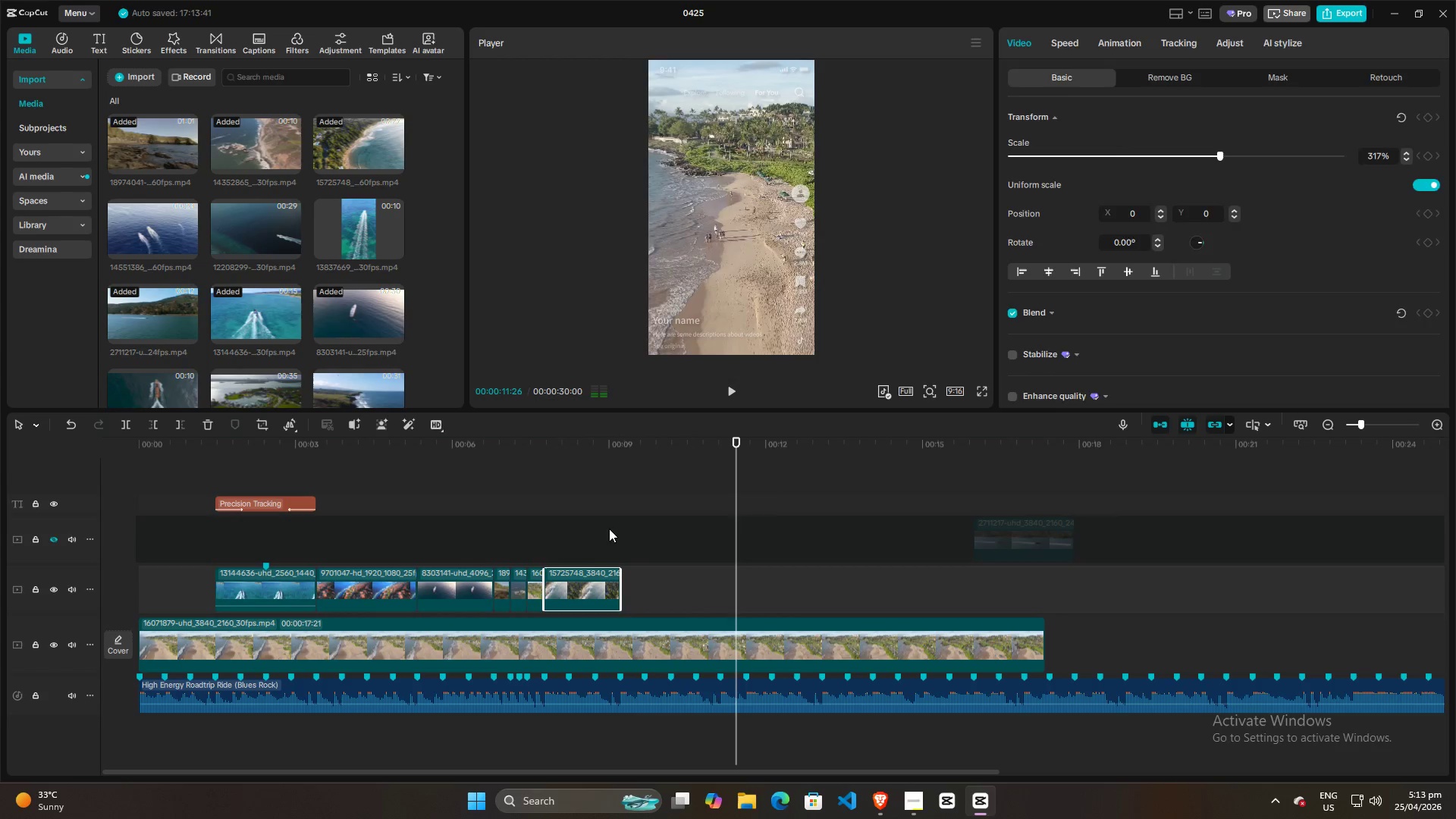 
left_click([609, 529])
 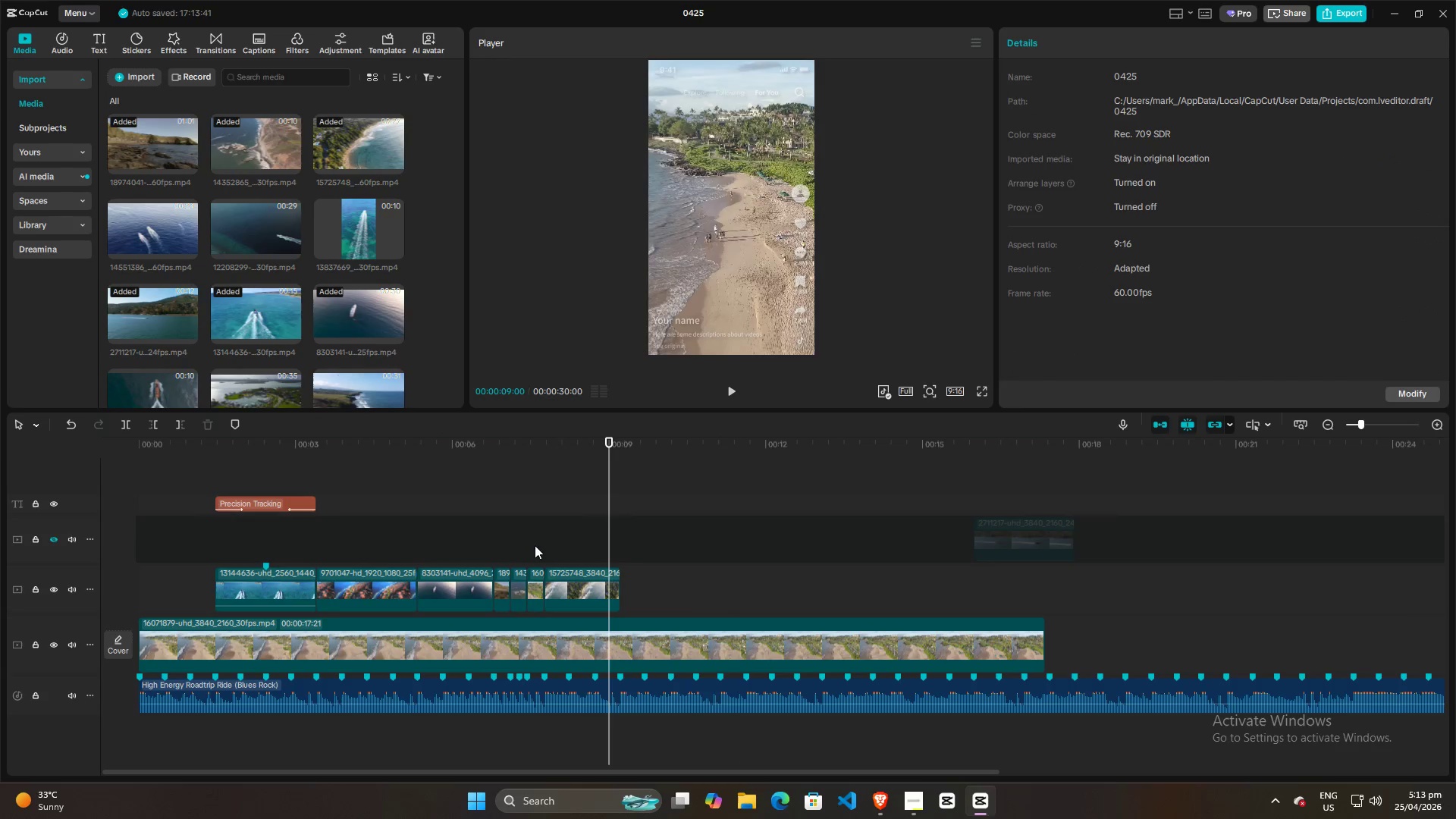 
left_click([560, 586])
 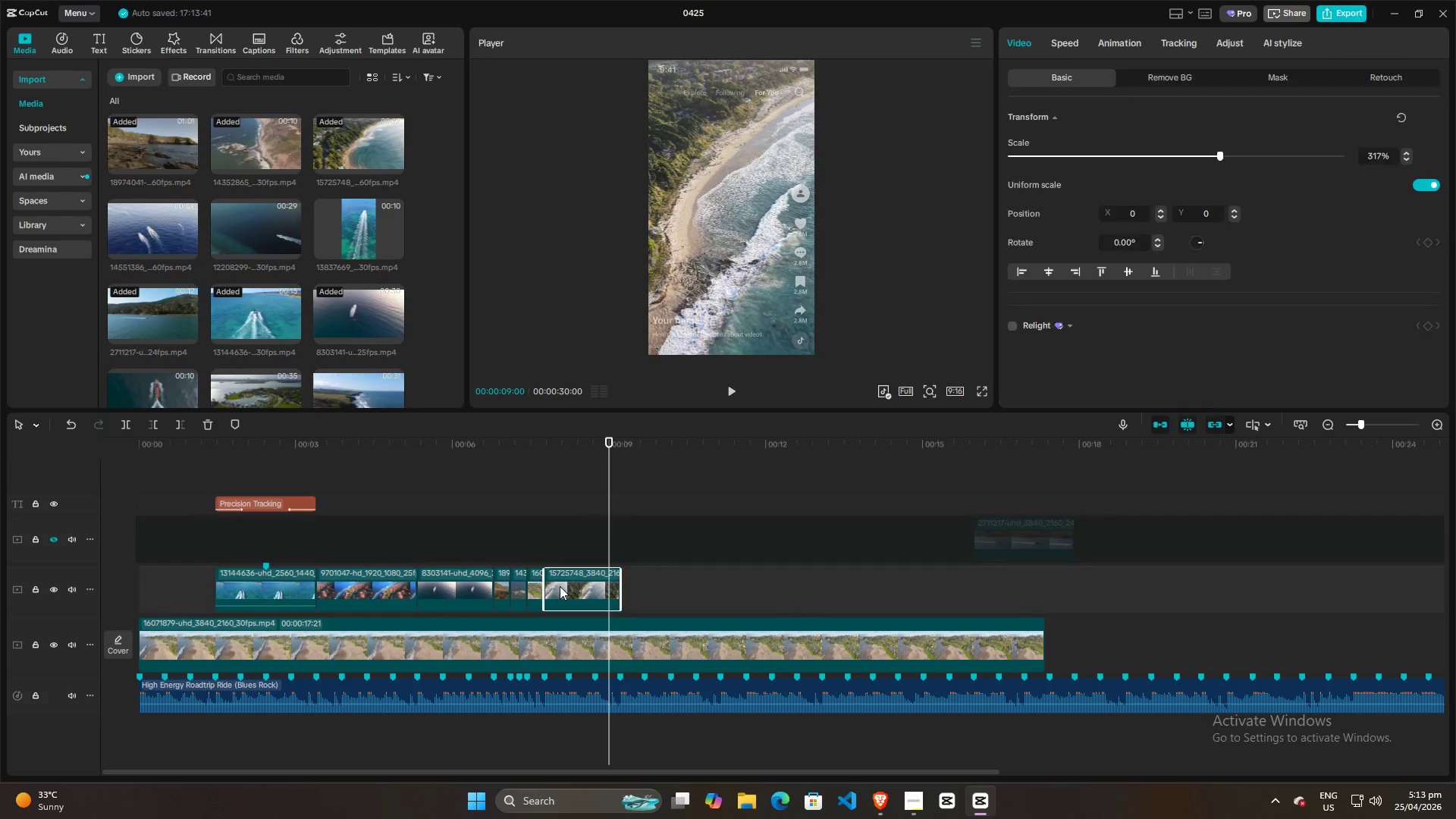 
key(Control+R)
 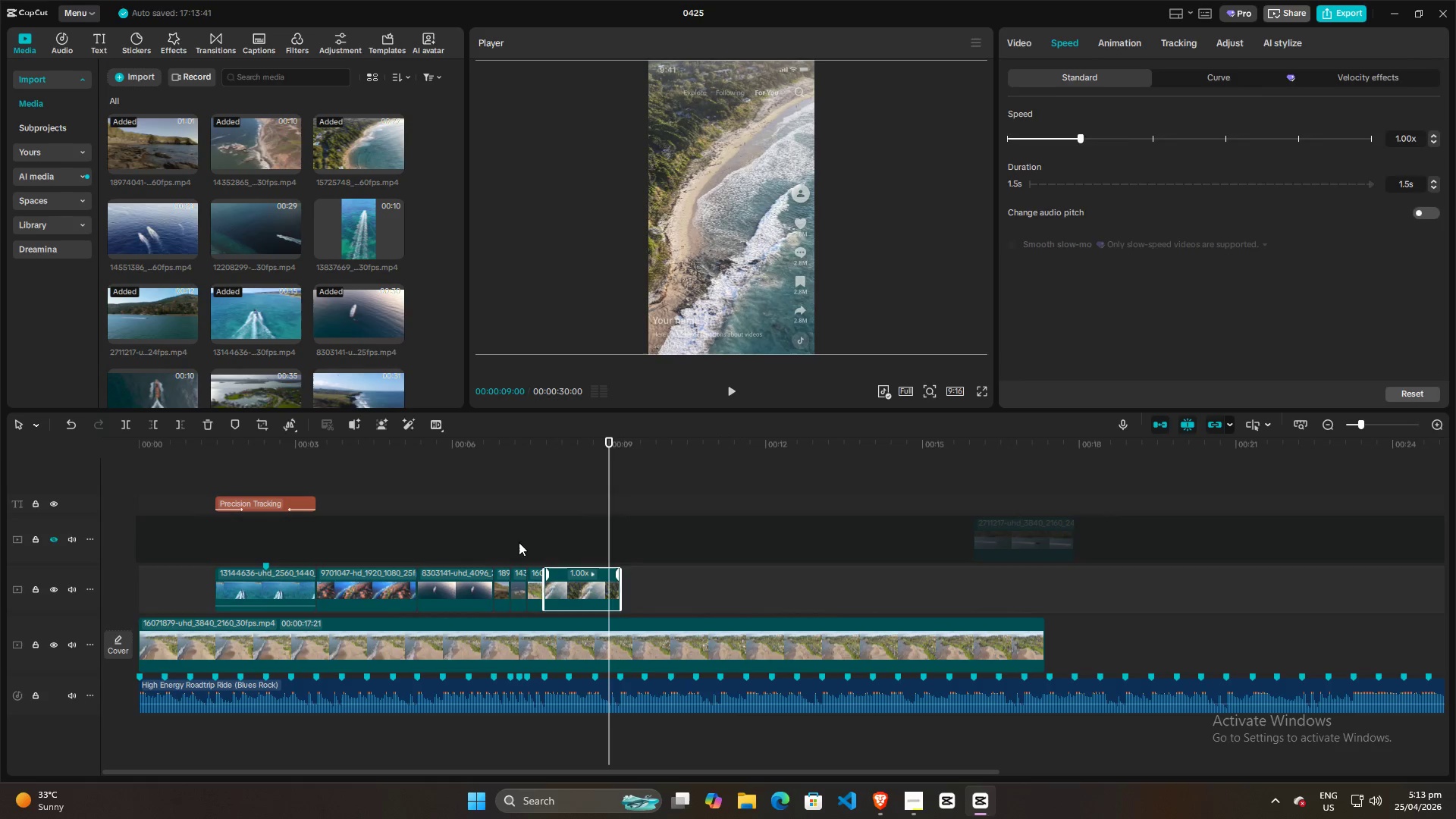 
left_click([509, 536])
 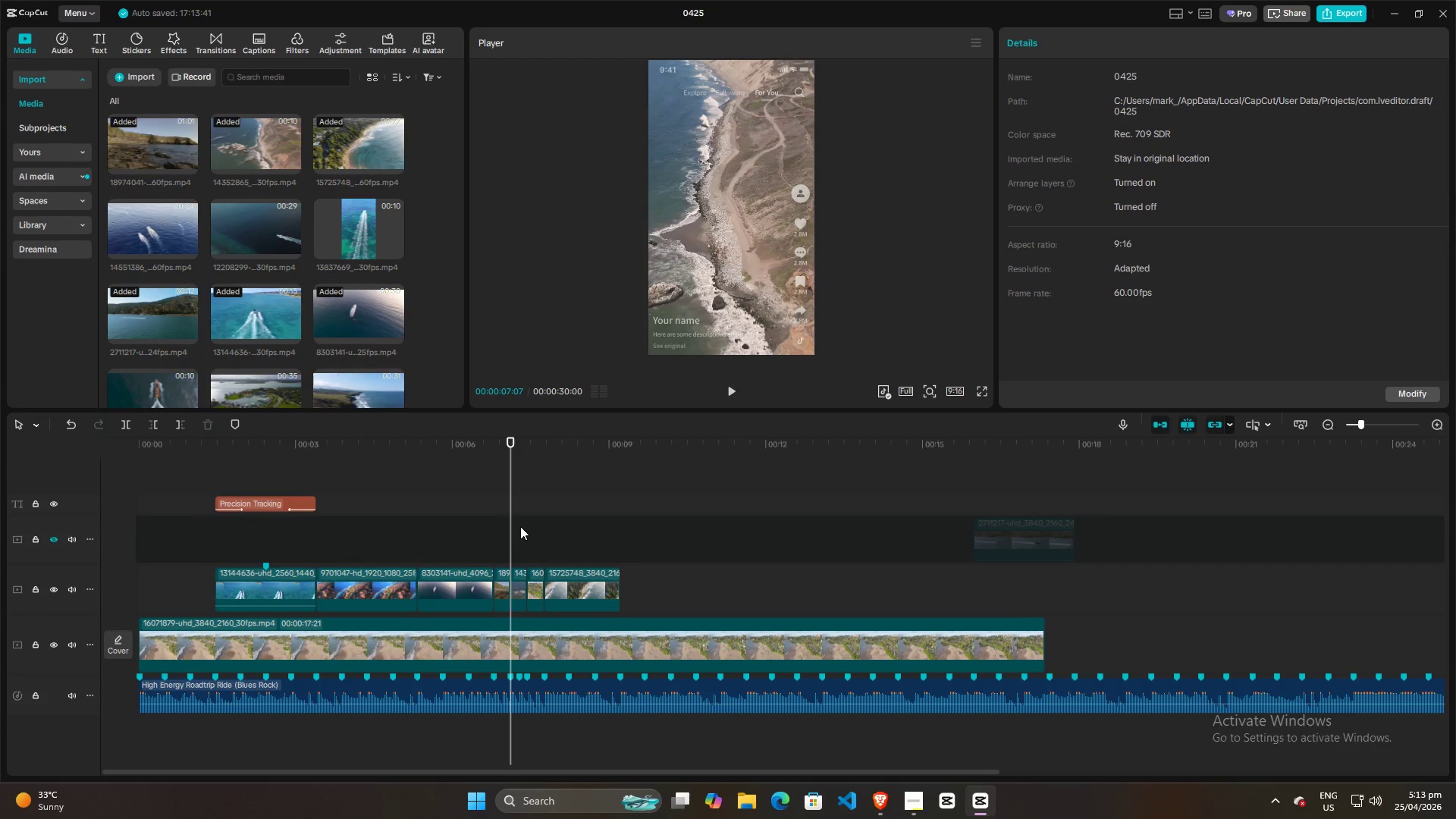 
key(Space)
 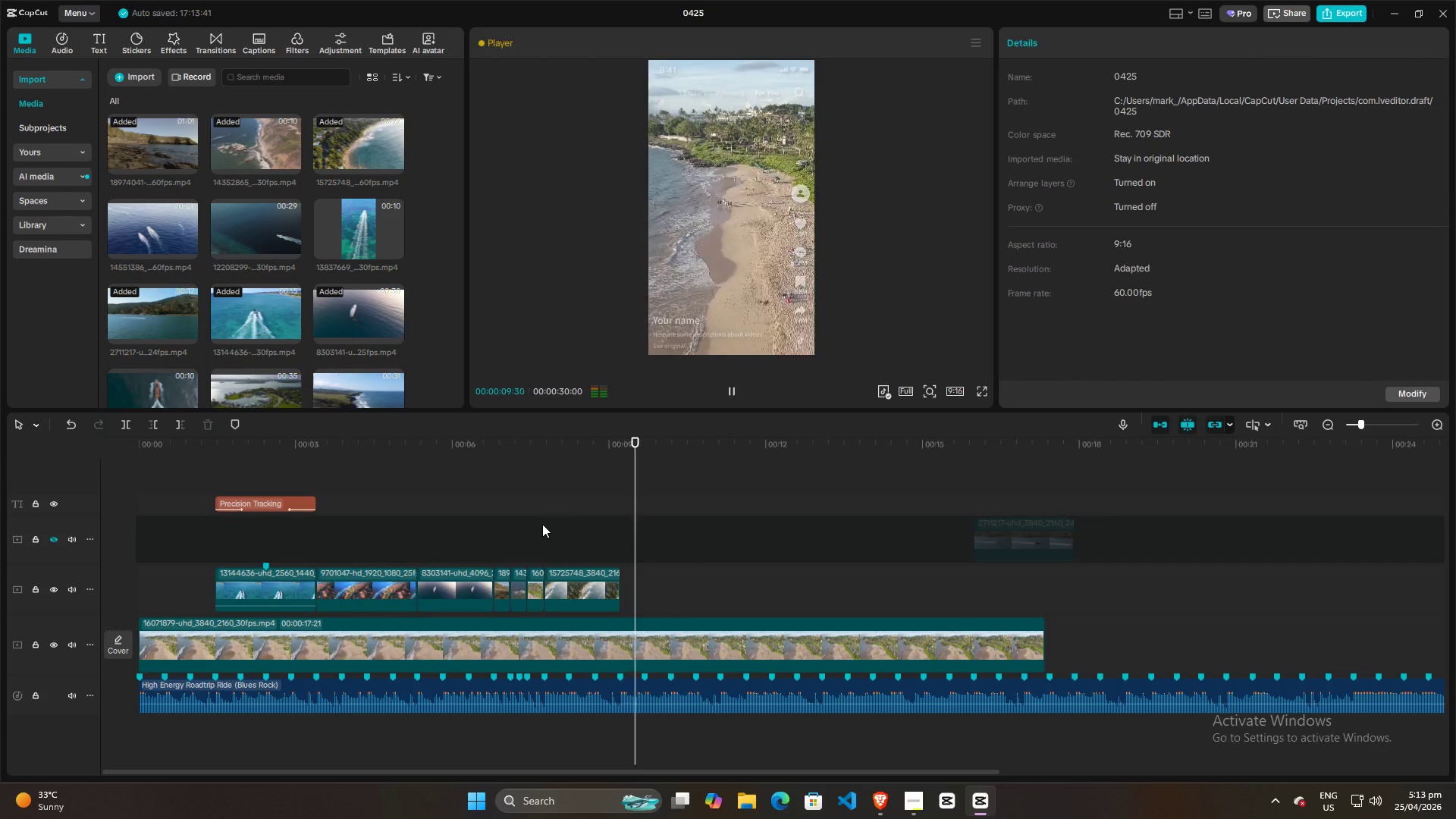 
key(Space)
 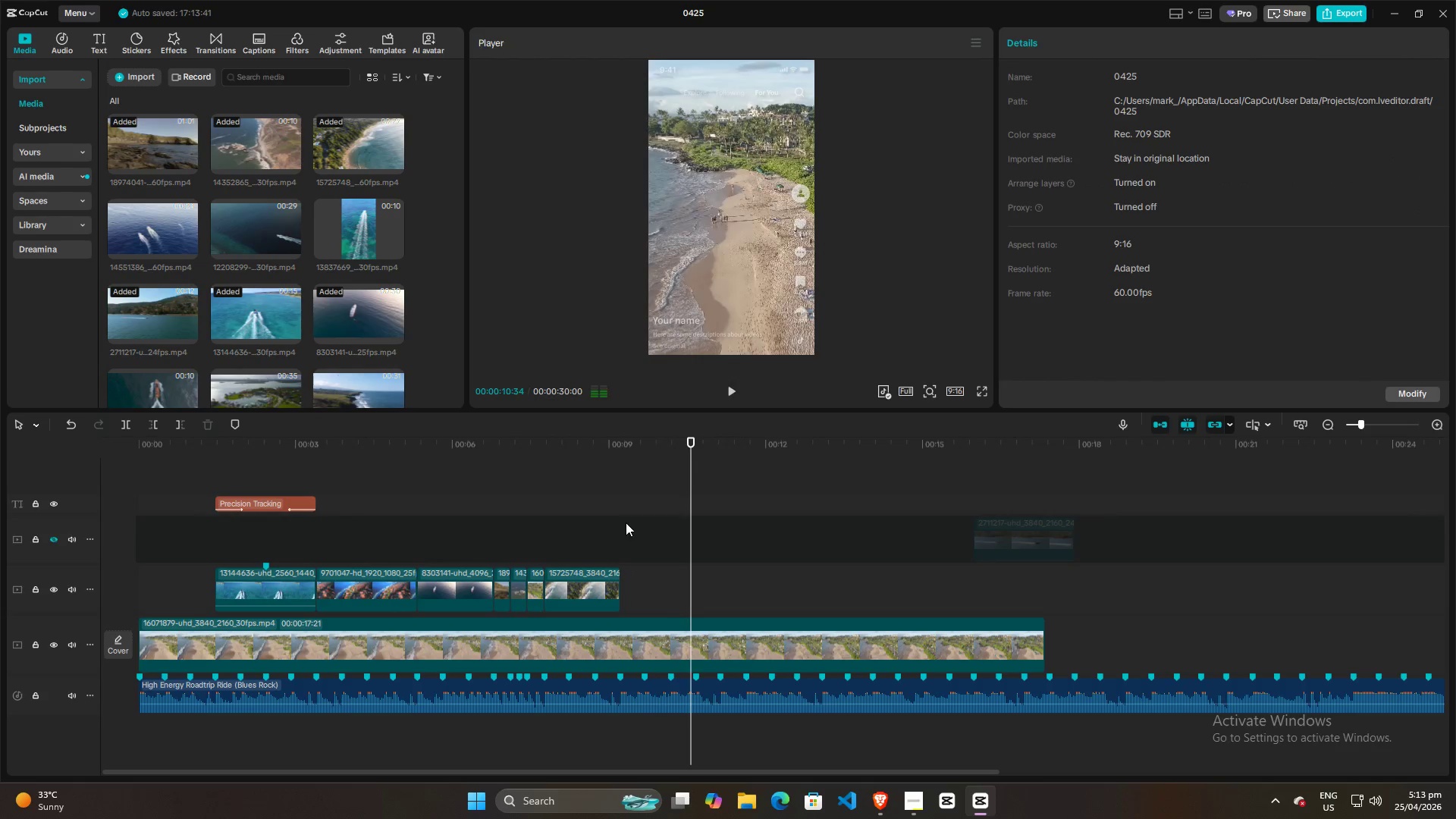 
left_click([626, 522])
 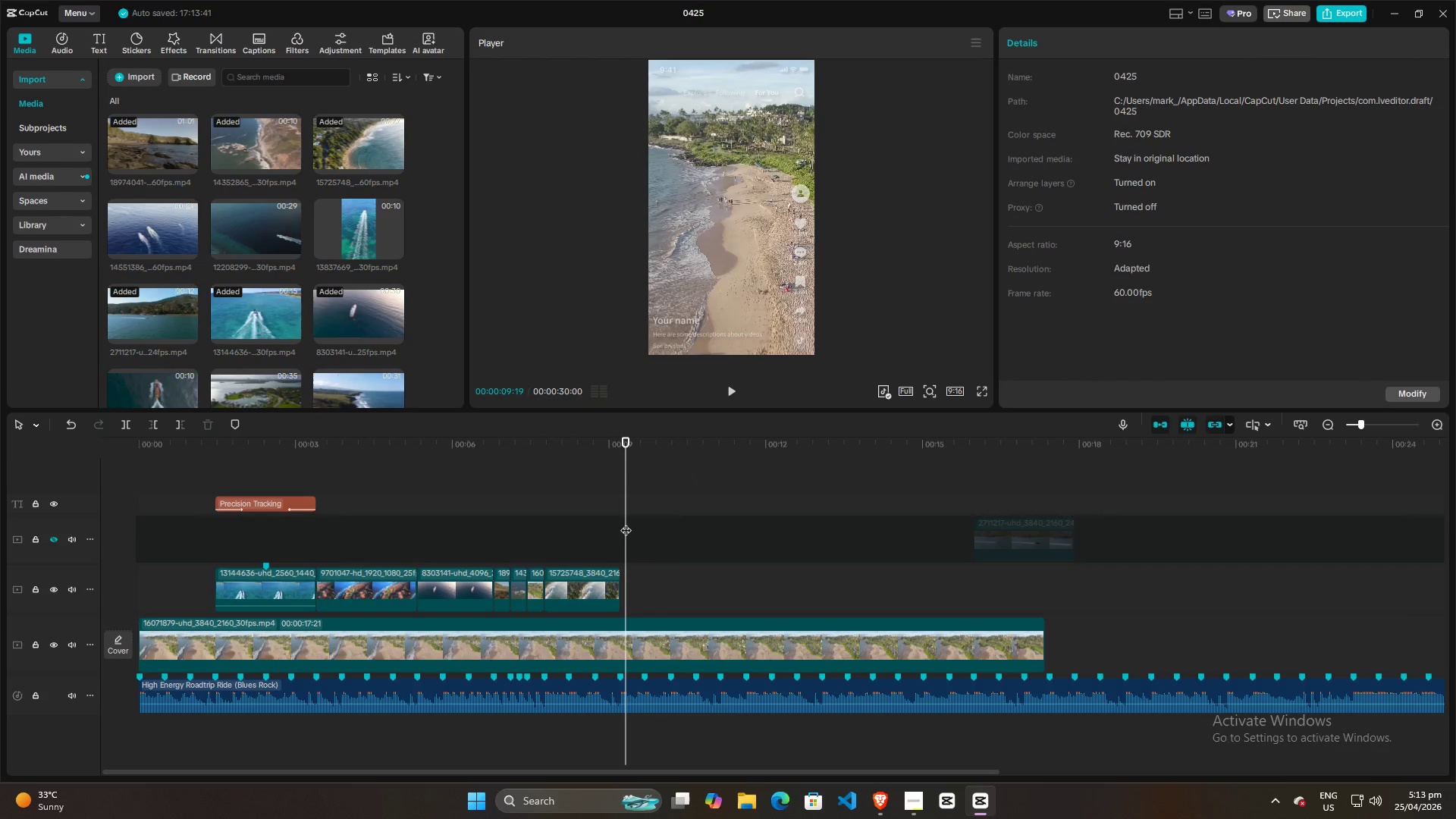 
key(Space)
 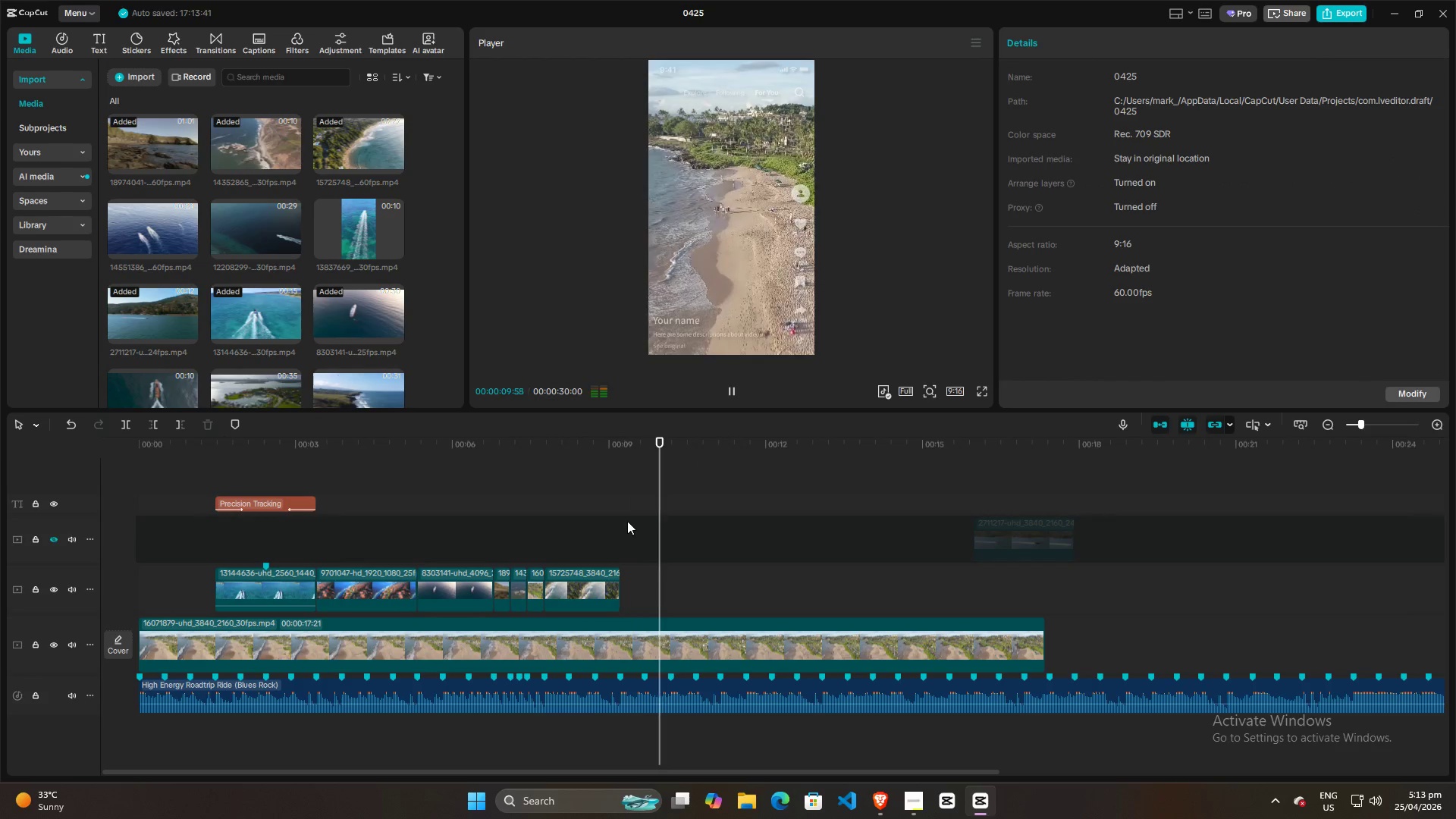 
key(Space)
 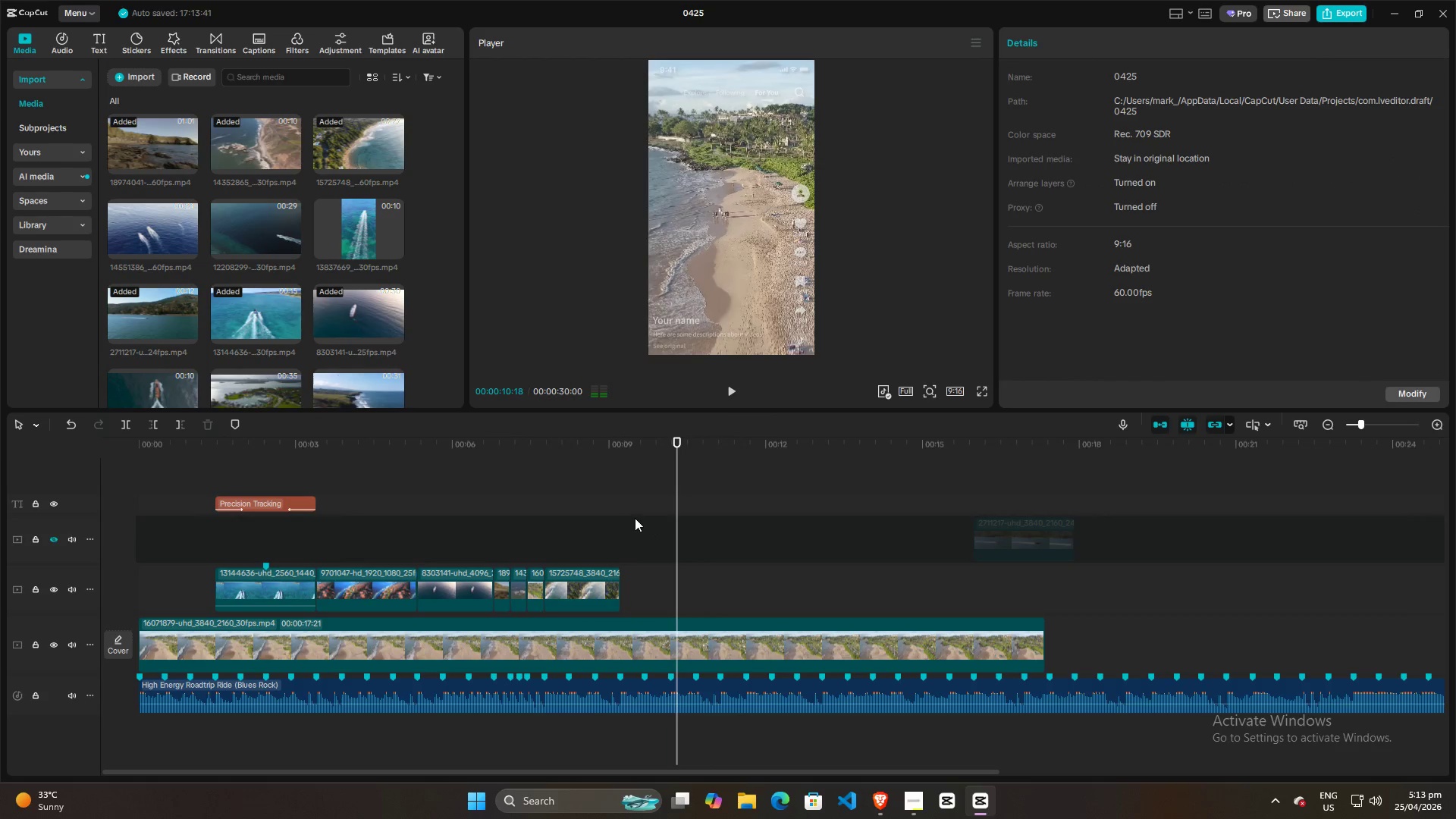 
left_click([626, 516])
 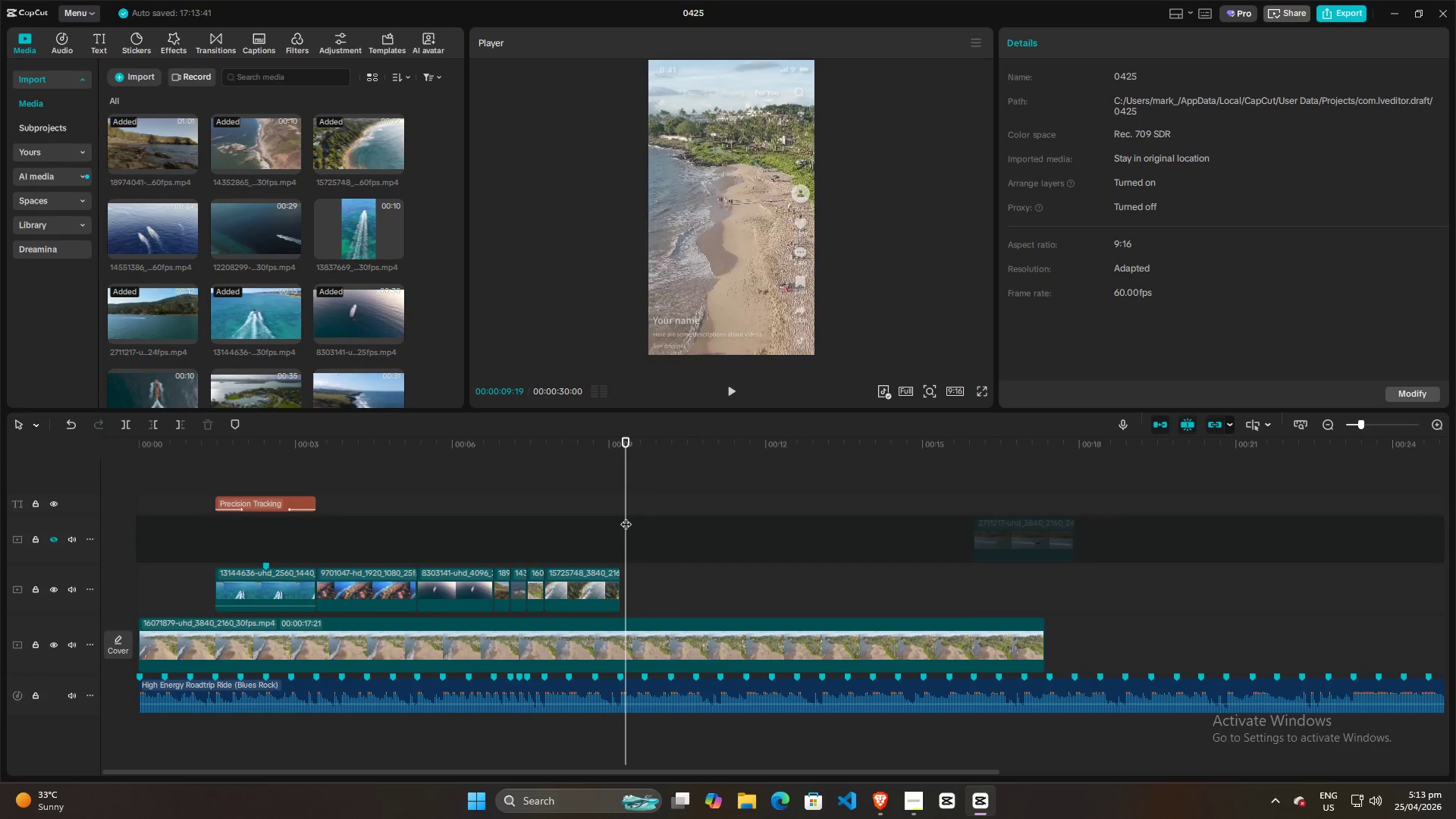 
key(Space)
 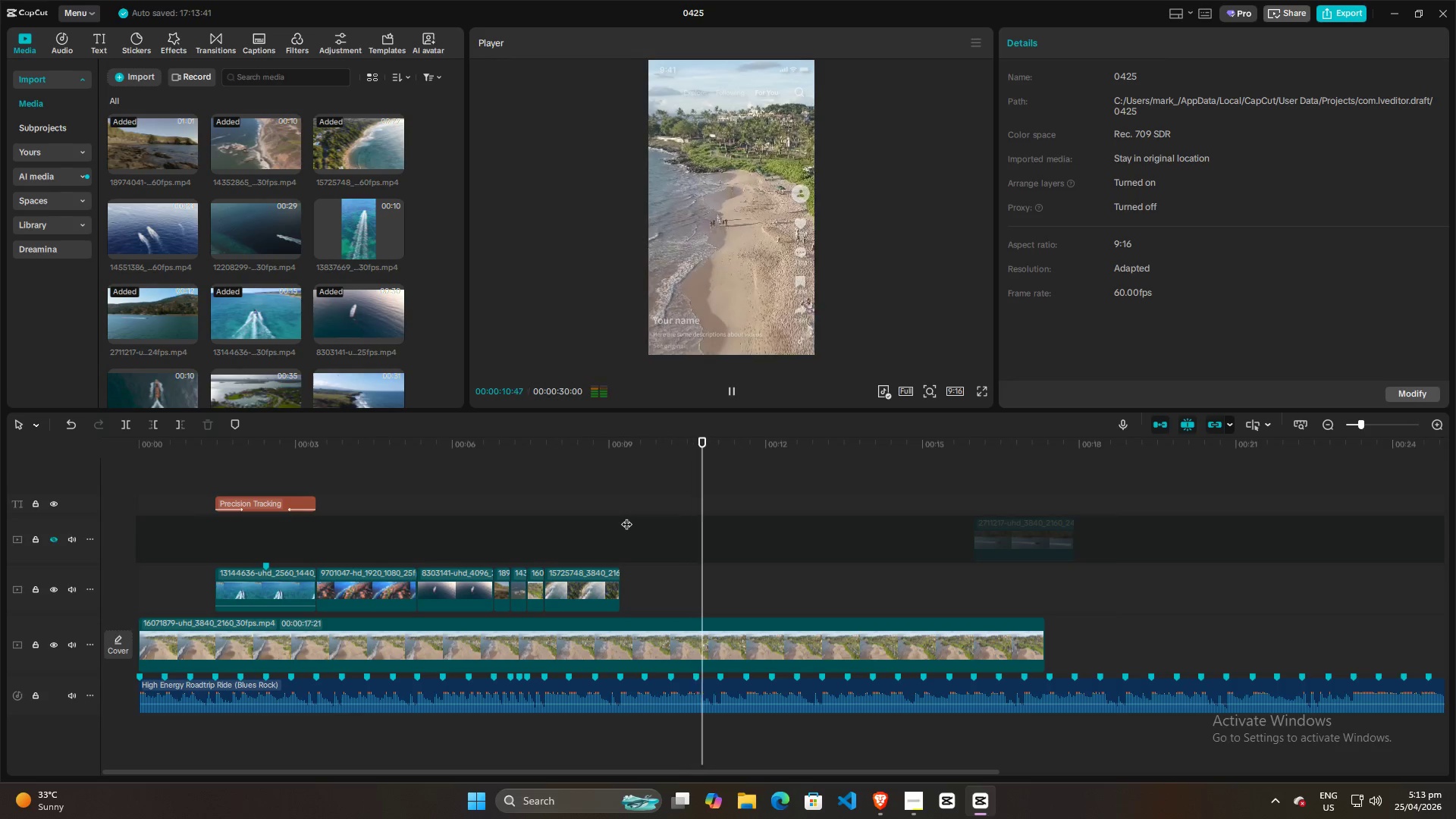 
key(Space)
 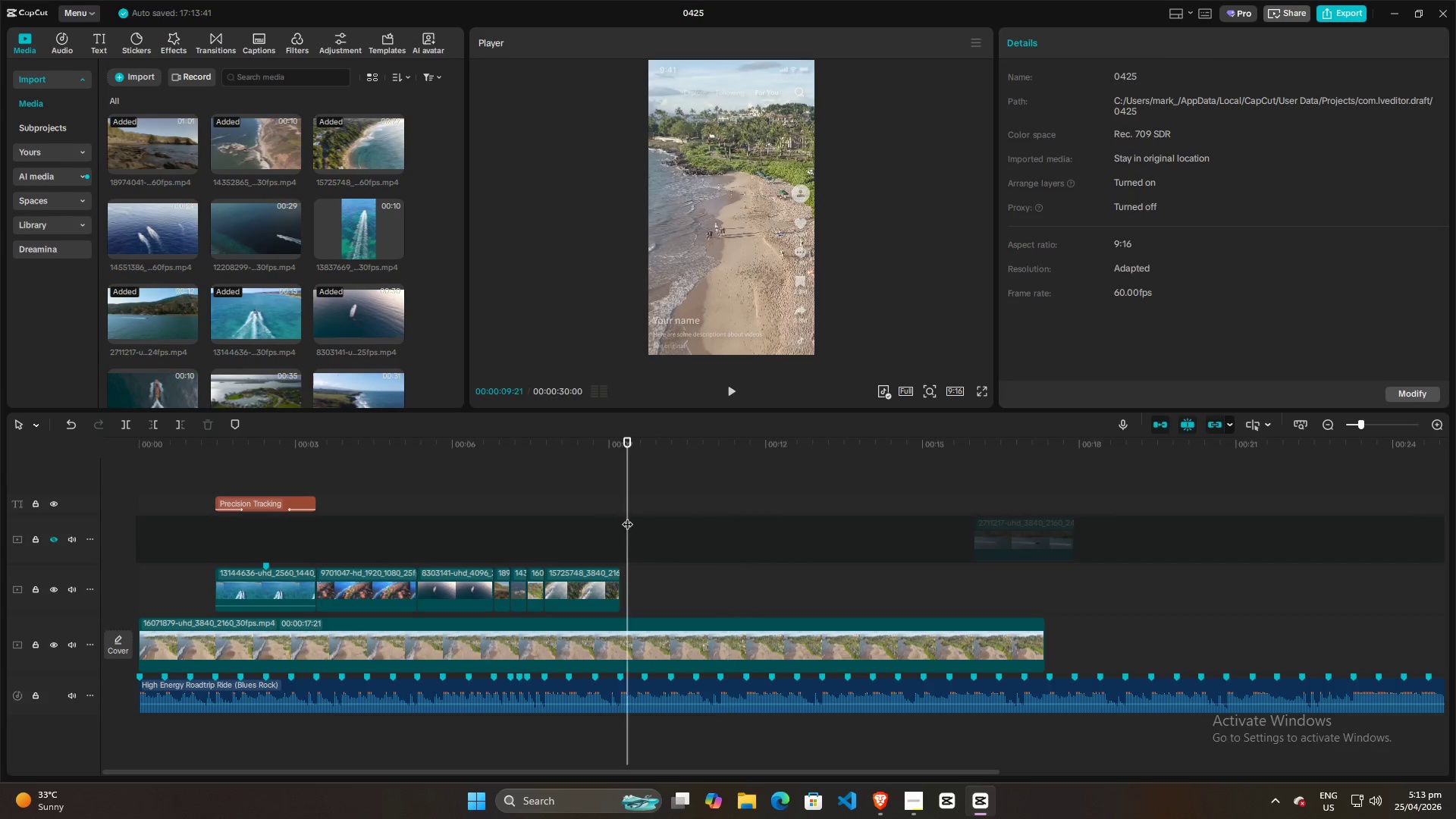 
key(Space)
 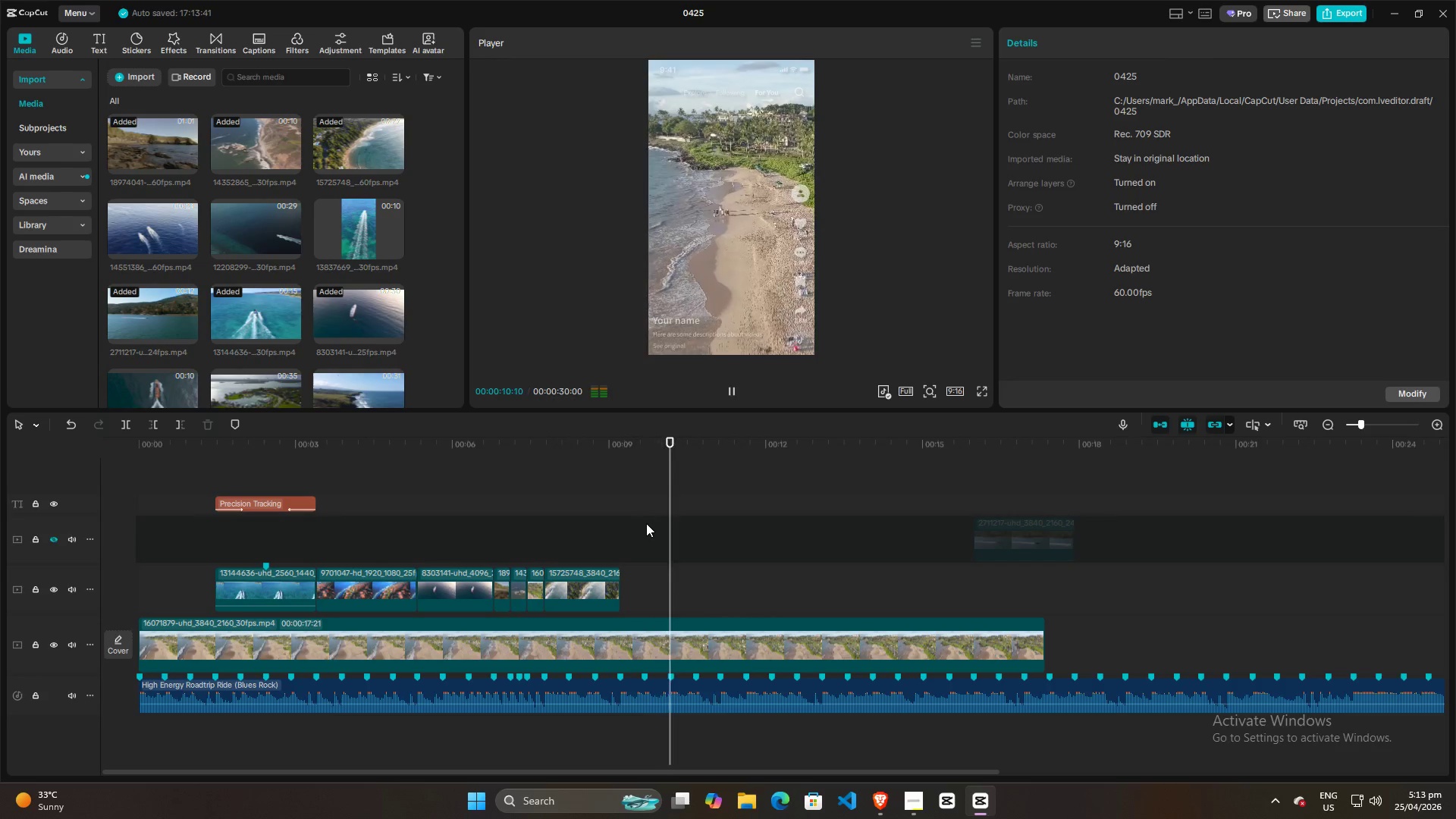 
key(Space)
 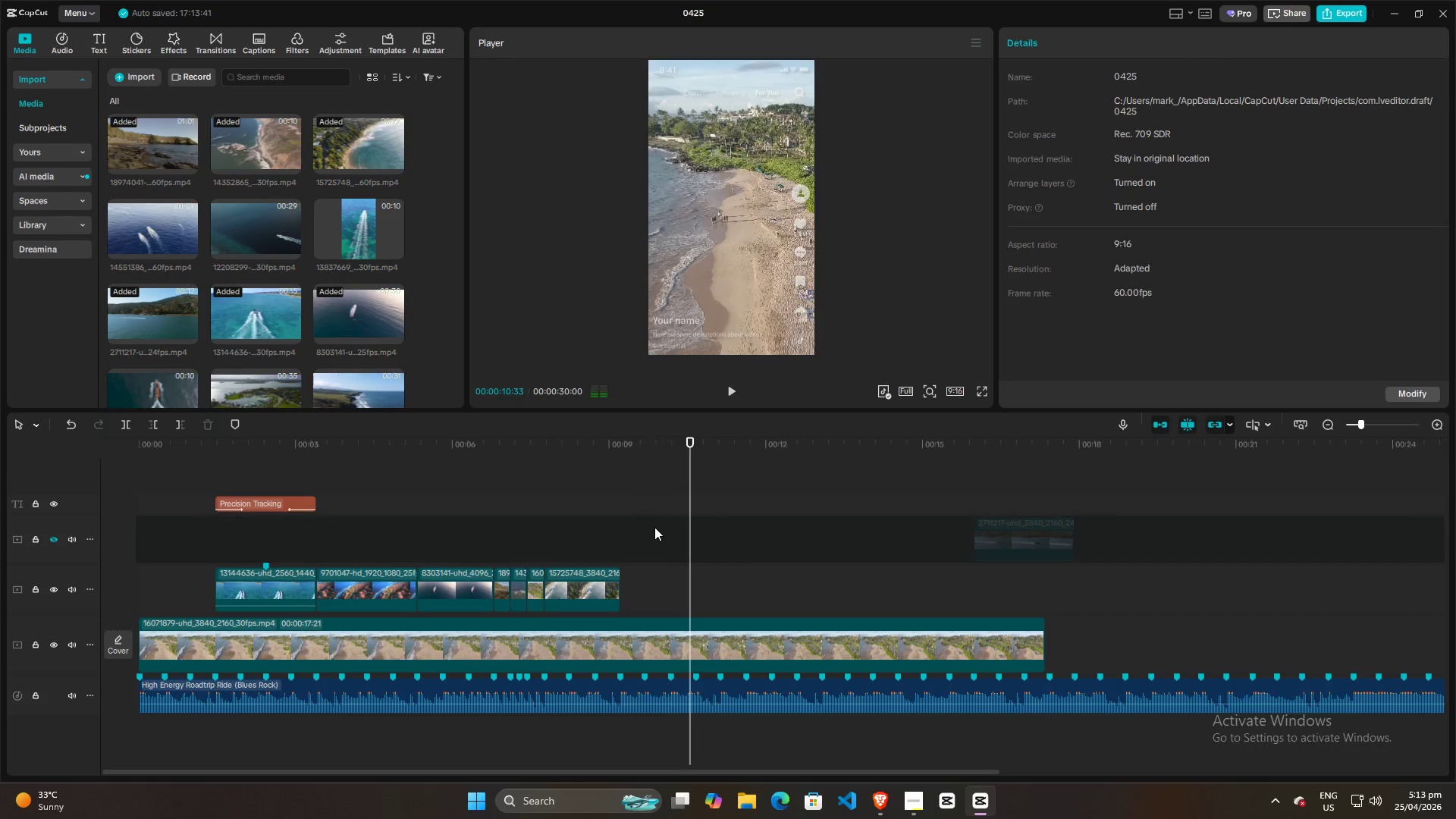 
left_click([645, 534])
 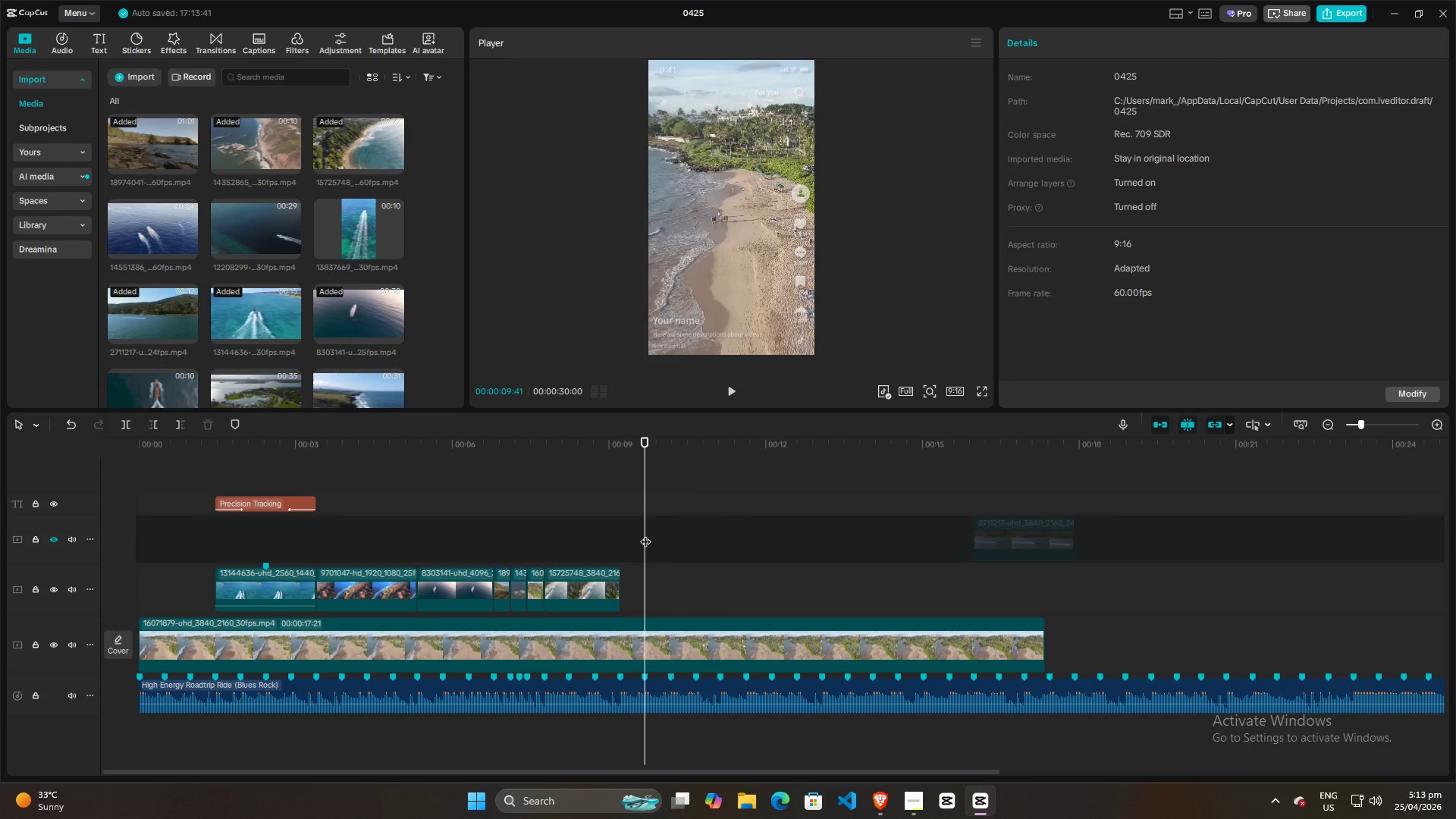 
key(Space)
 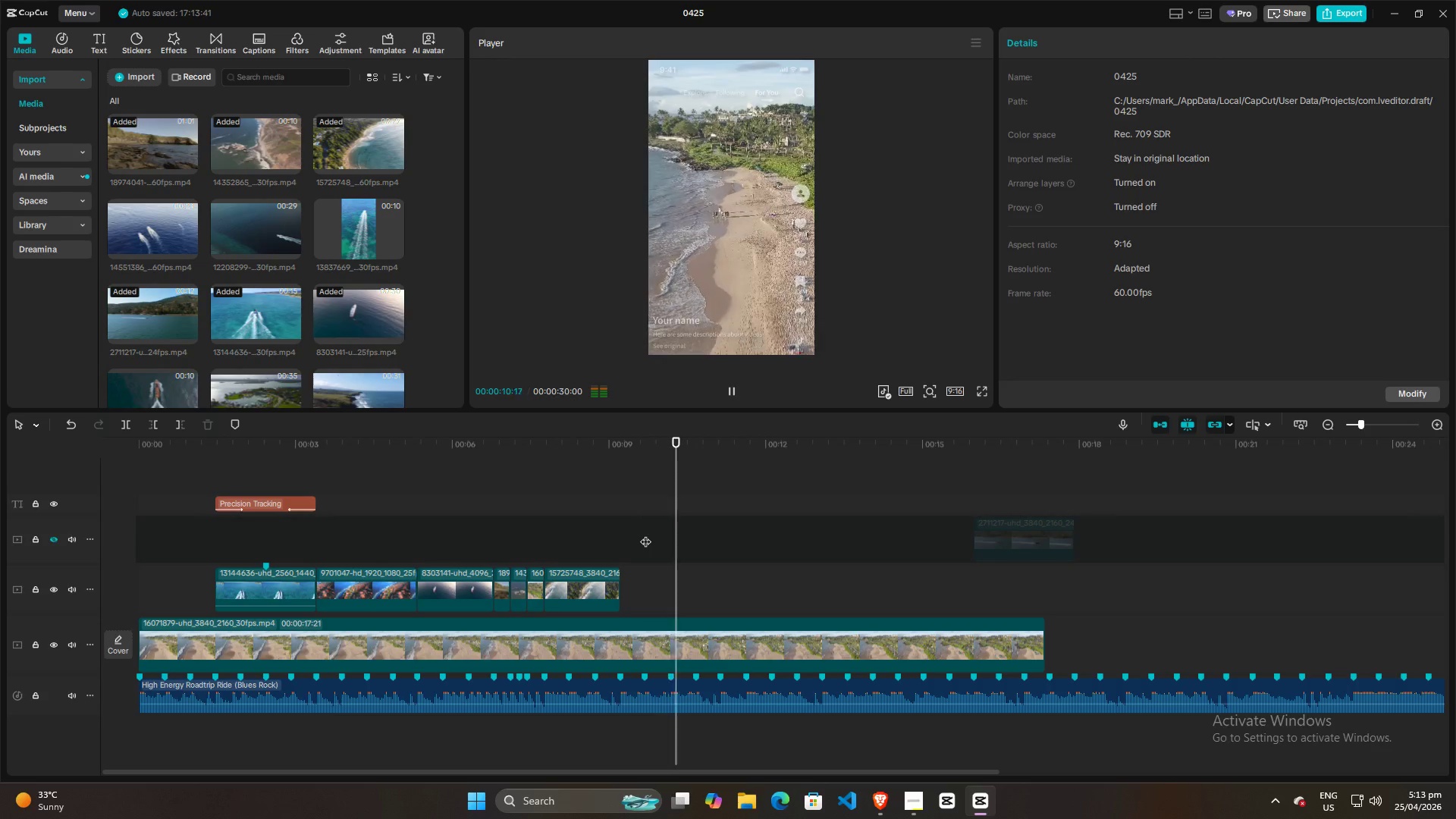 
key(Space)
 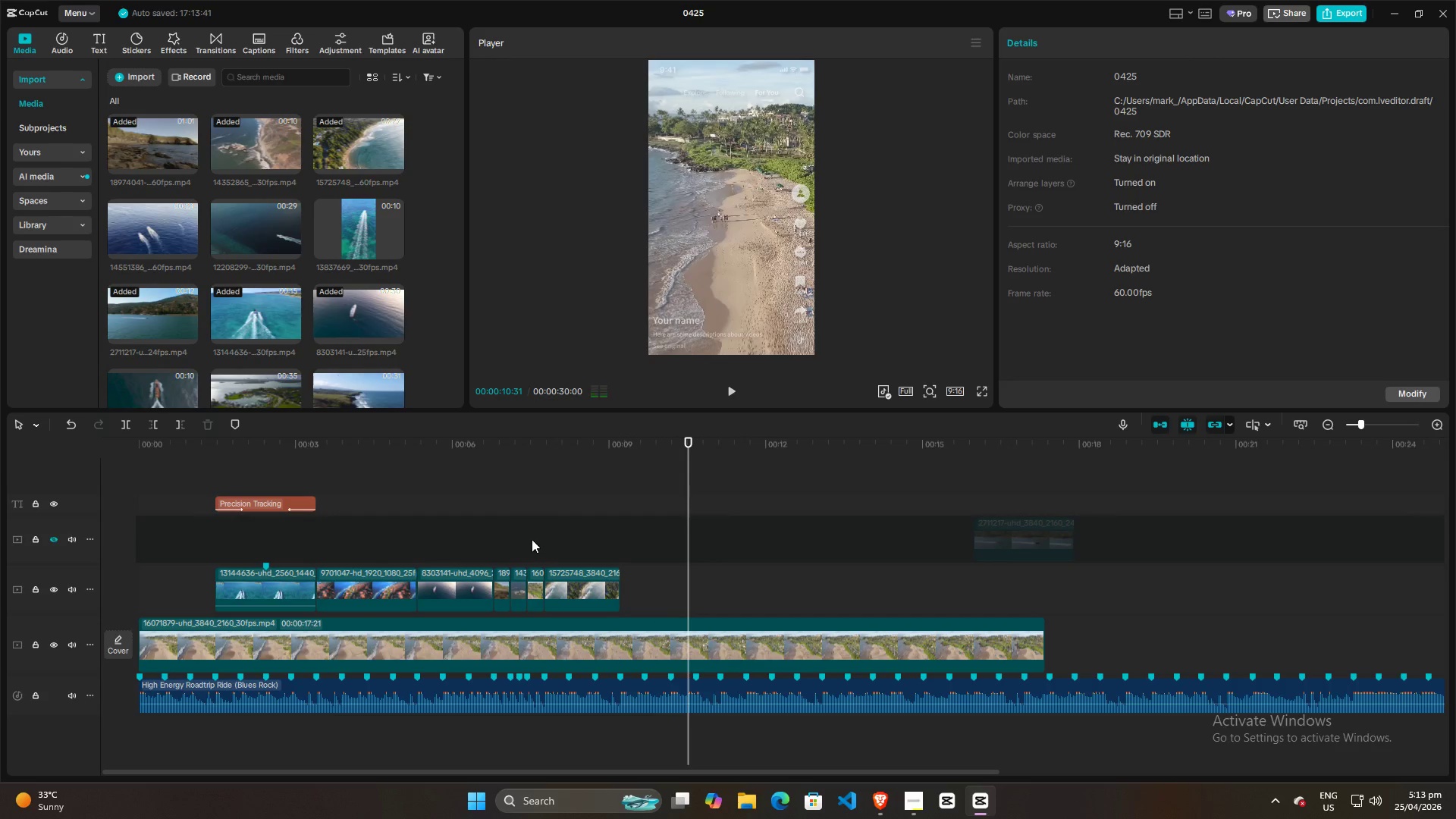 
left_click([532, 539])
 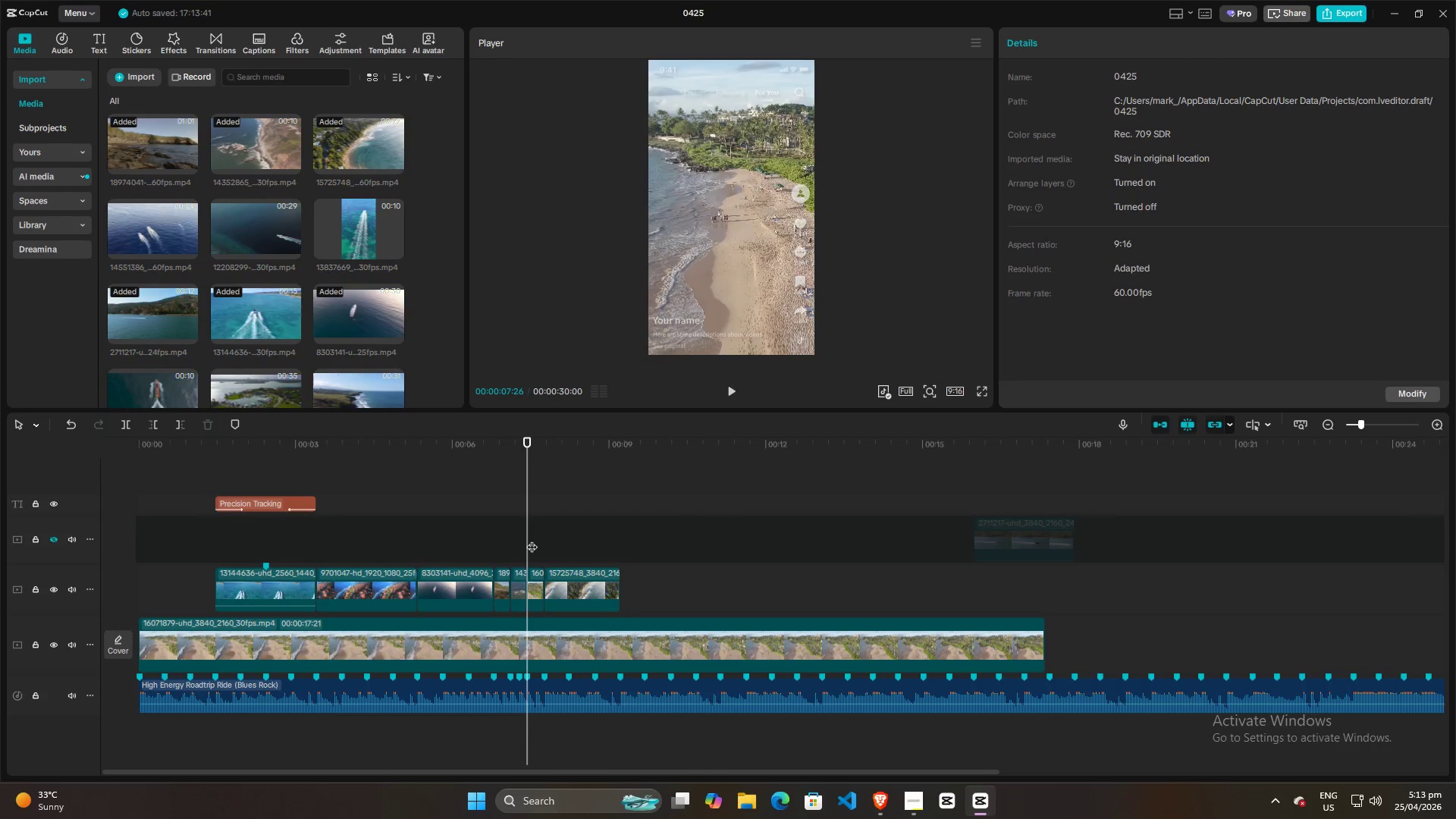 
key(Space)
 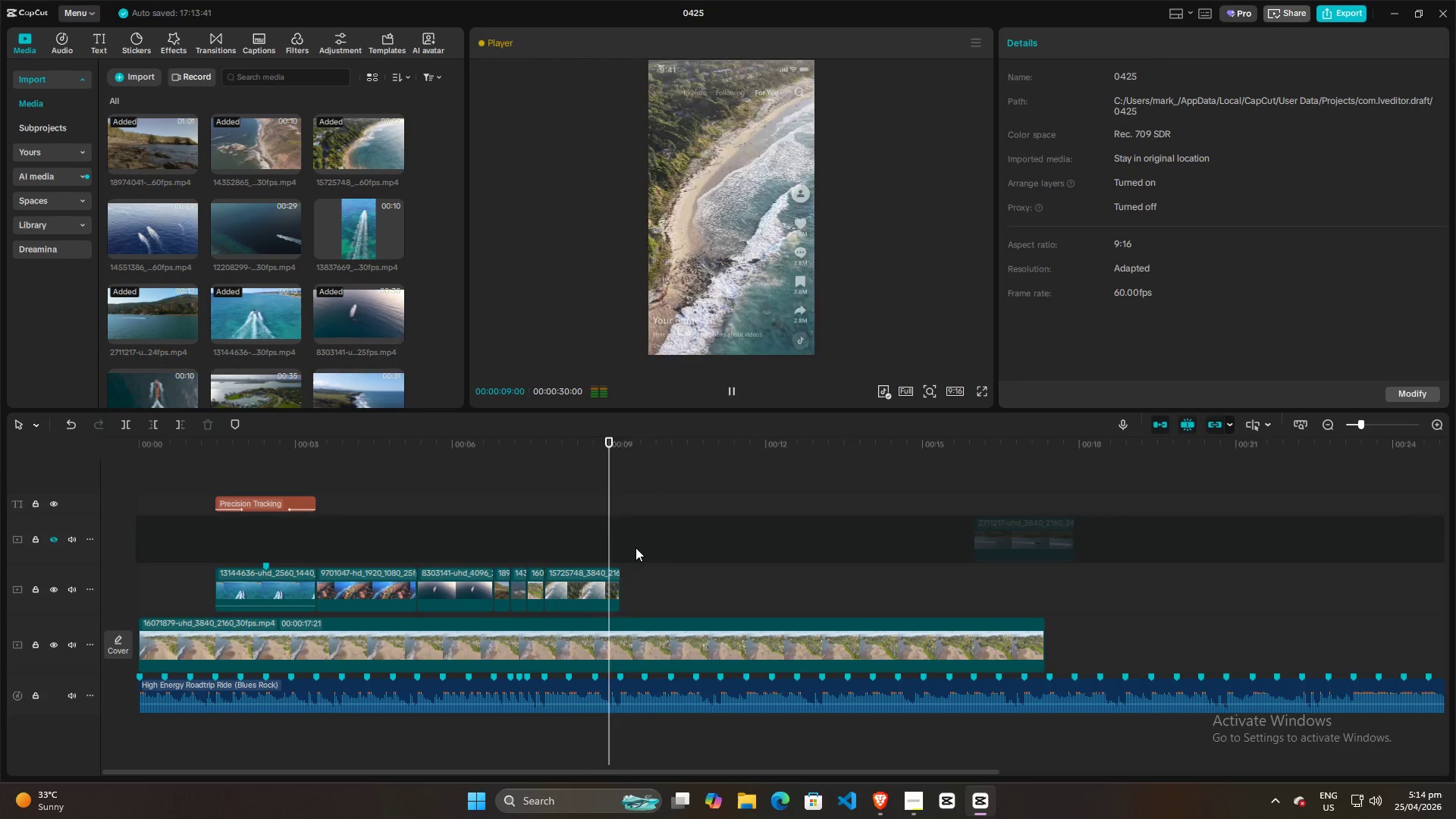 
key(Space)
 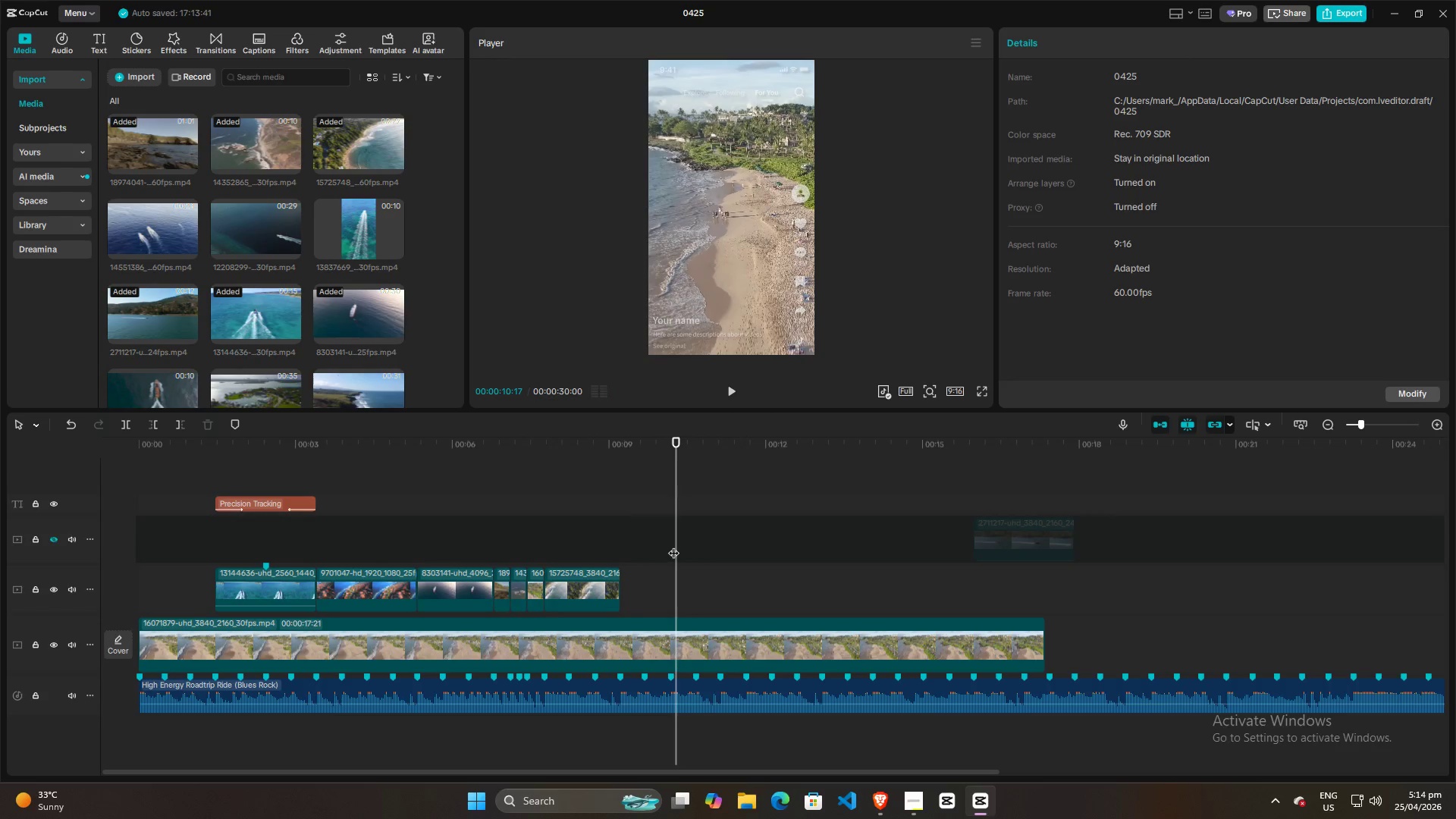 
left_click_drag(start_coordinate=[673, 545], to_coordinate=[669, 545])
 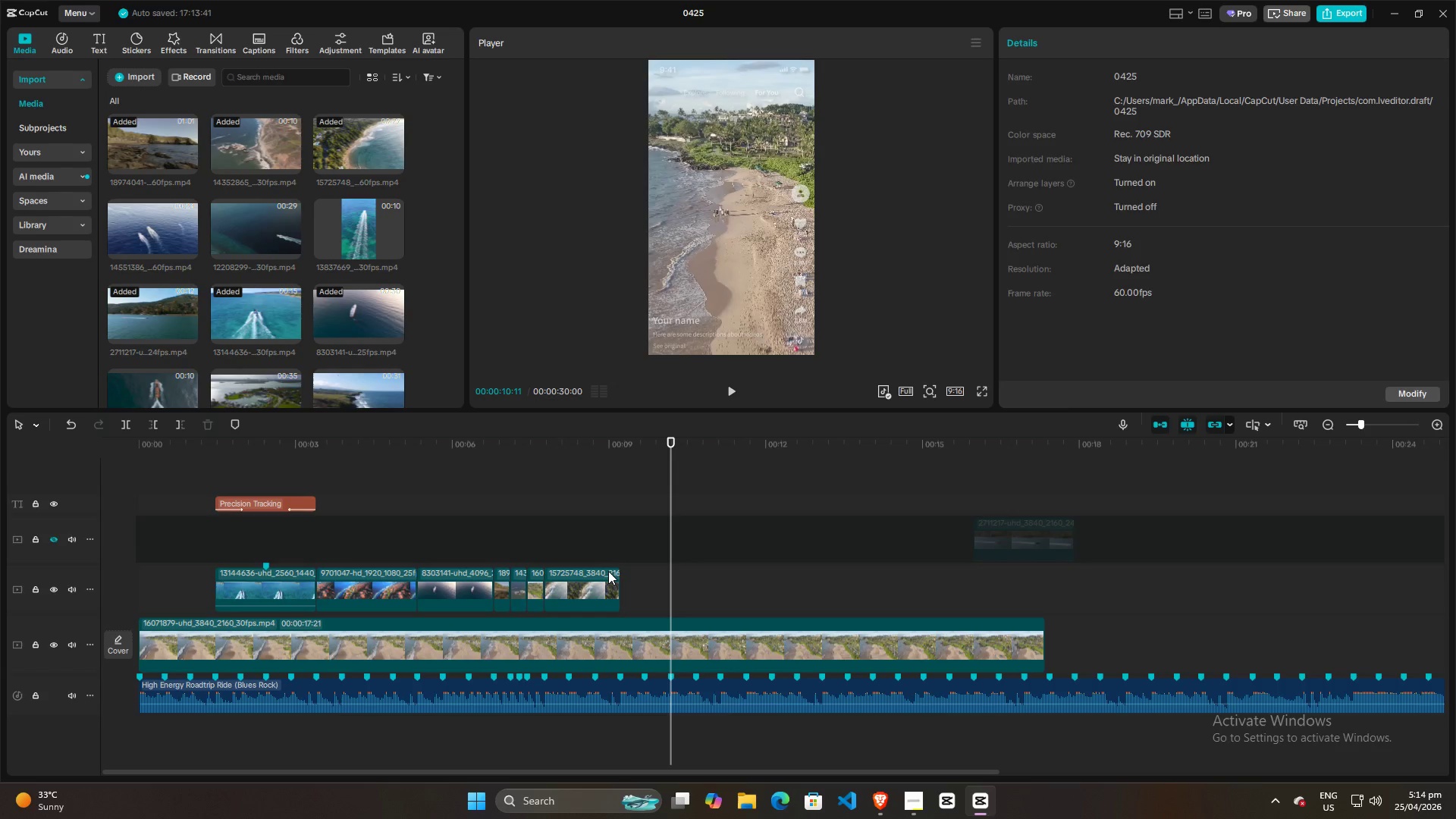 
left_click([607, 572])
 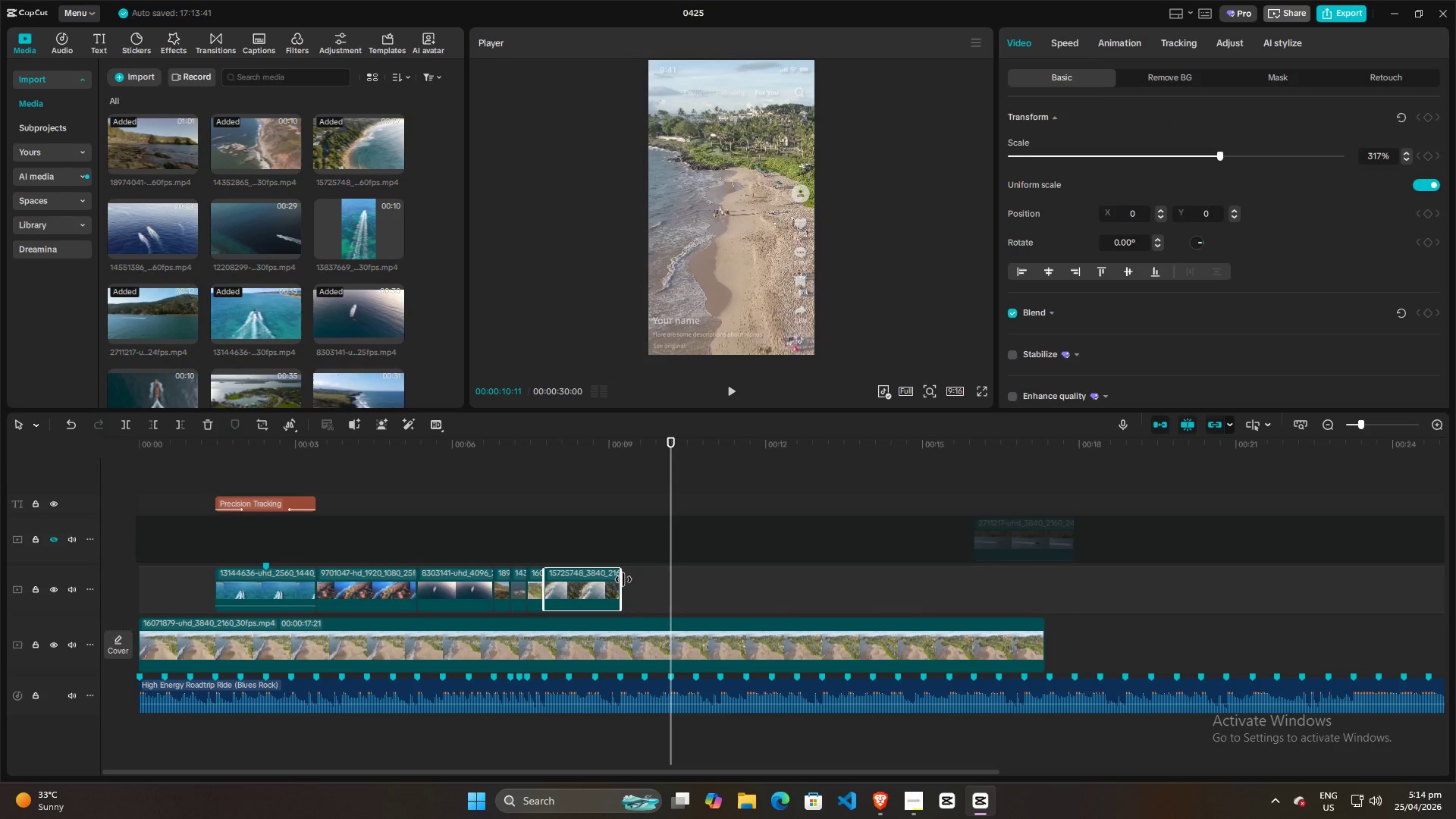 
left_click_drag(start_coordinate=[623, 579], to_coordinate=[671, 579])
 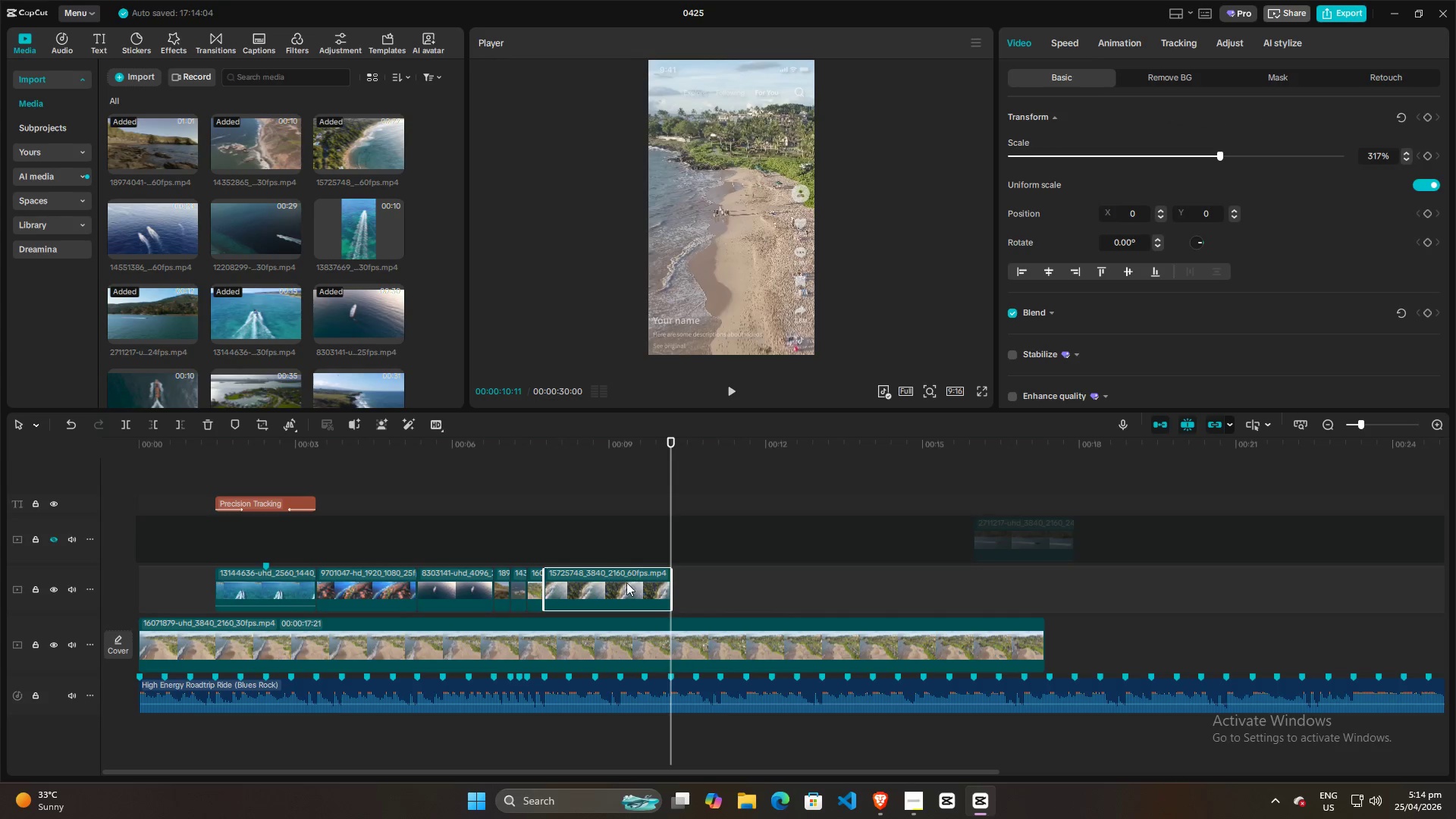 
left_click([624, 585])
 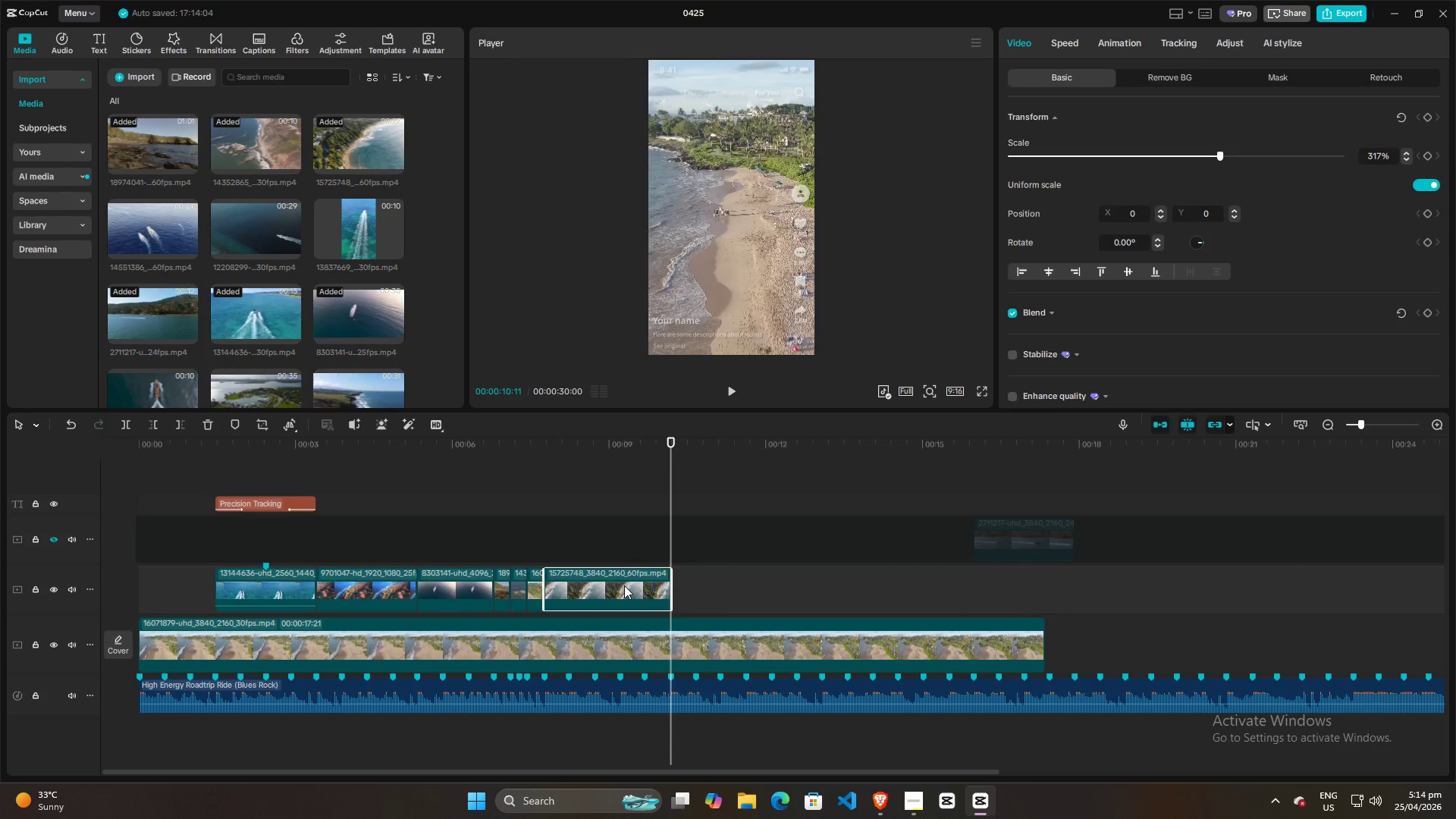 
key(Control+R)
 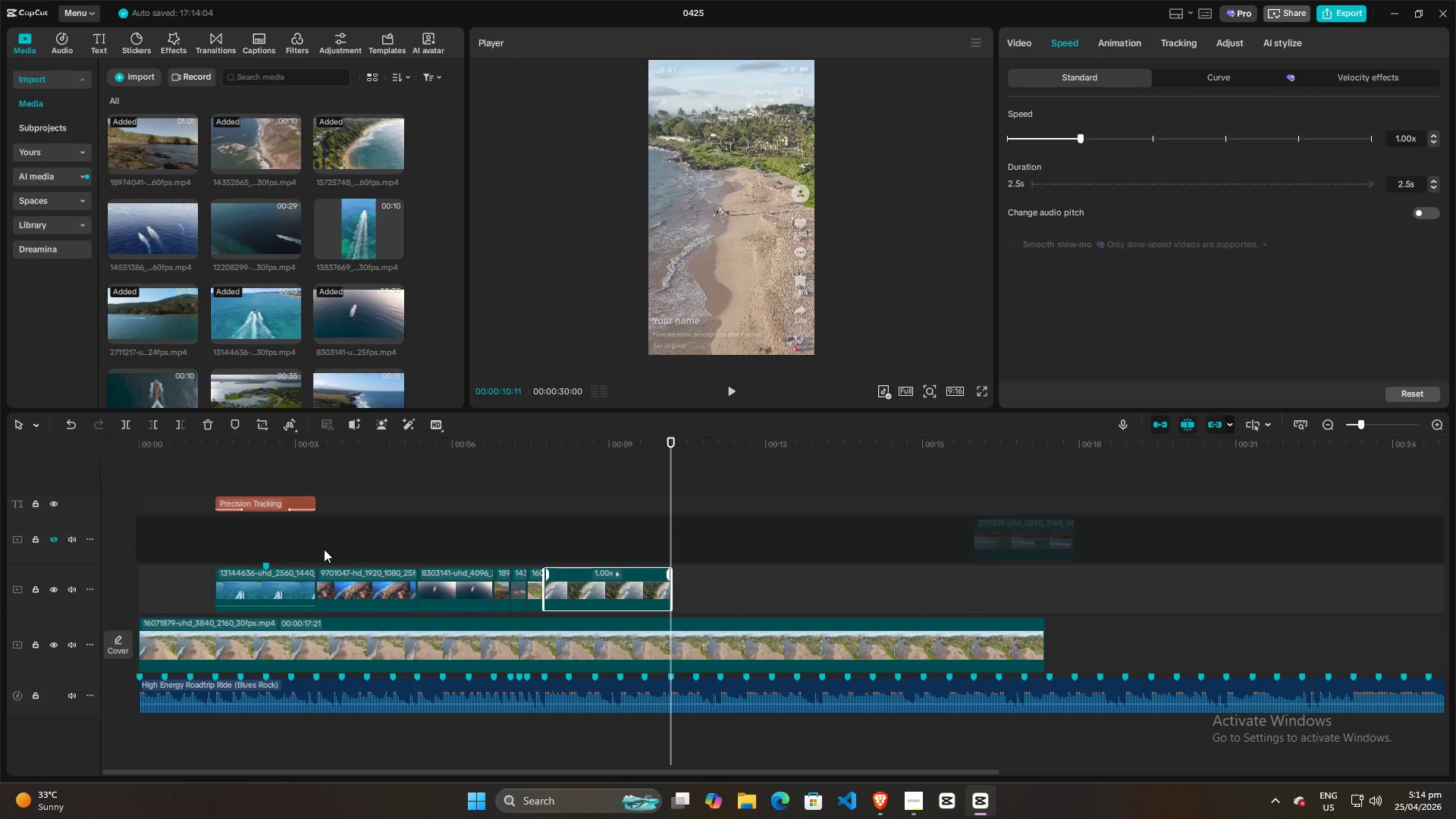 
left_click([356, 592])
 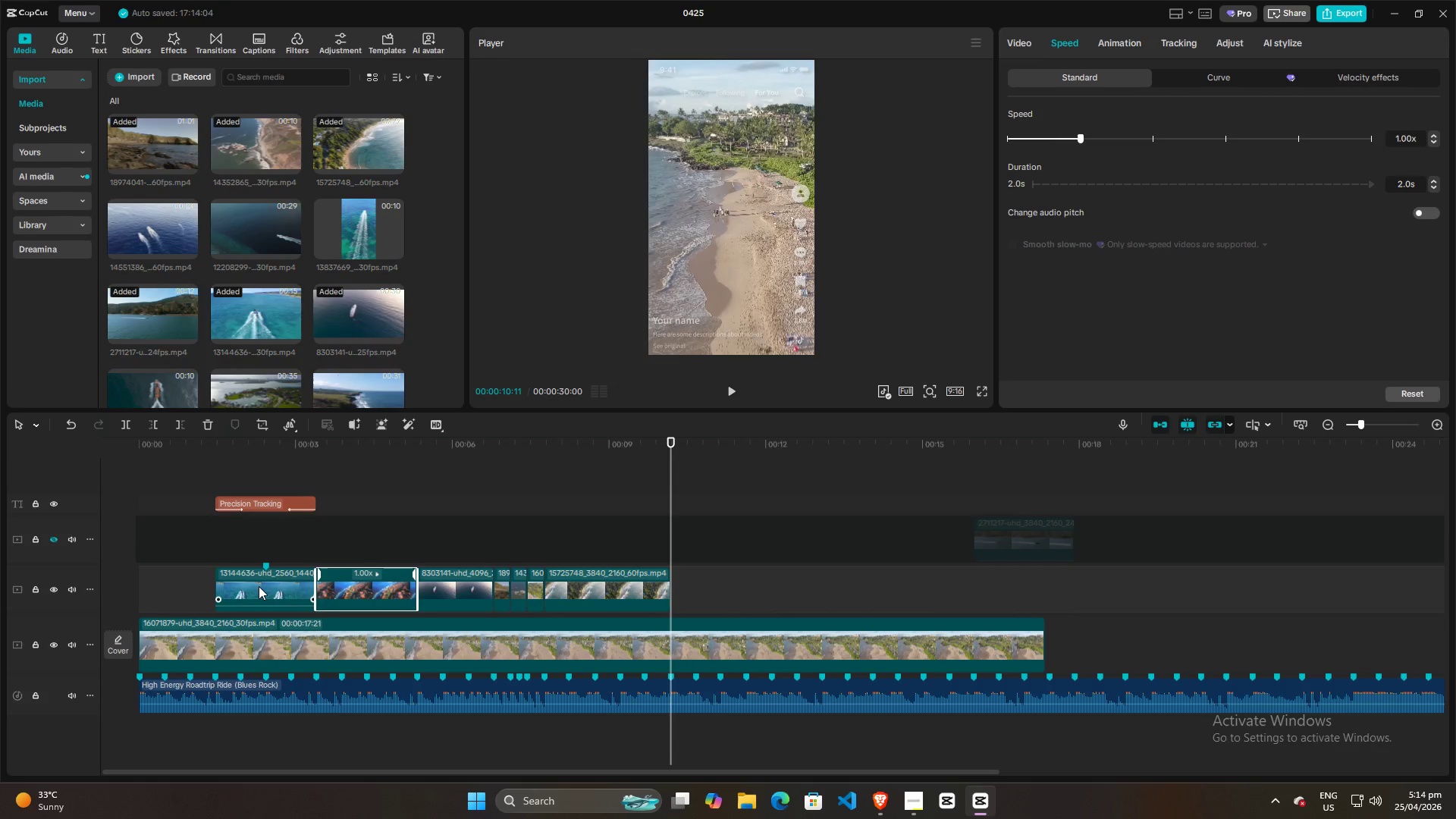 
left_click([259, 586])
 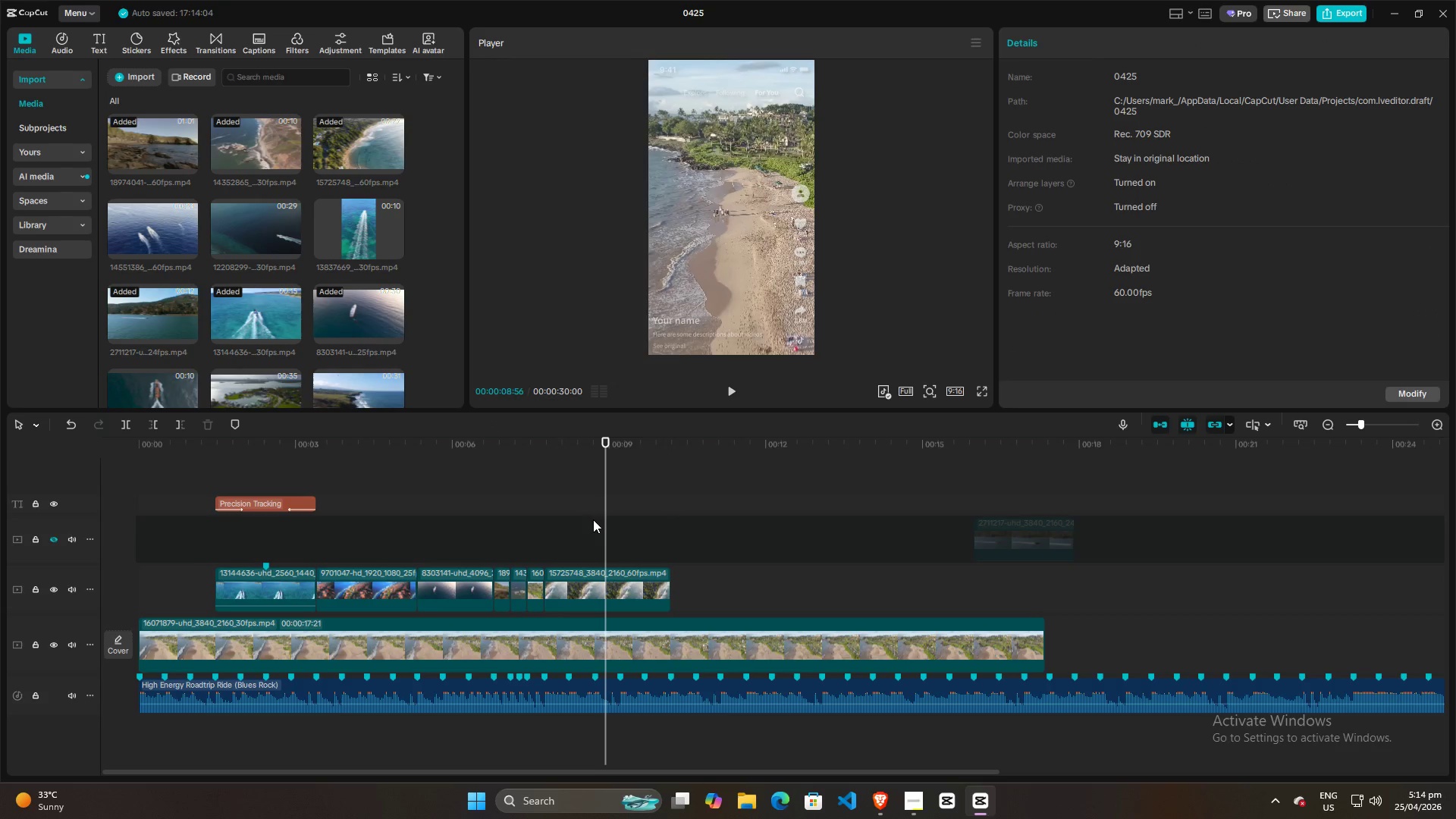 
double_click([569, 519])
 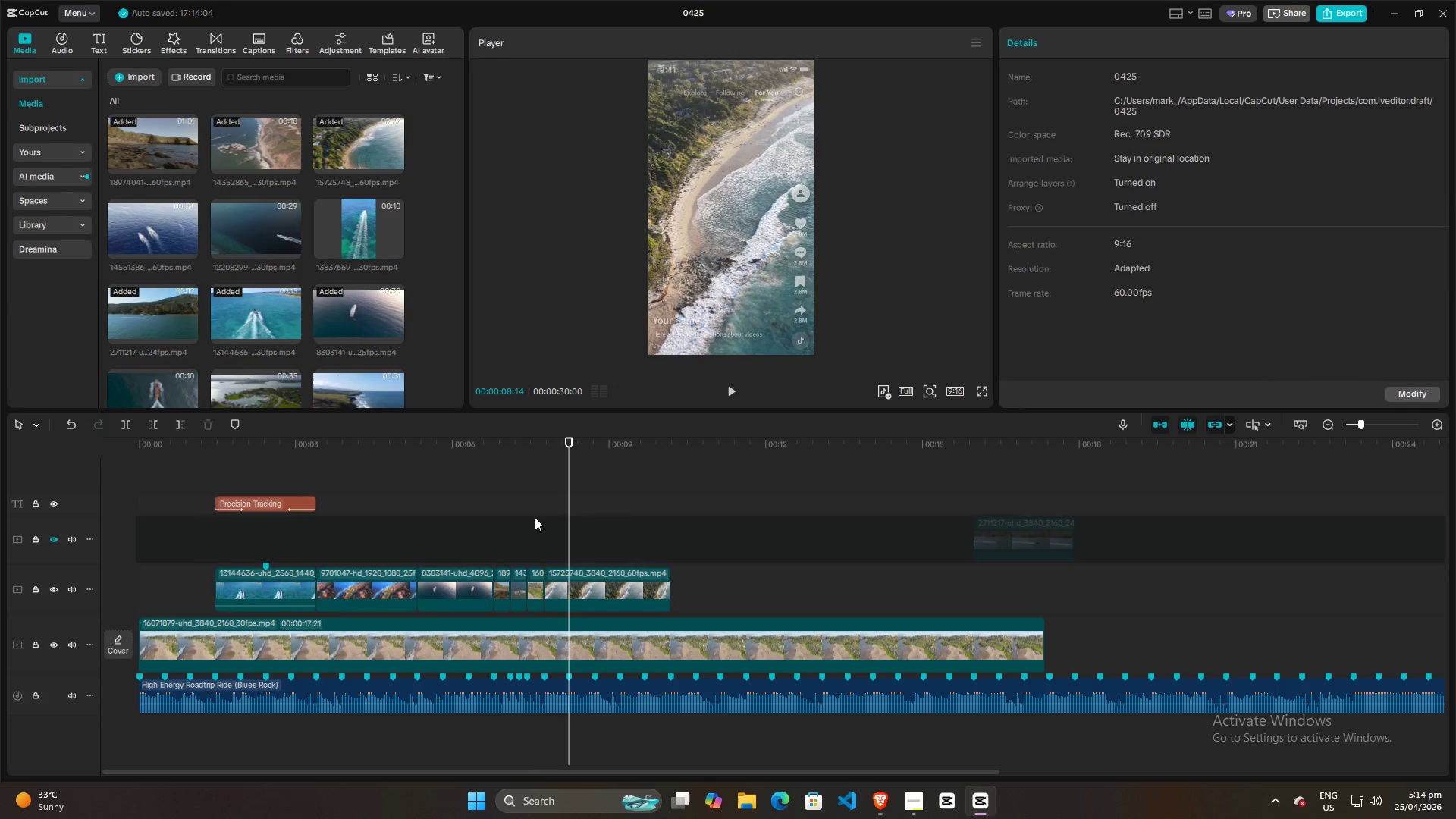 
triple_click([533, 516])
 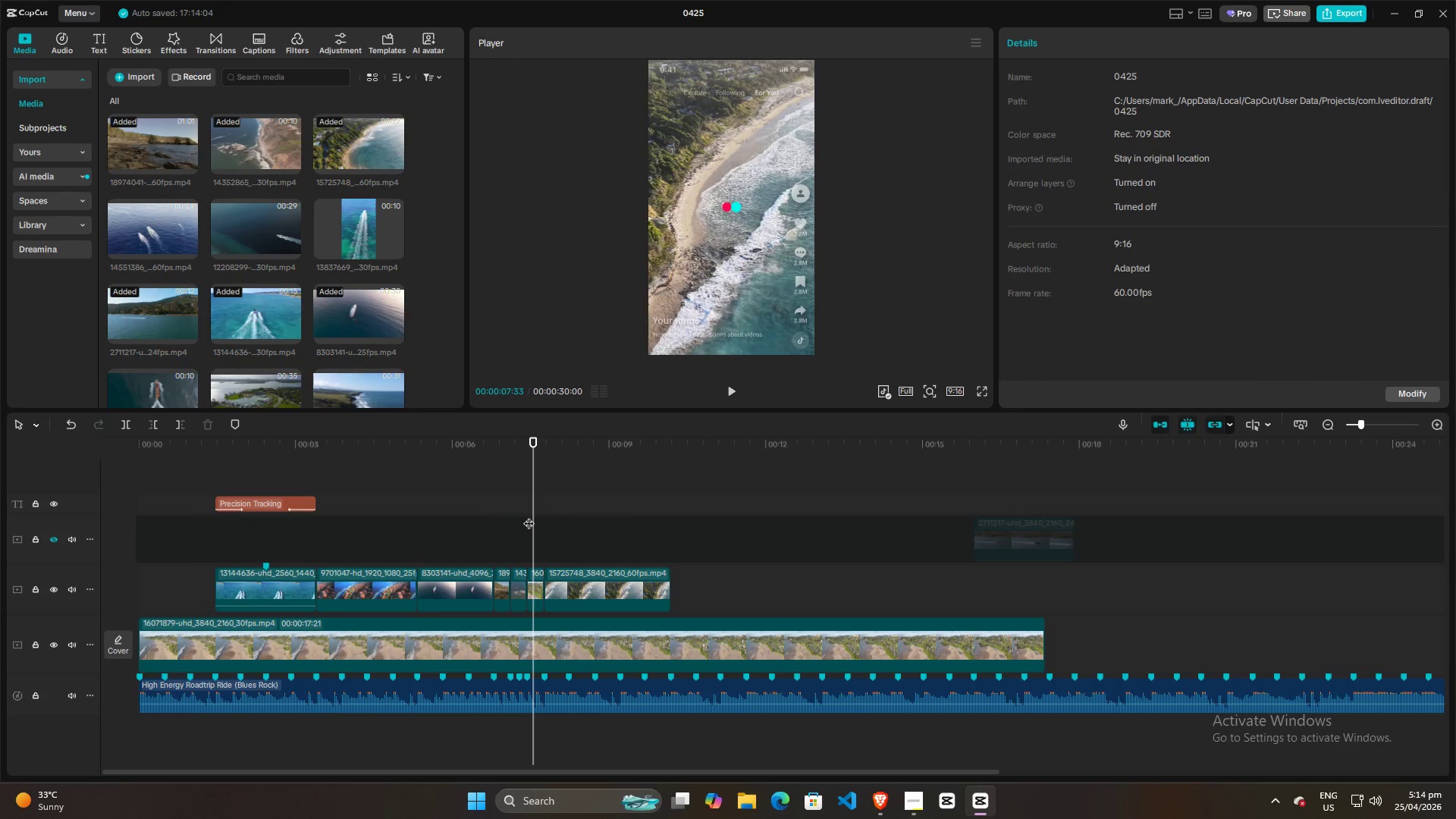 
key(Space)
 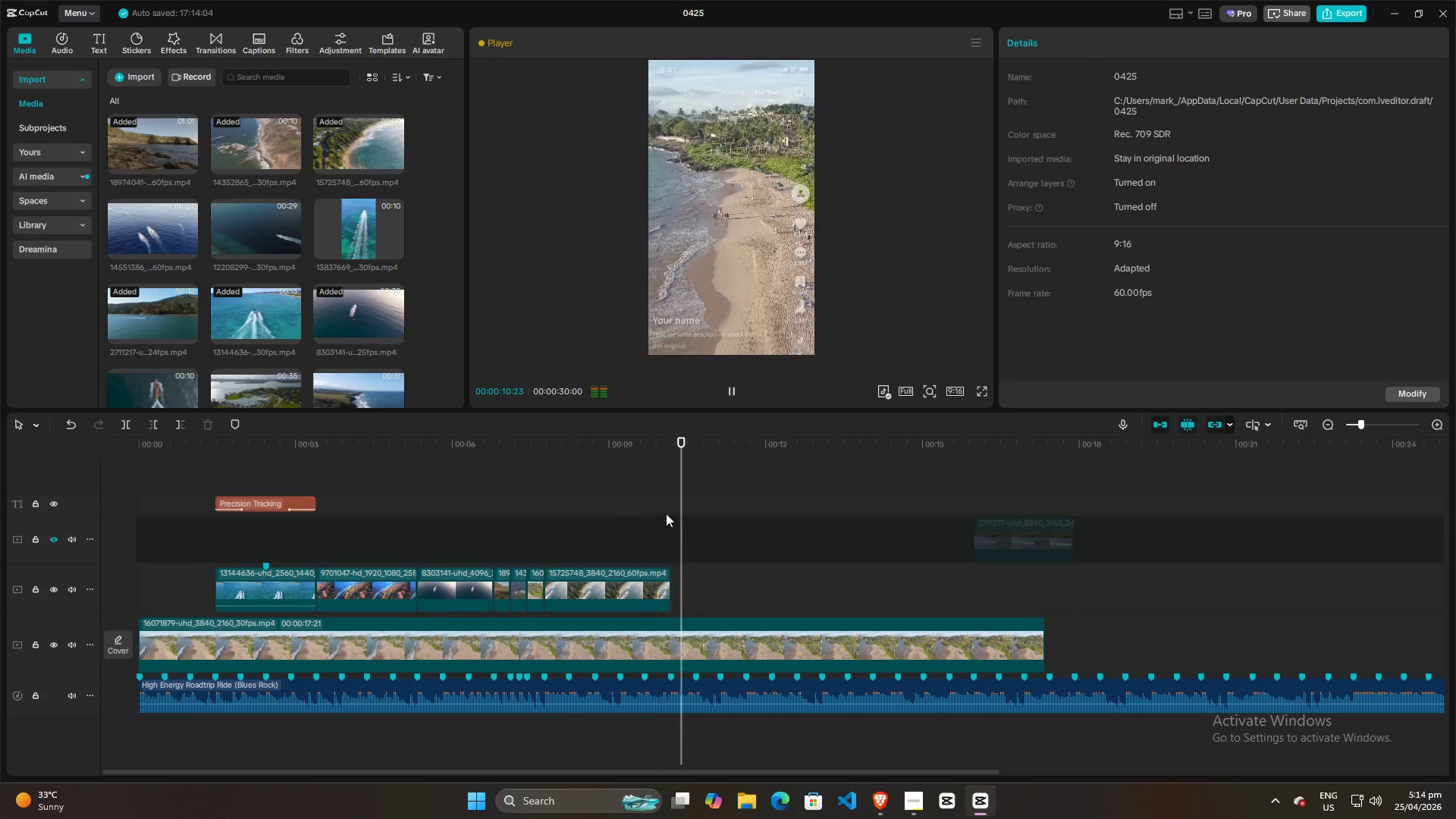 
key(Space)
 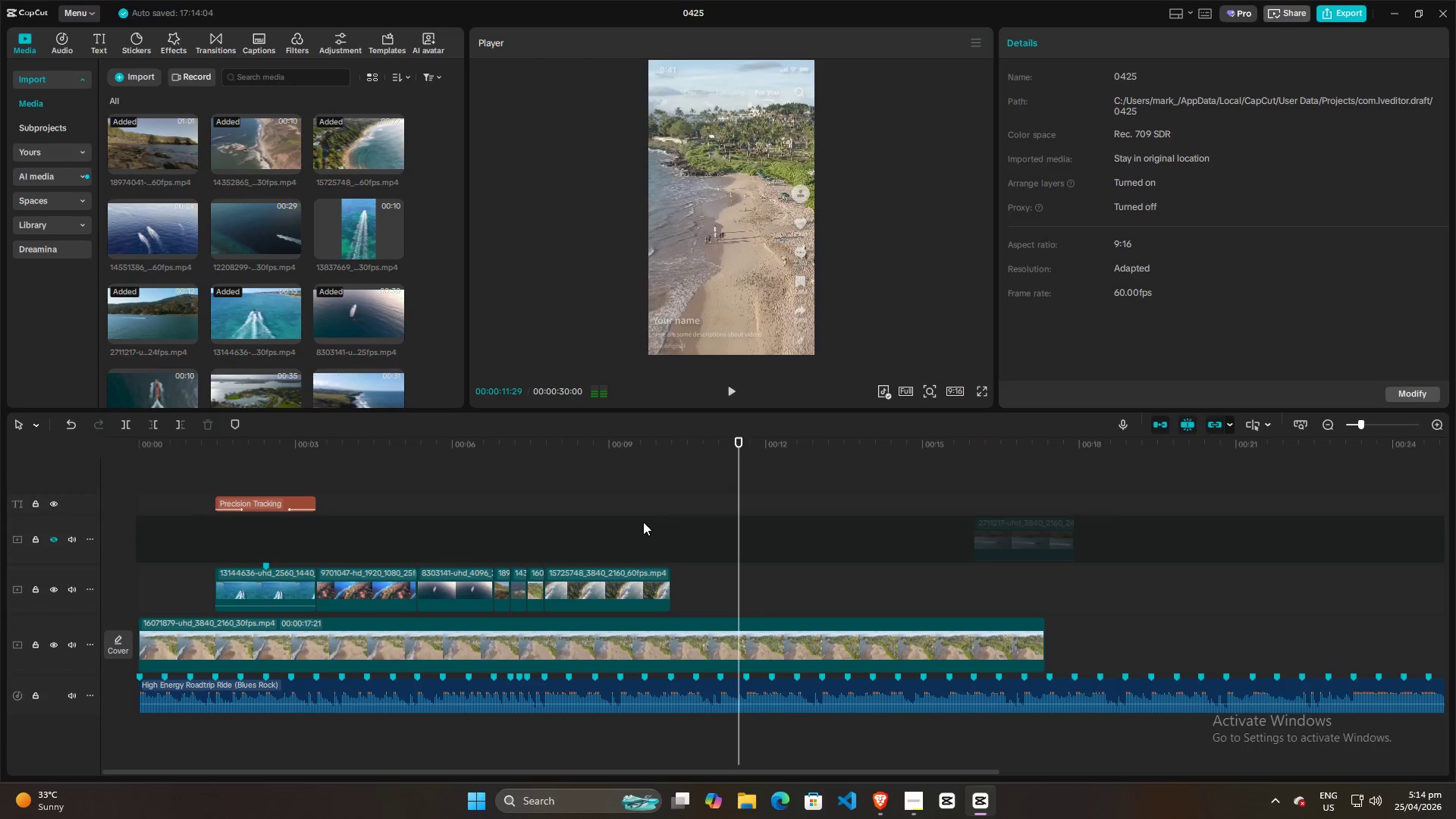 
left_click([643, 522])
 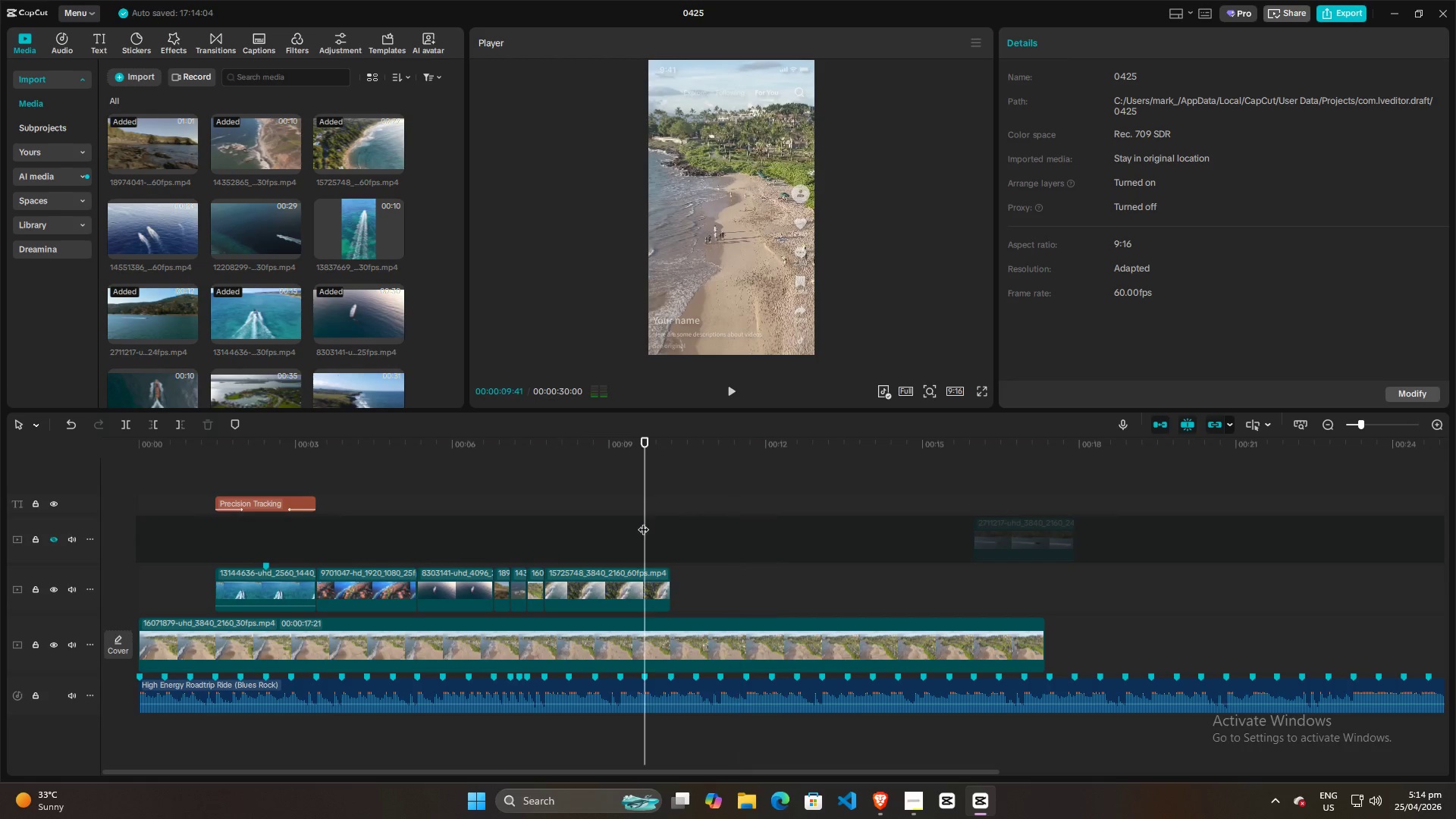 
key(Space)
 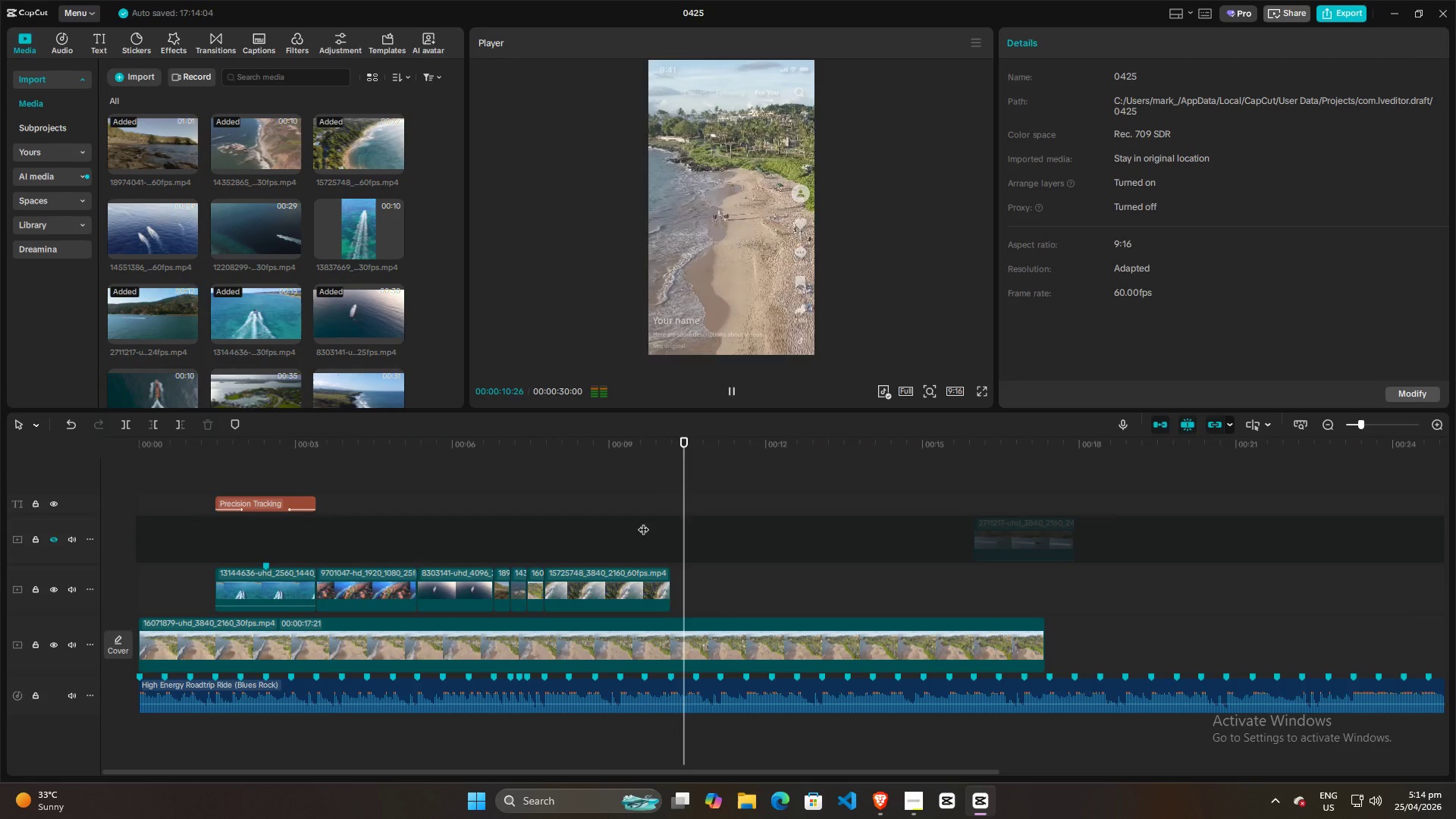 
key(Space)
 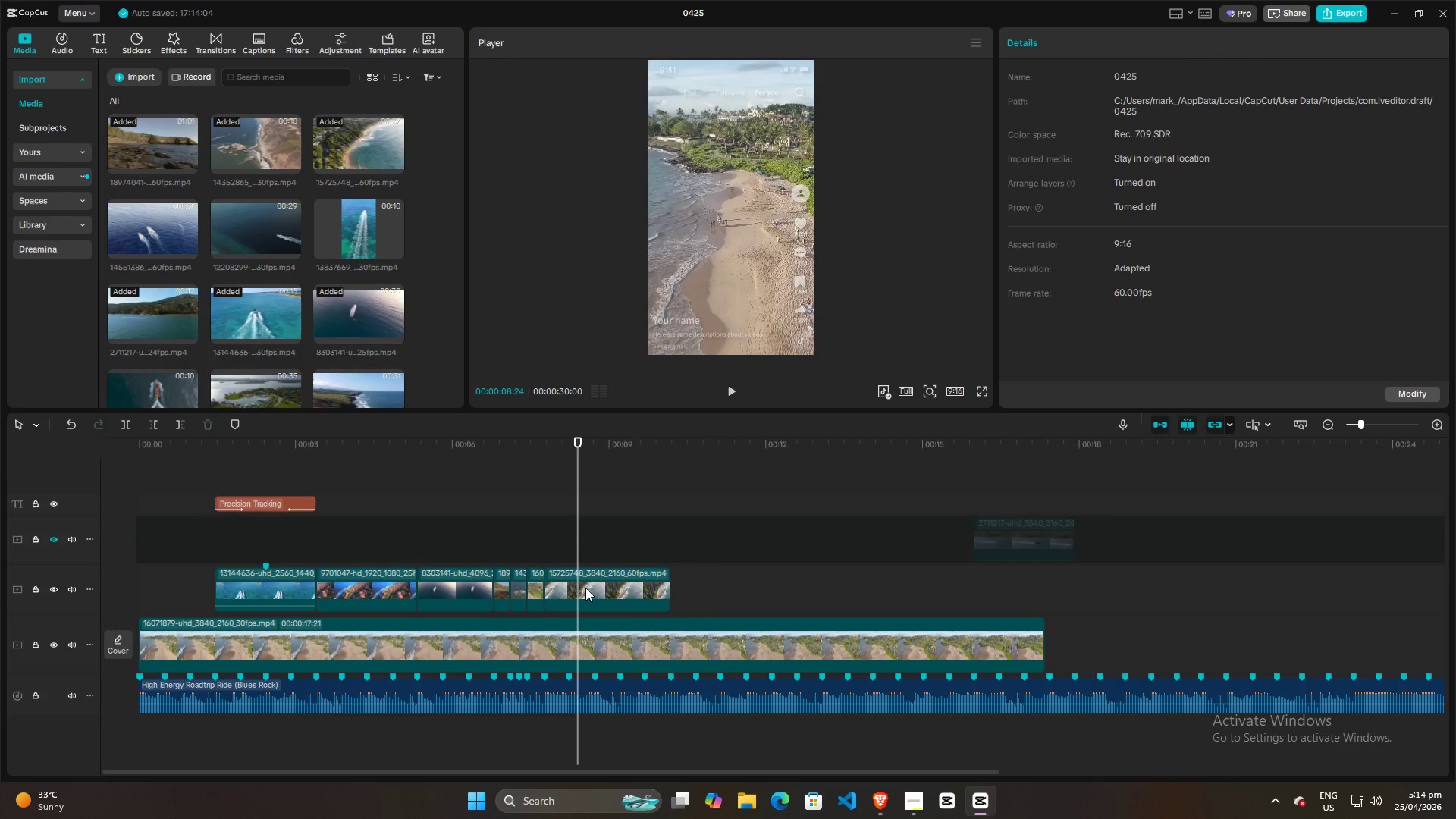 
double_click([585, 588])
 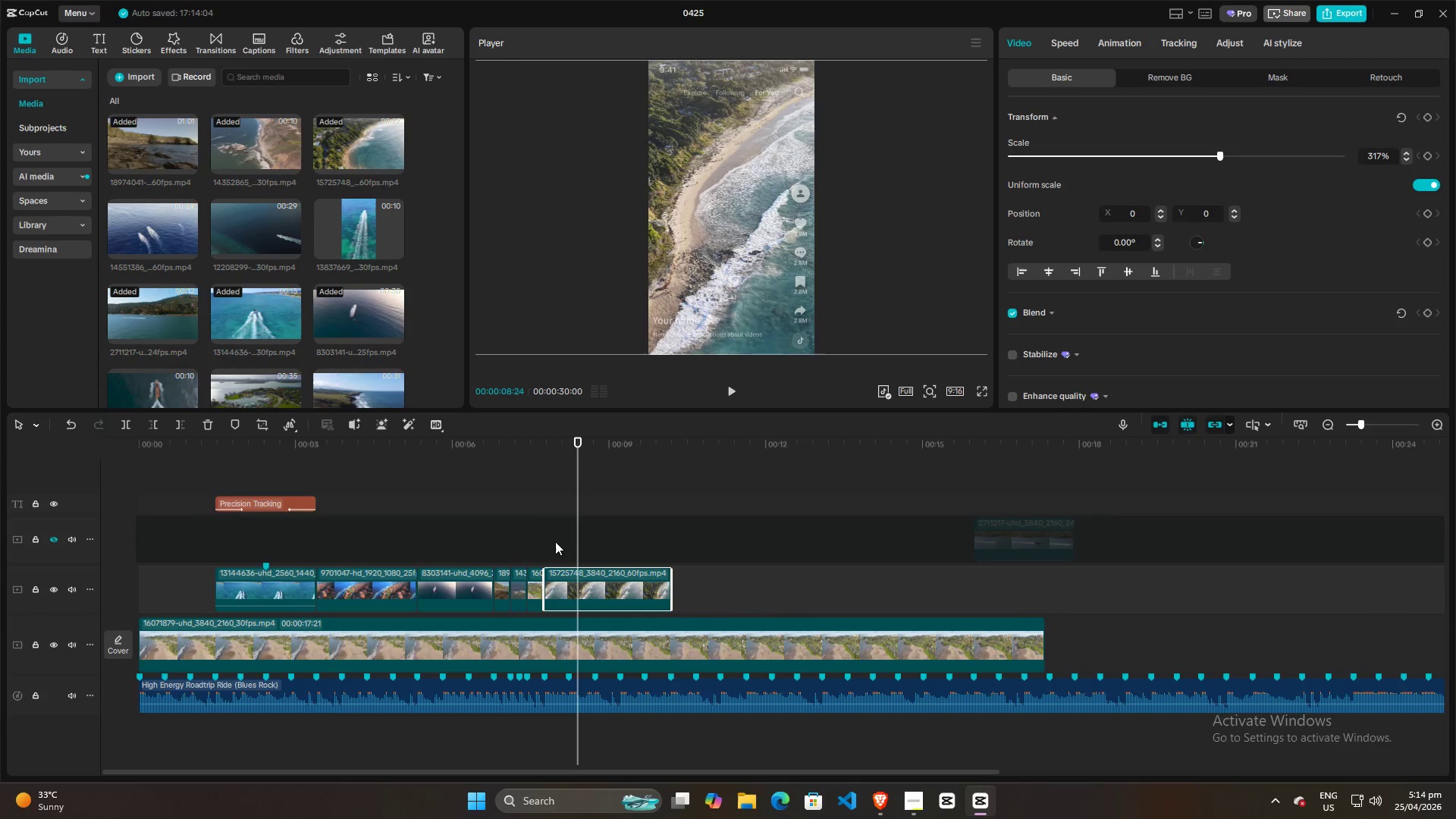 
left_click([537, 535])
 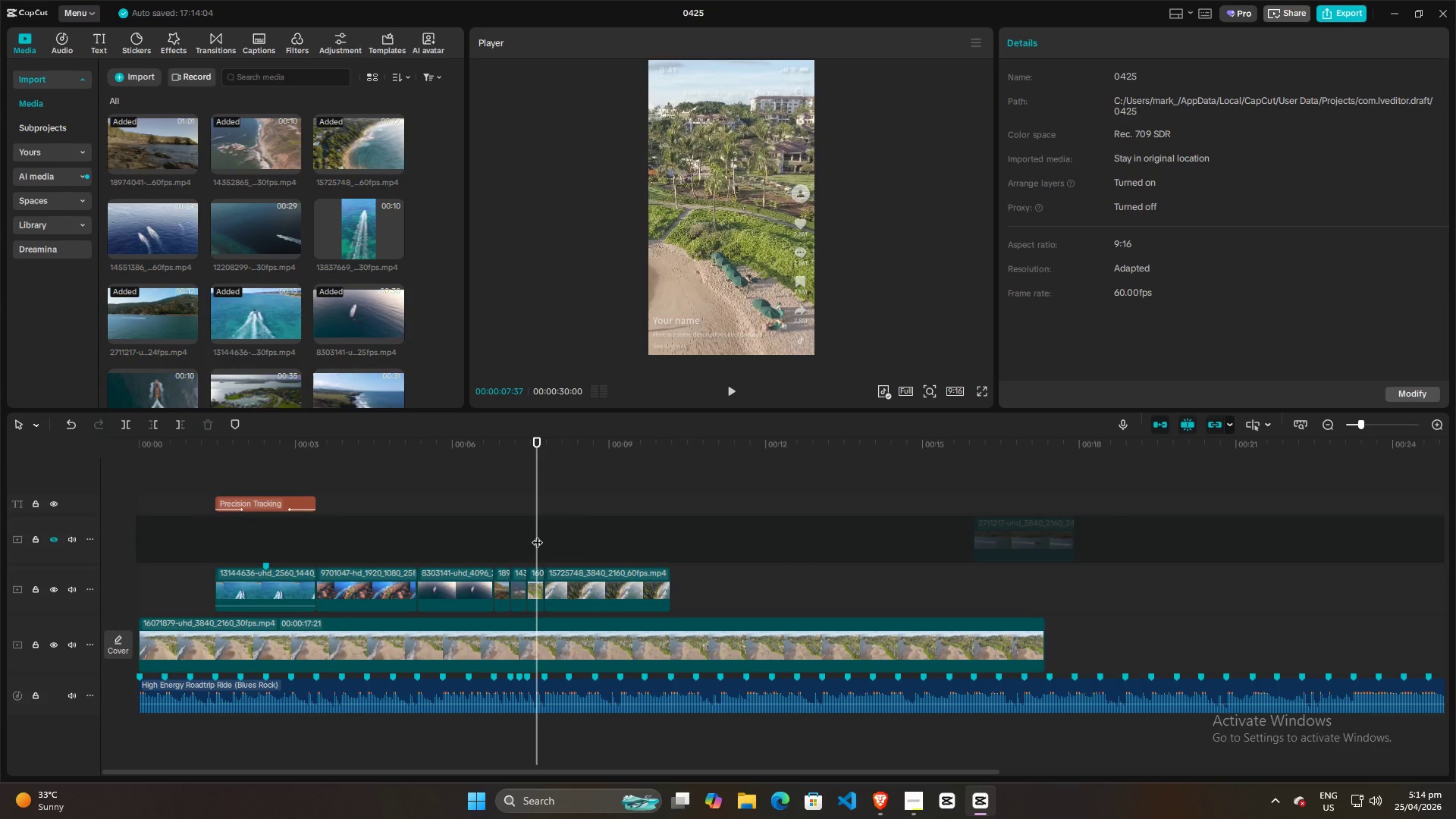 
key(Space)
 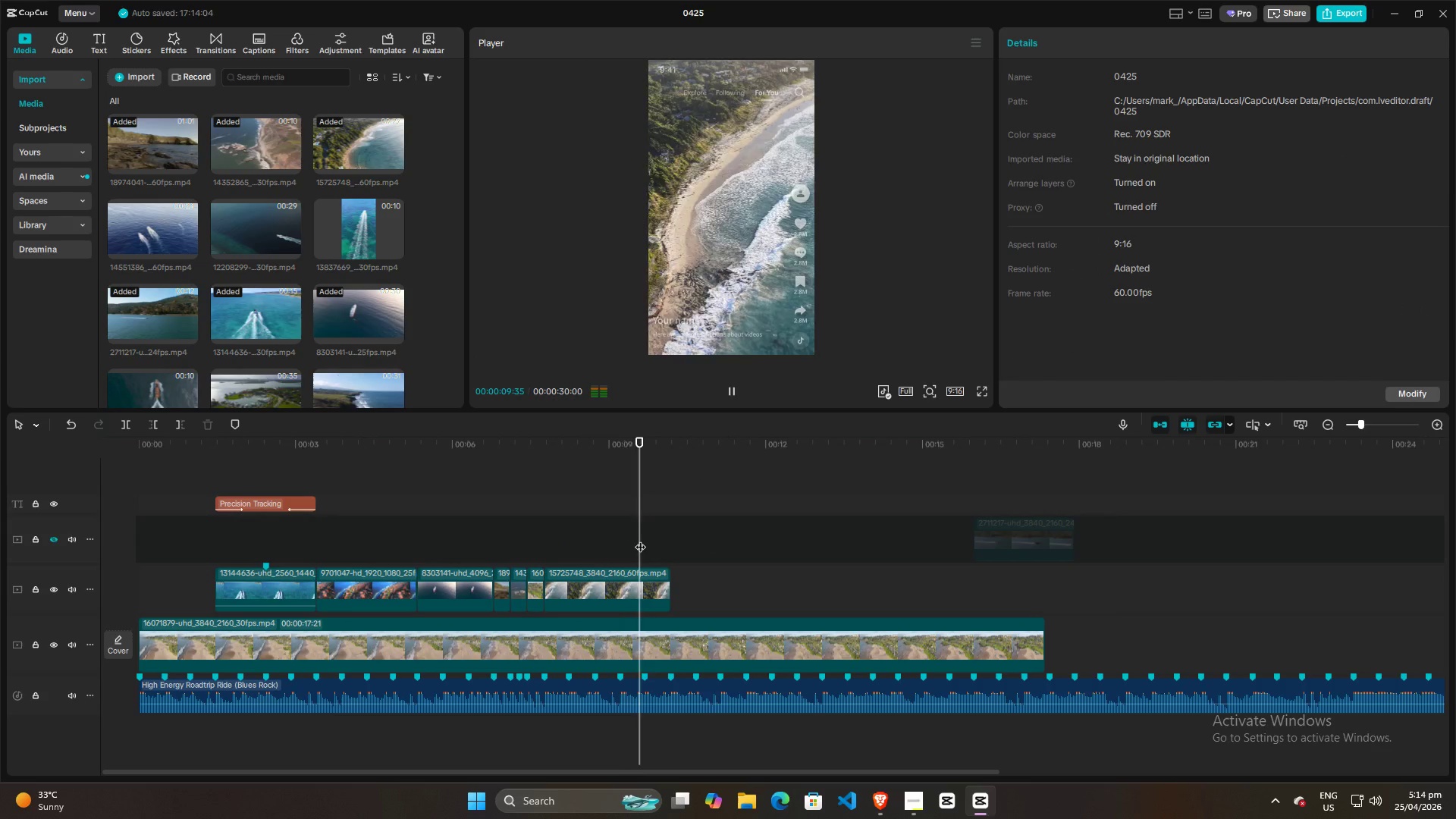 
key(Space)
 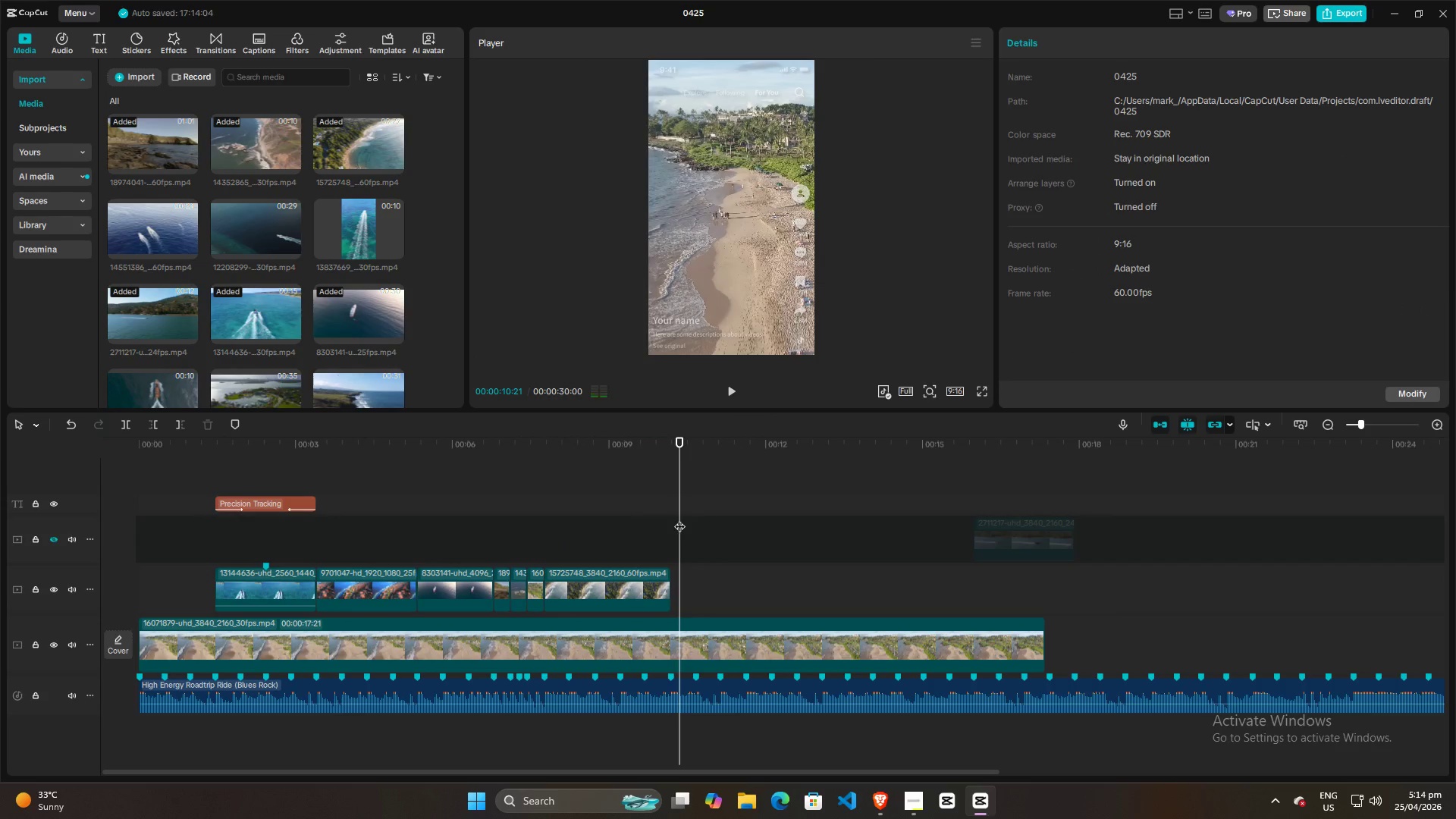 
left_click_drag(start_coordinate=[679, 519], to_coordinate=[595, 519])
 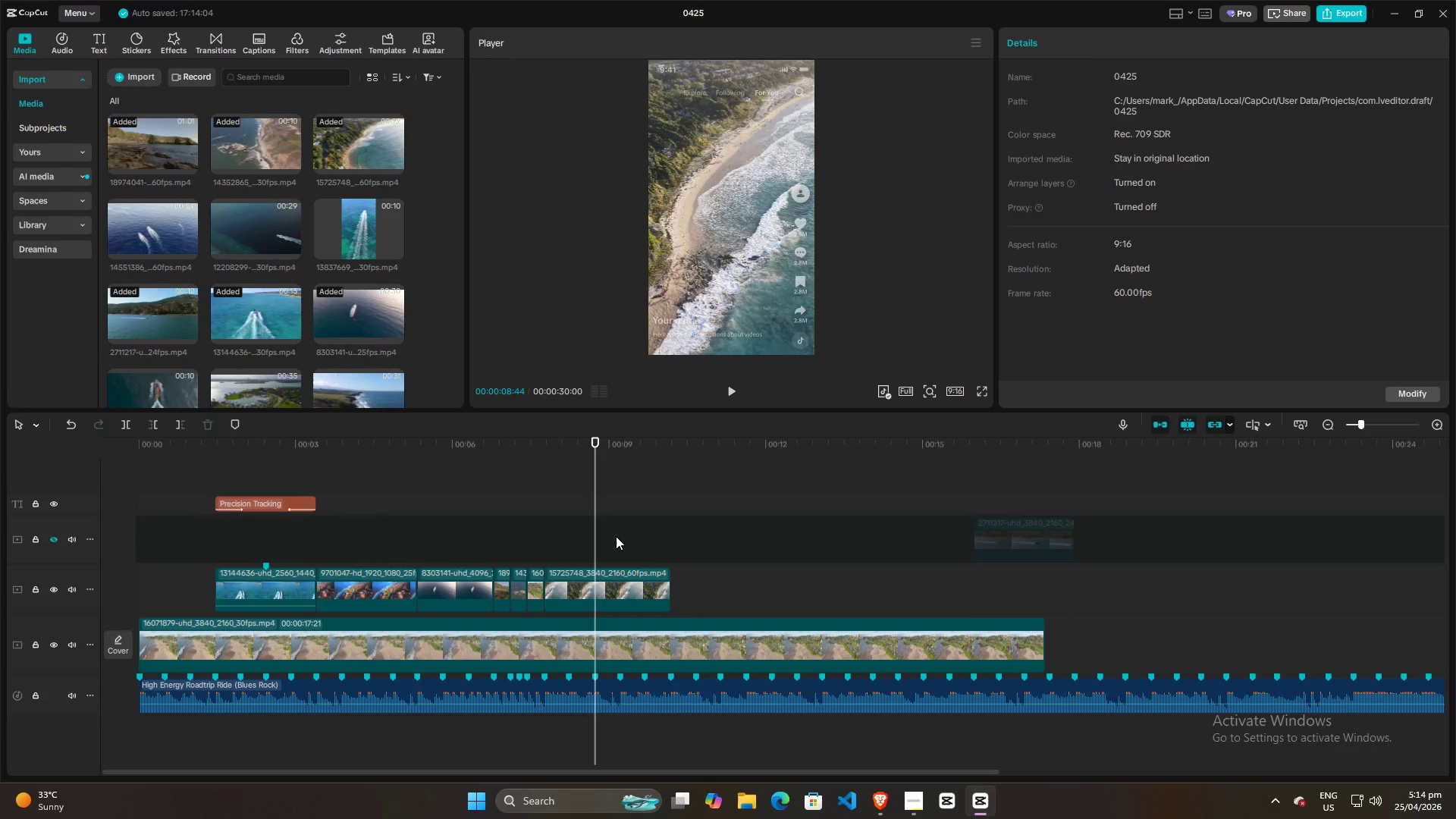 
wait(5.56)
 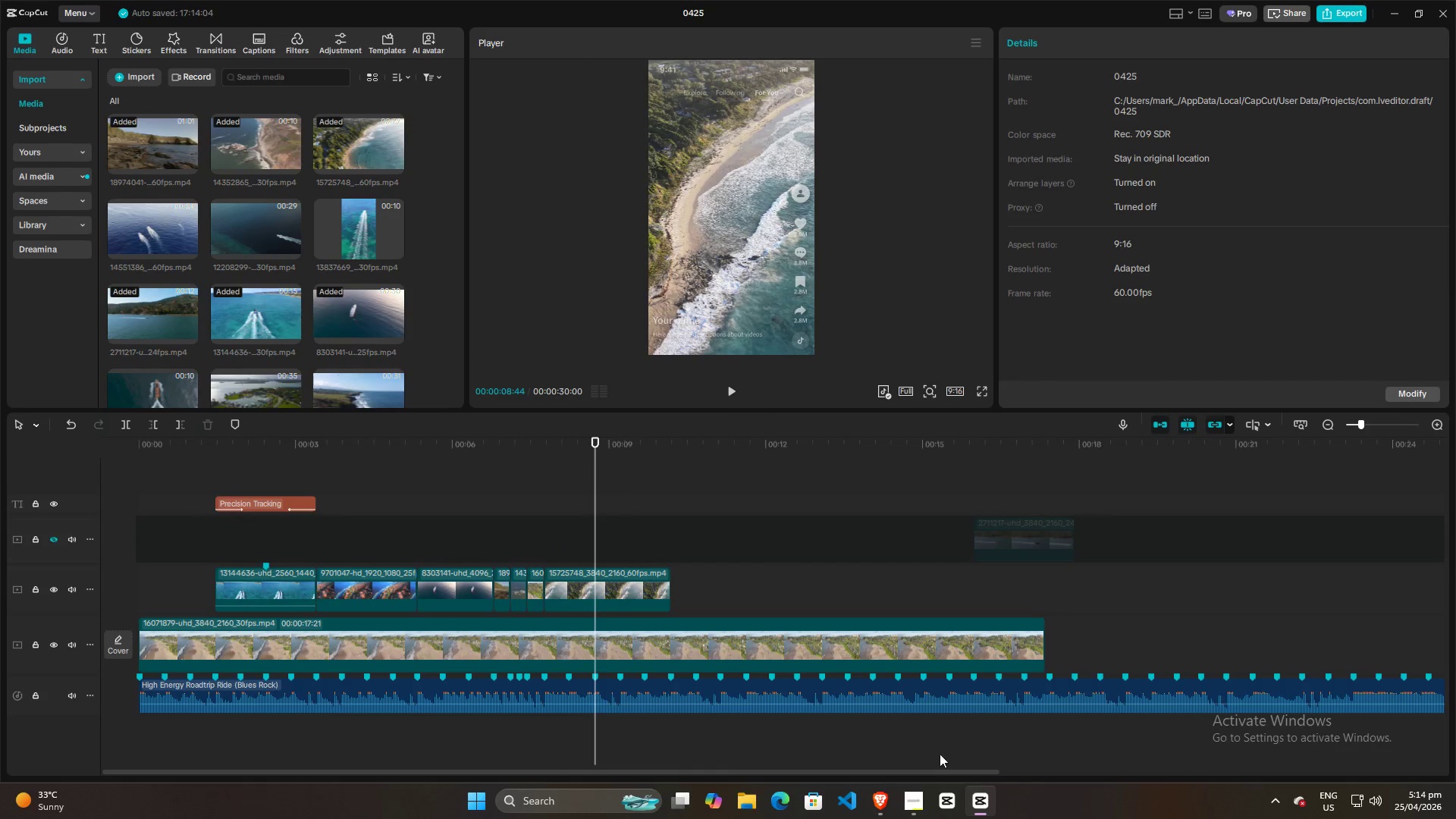 
left_click([251, 544])
 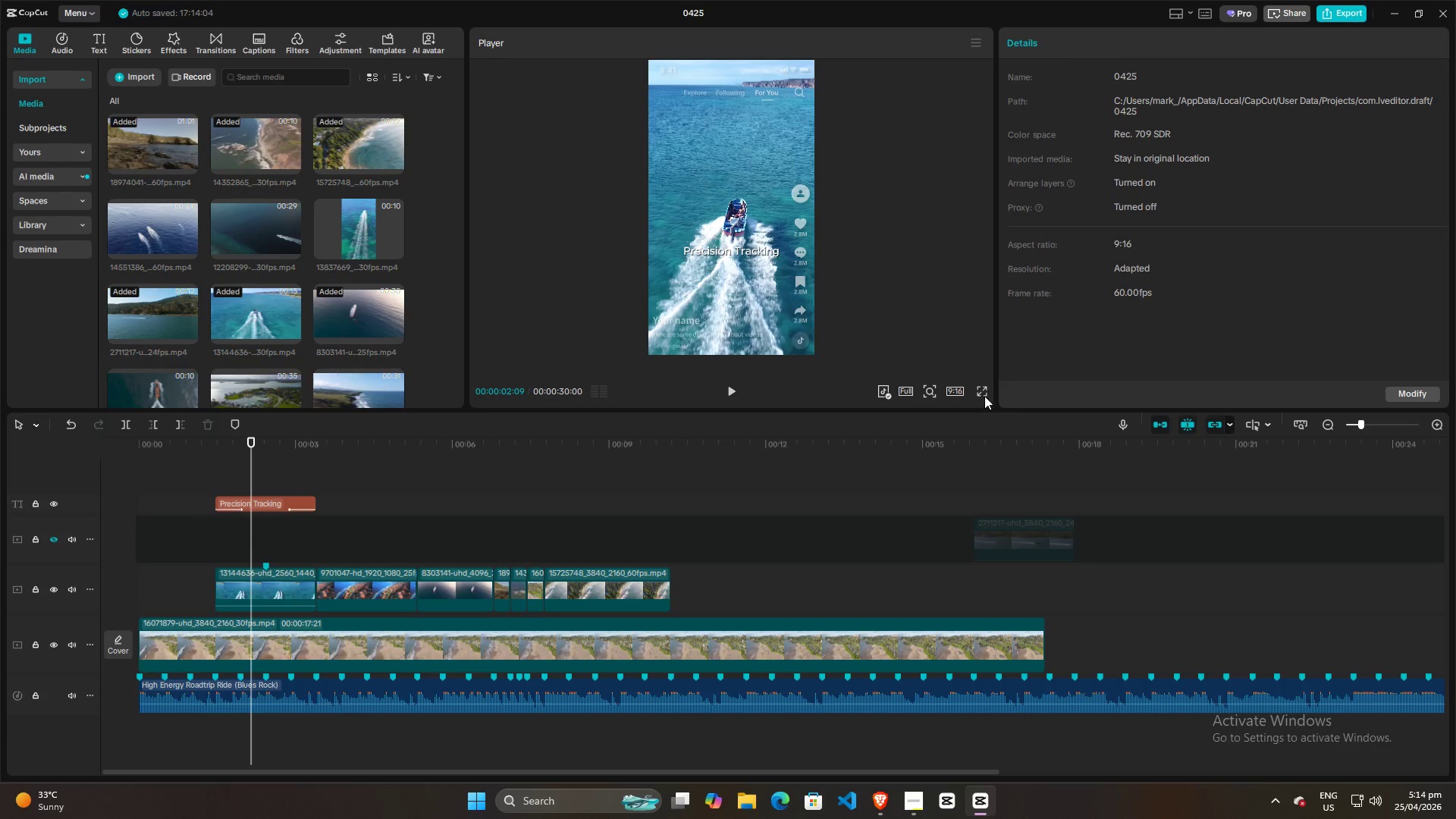 
left_click([984, 396])
 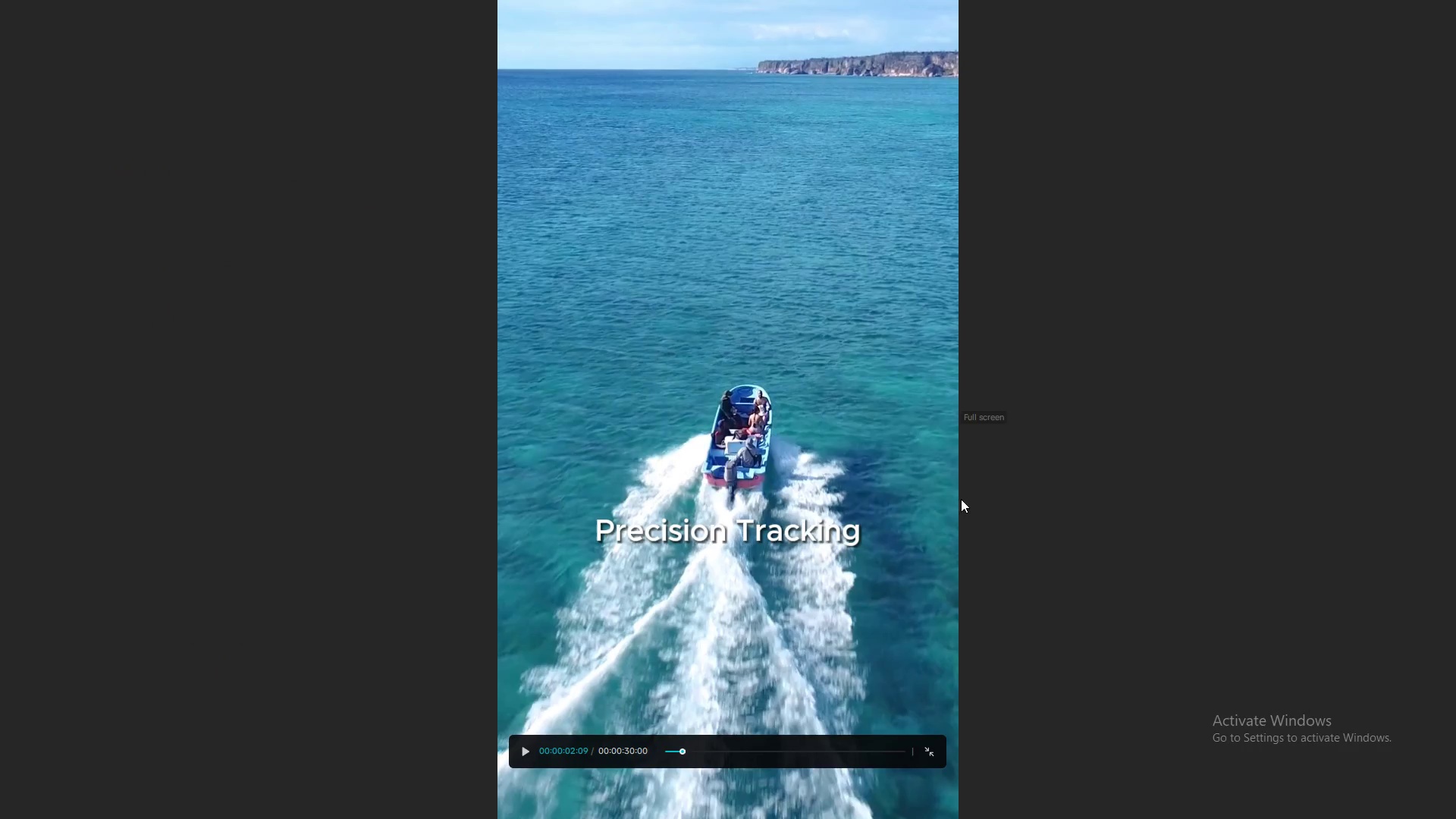 
key(Space)
 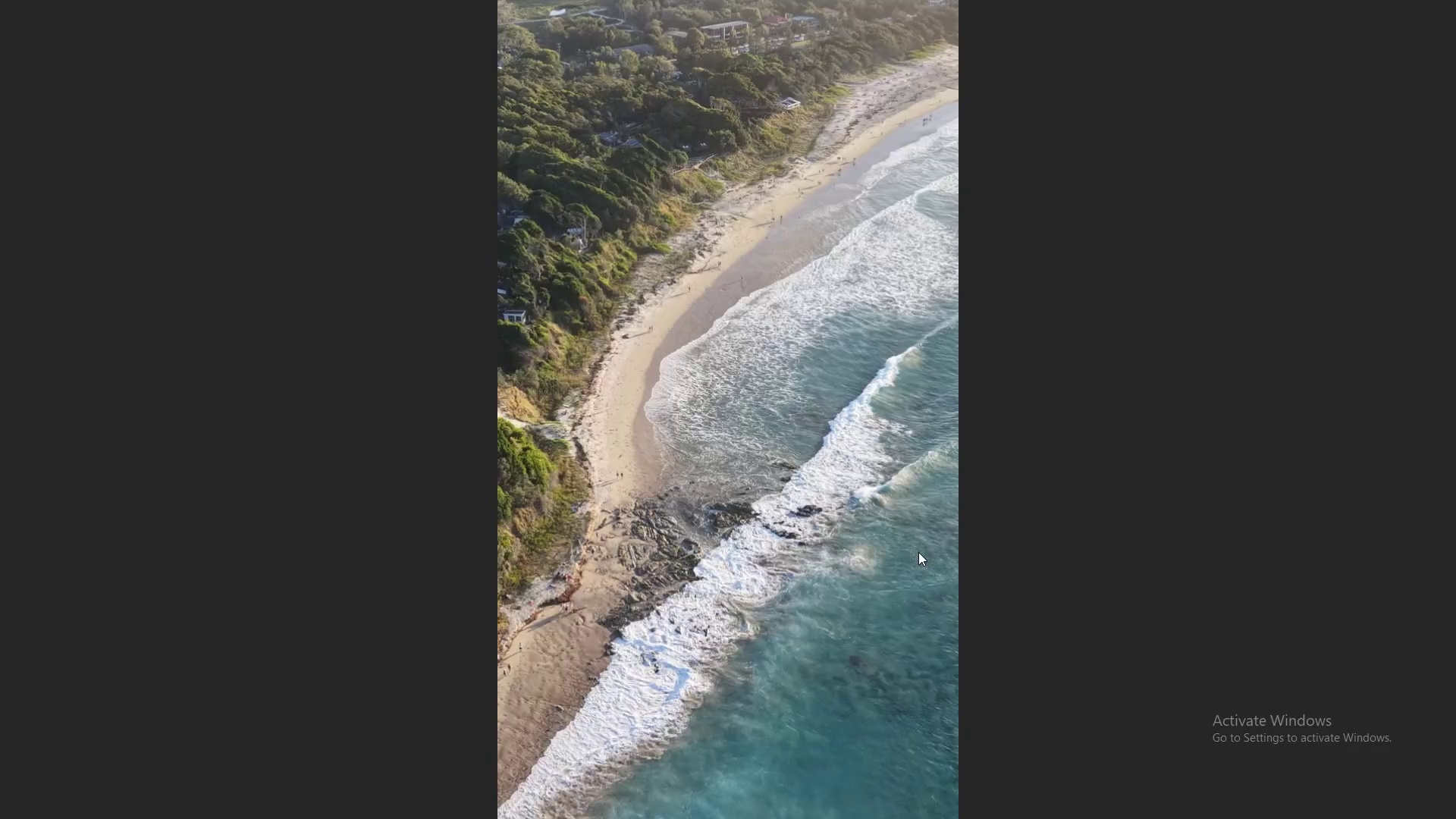 
wait(7.62)
 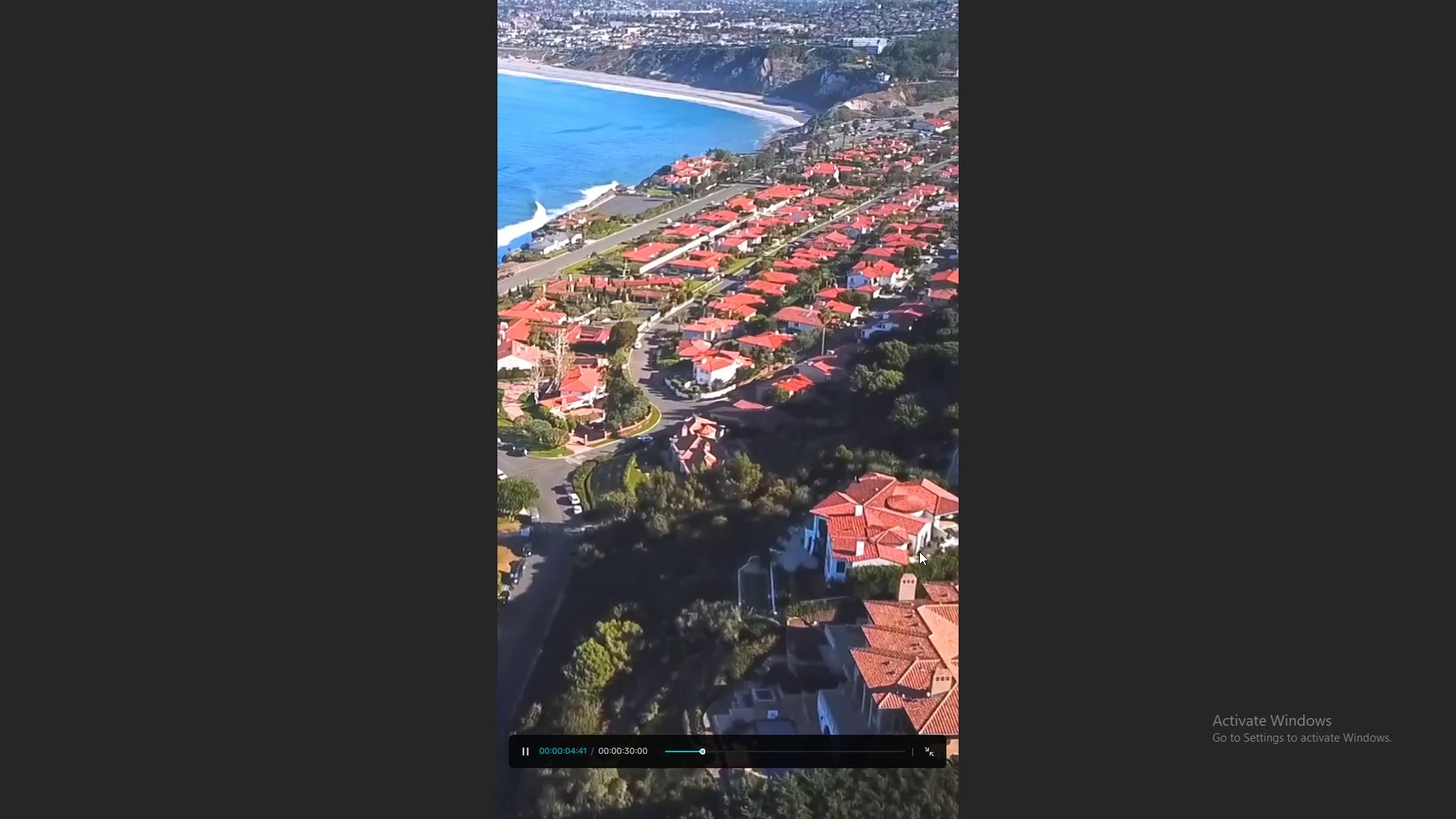 
key(Escape)
 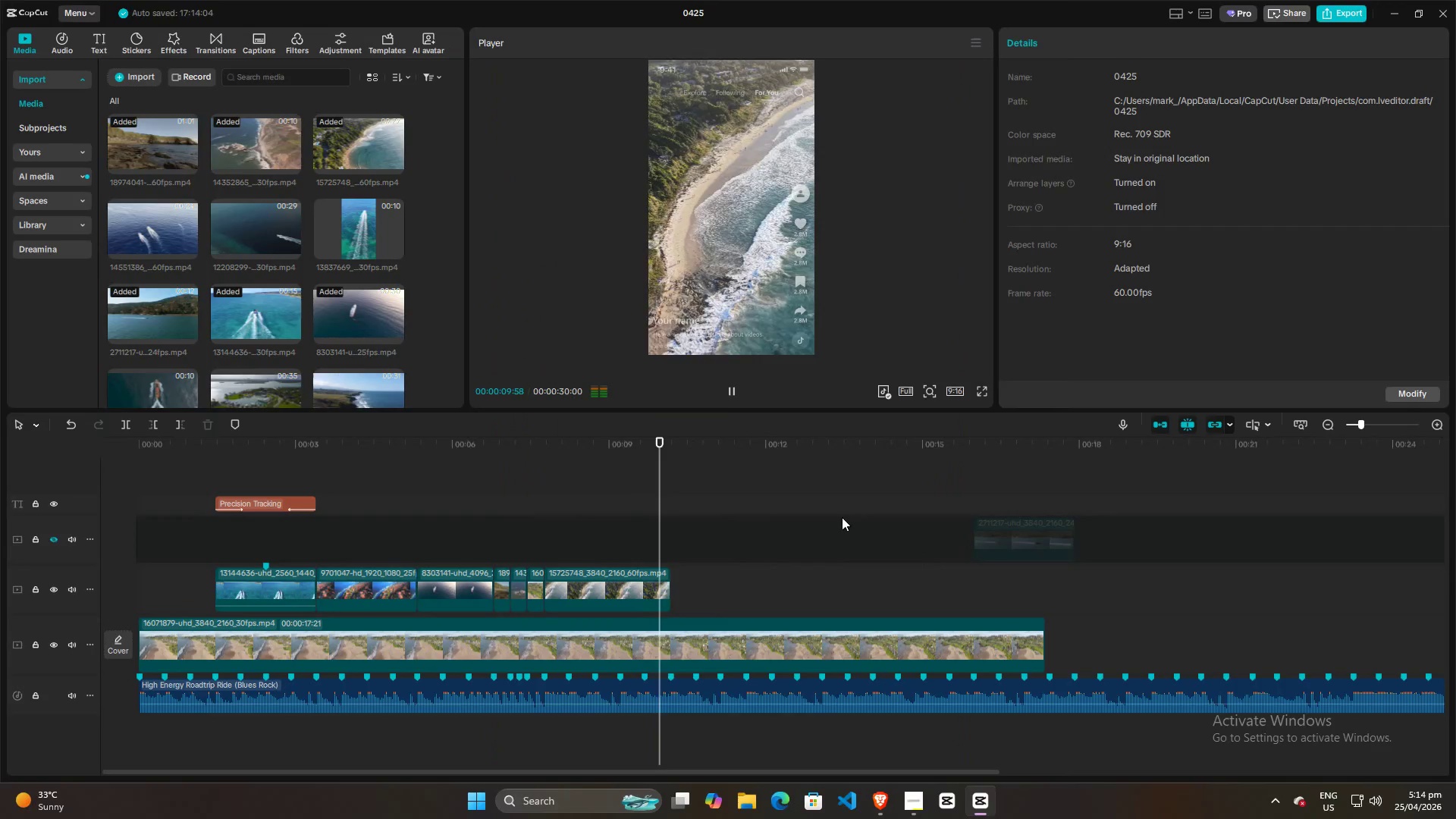 
key(Space)
 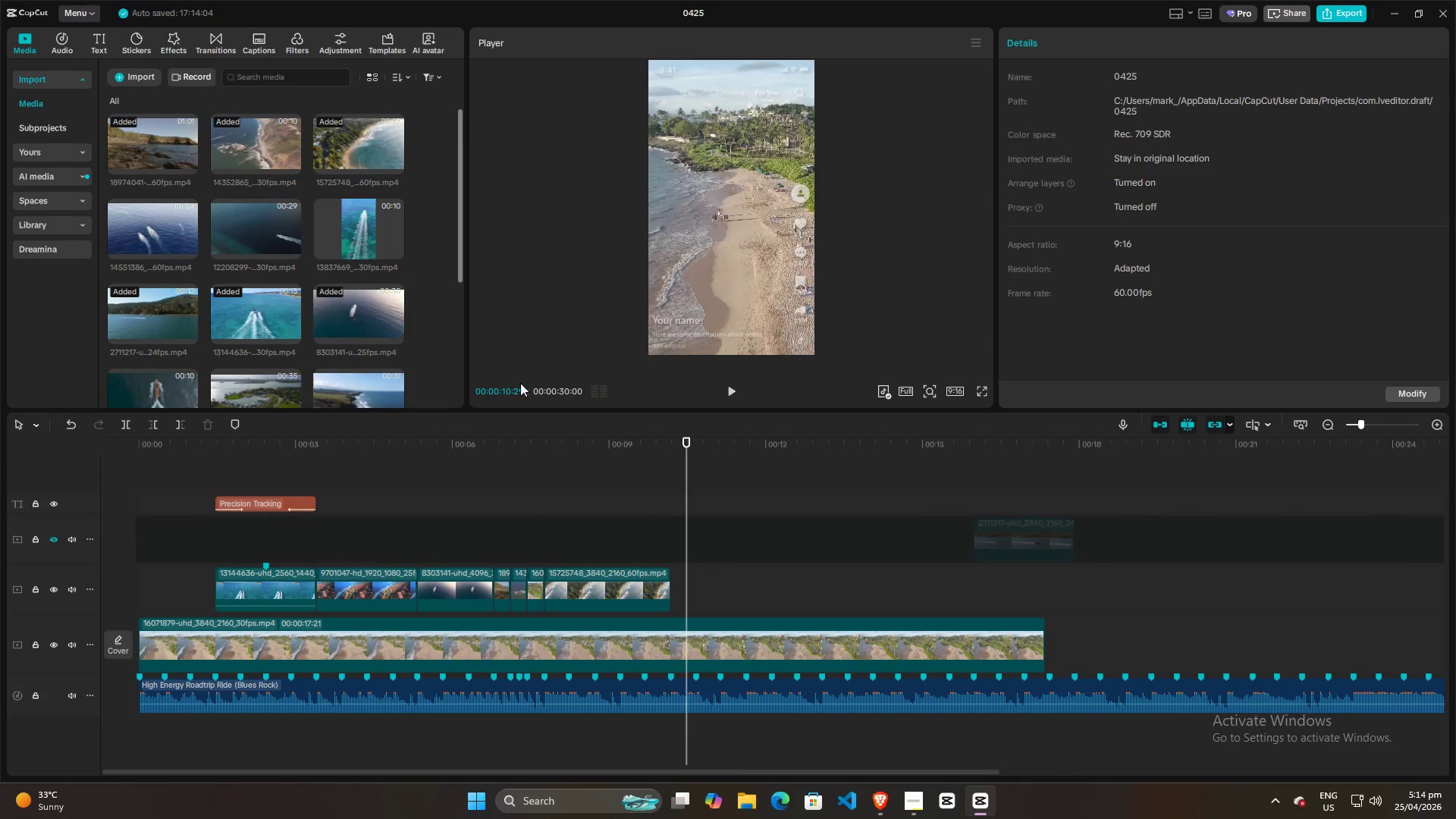 
left_click([604, 535])
 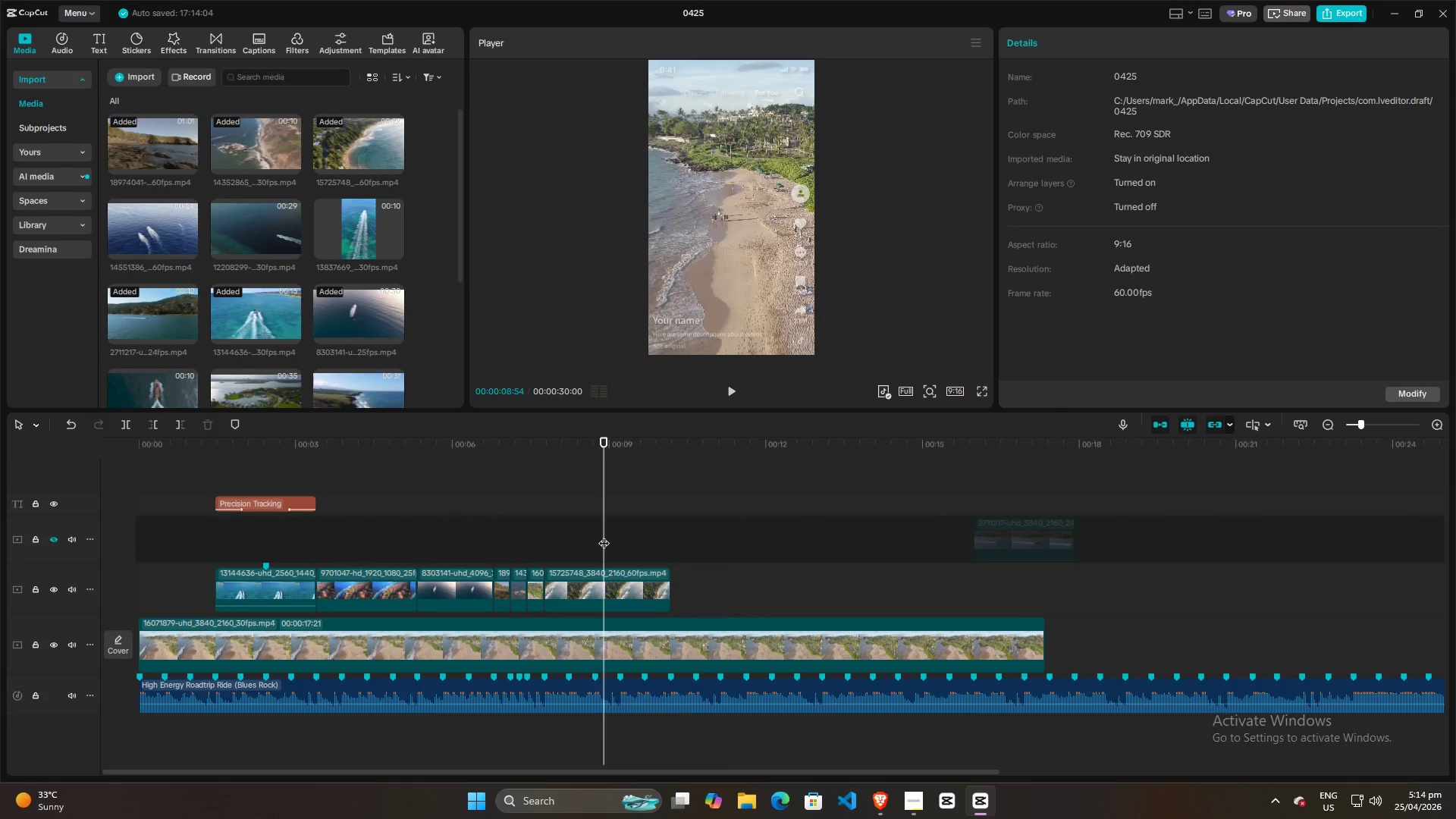 
key(Space)
 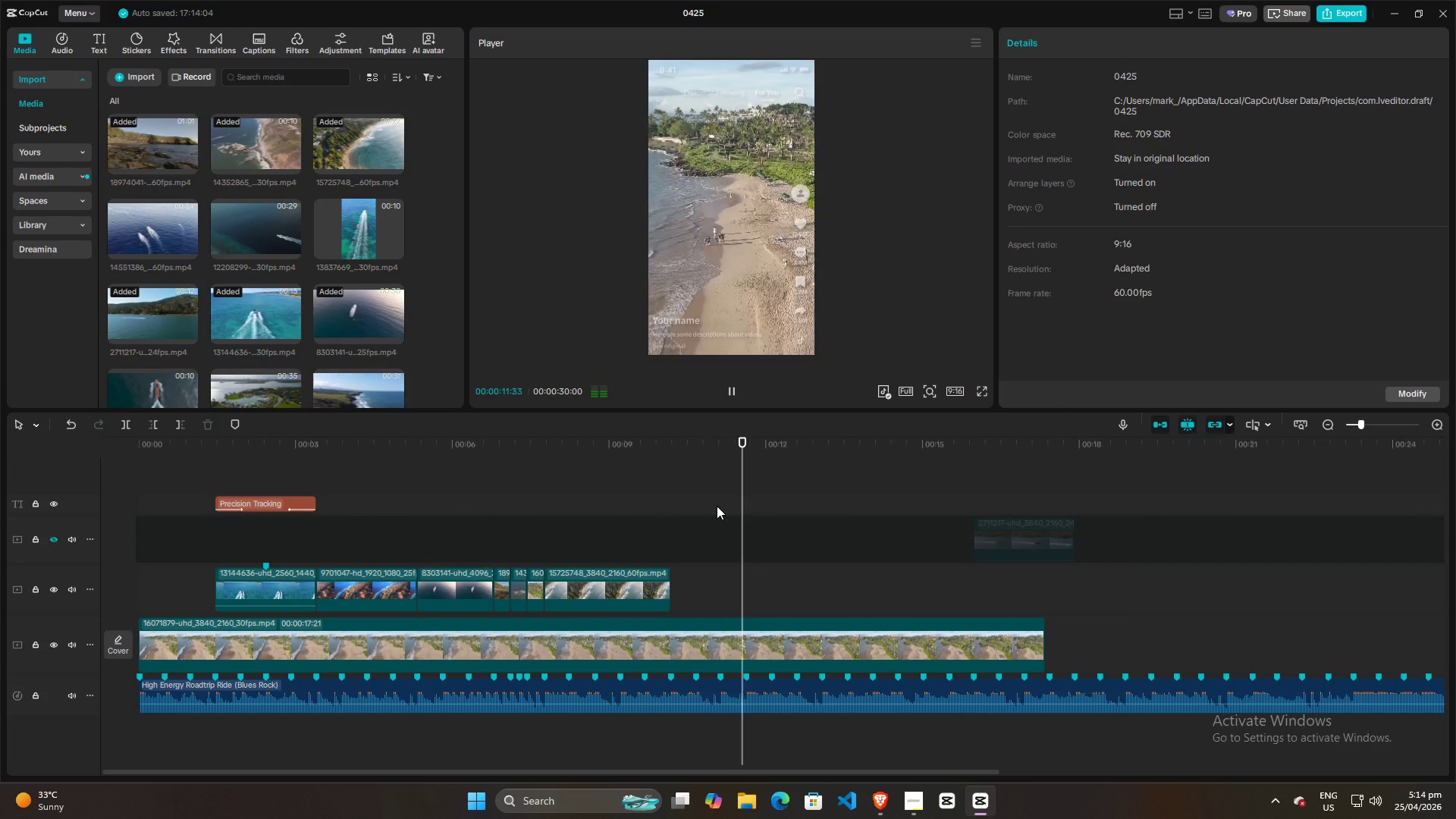 
key(Space)
 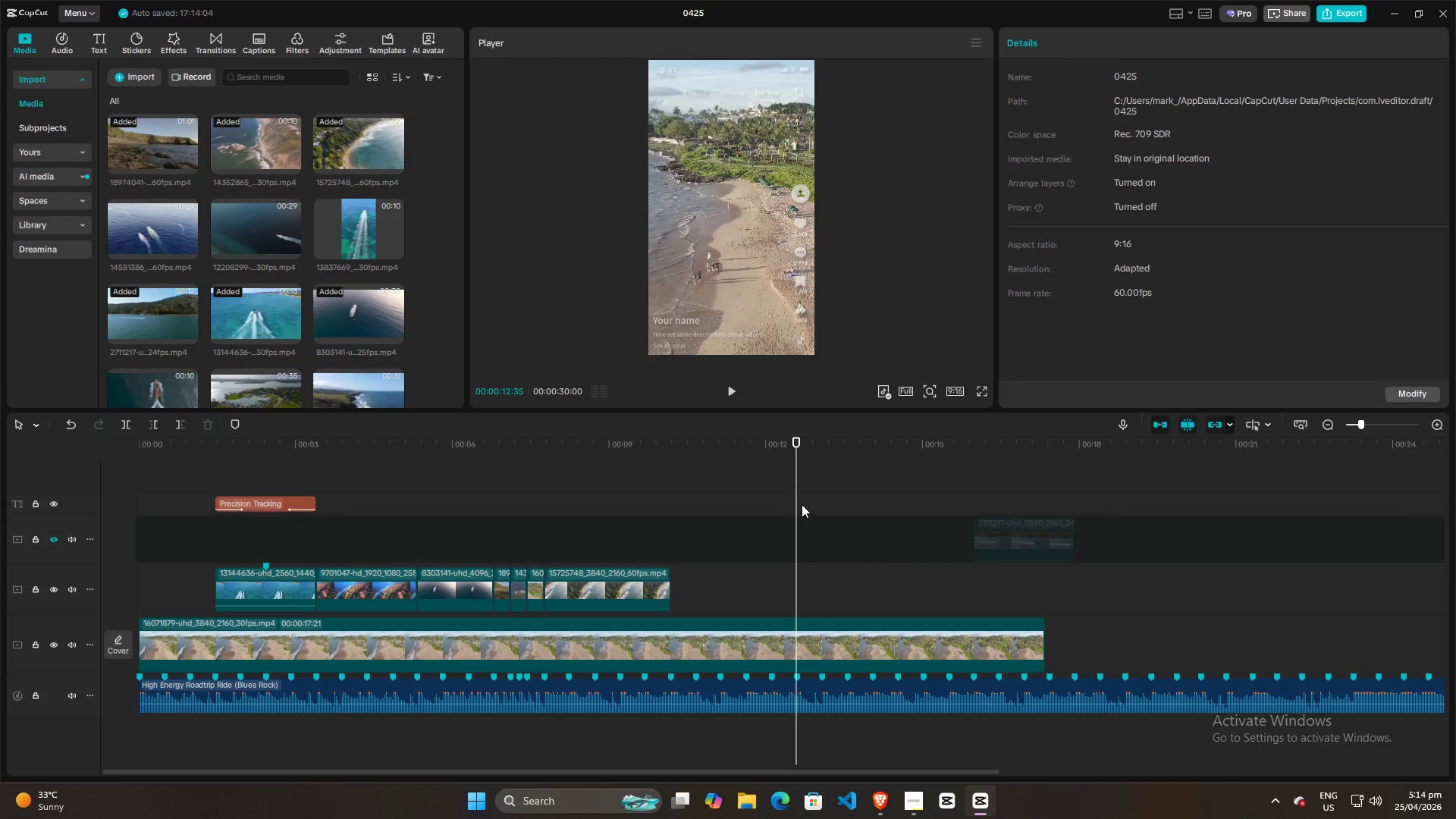 
left_click([921, 805])